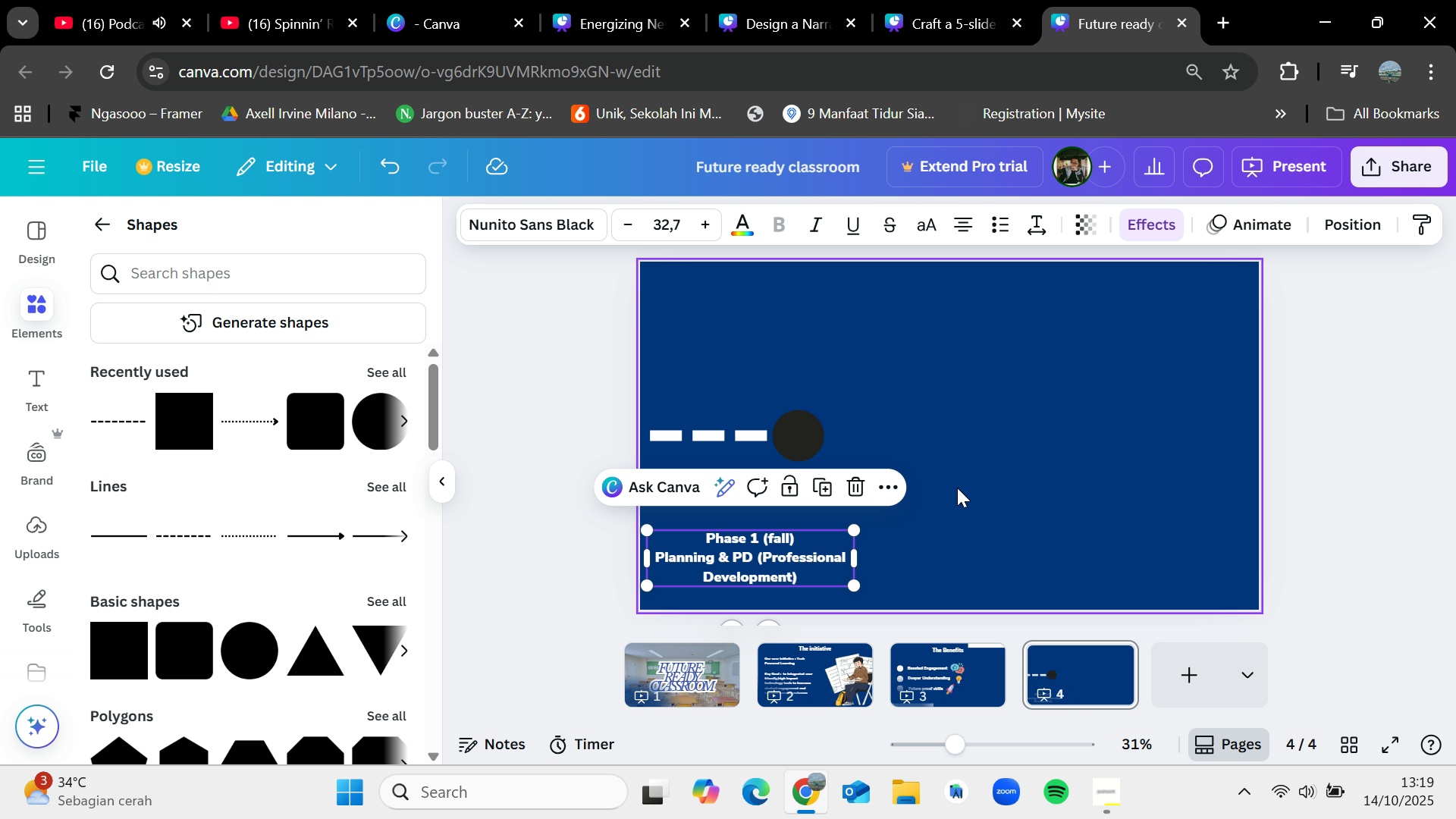 
left_click([954, 506])
 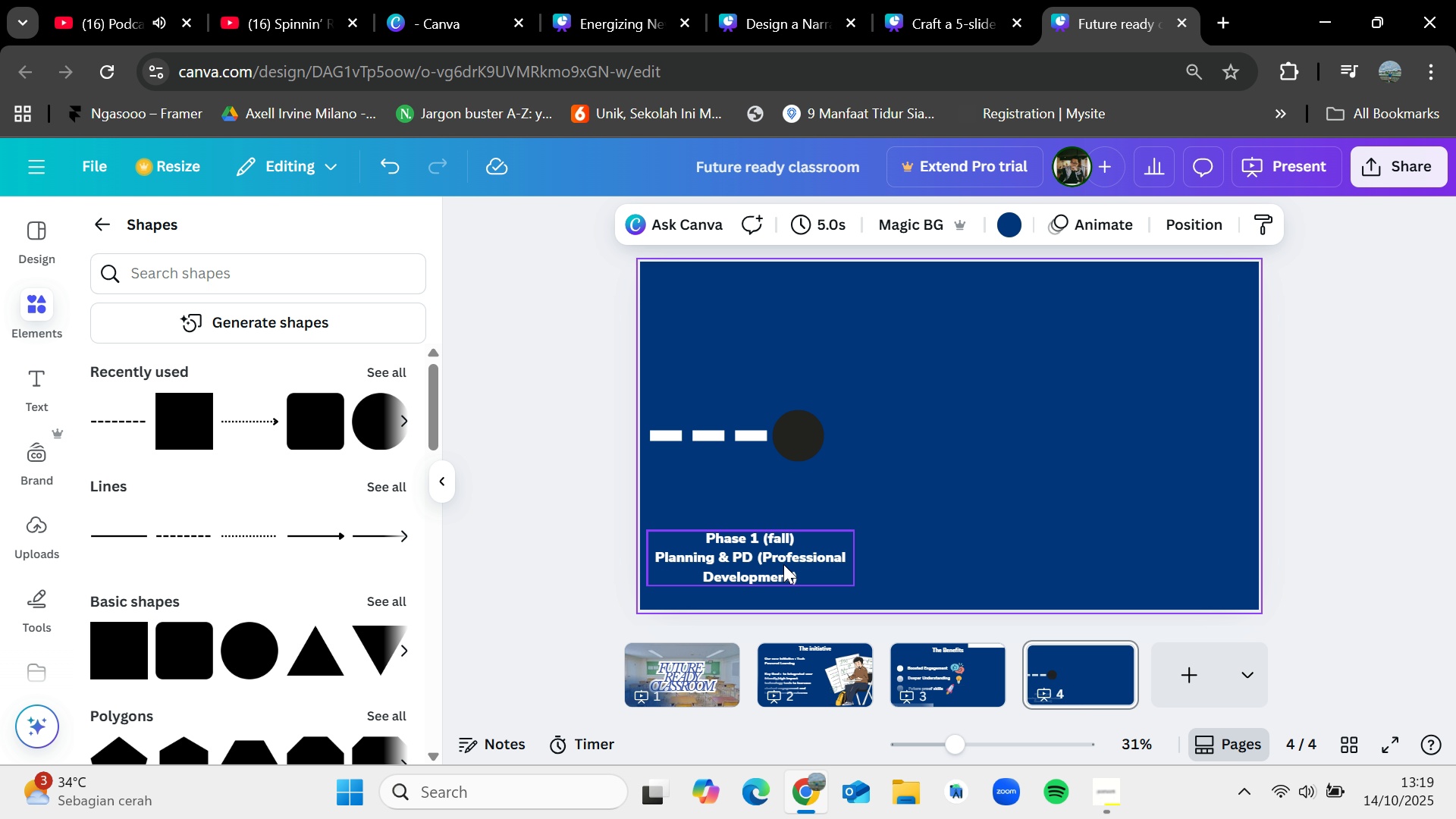 
left_click_drag(start_coordinate=[783, 563], to_coordinate=[832, 507])
 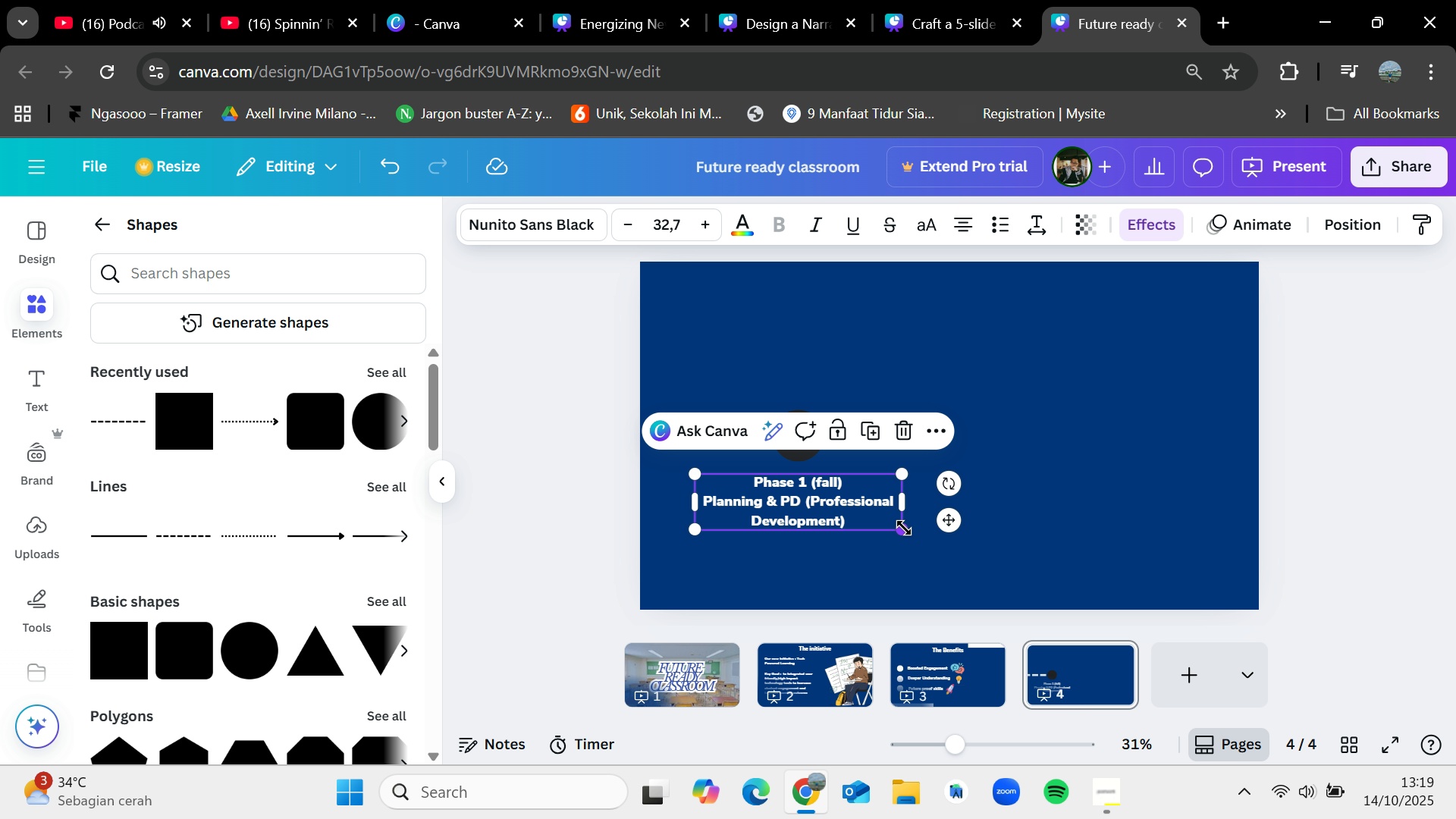 
left_click_drag(start_coordinate=[904, 529], to_coordinate=[855, 511])
 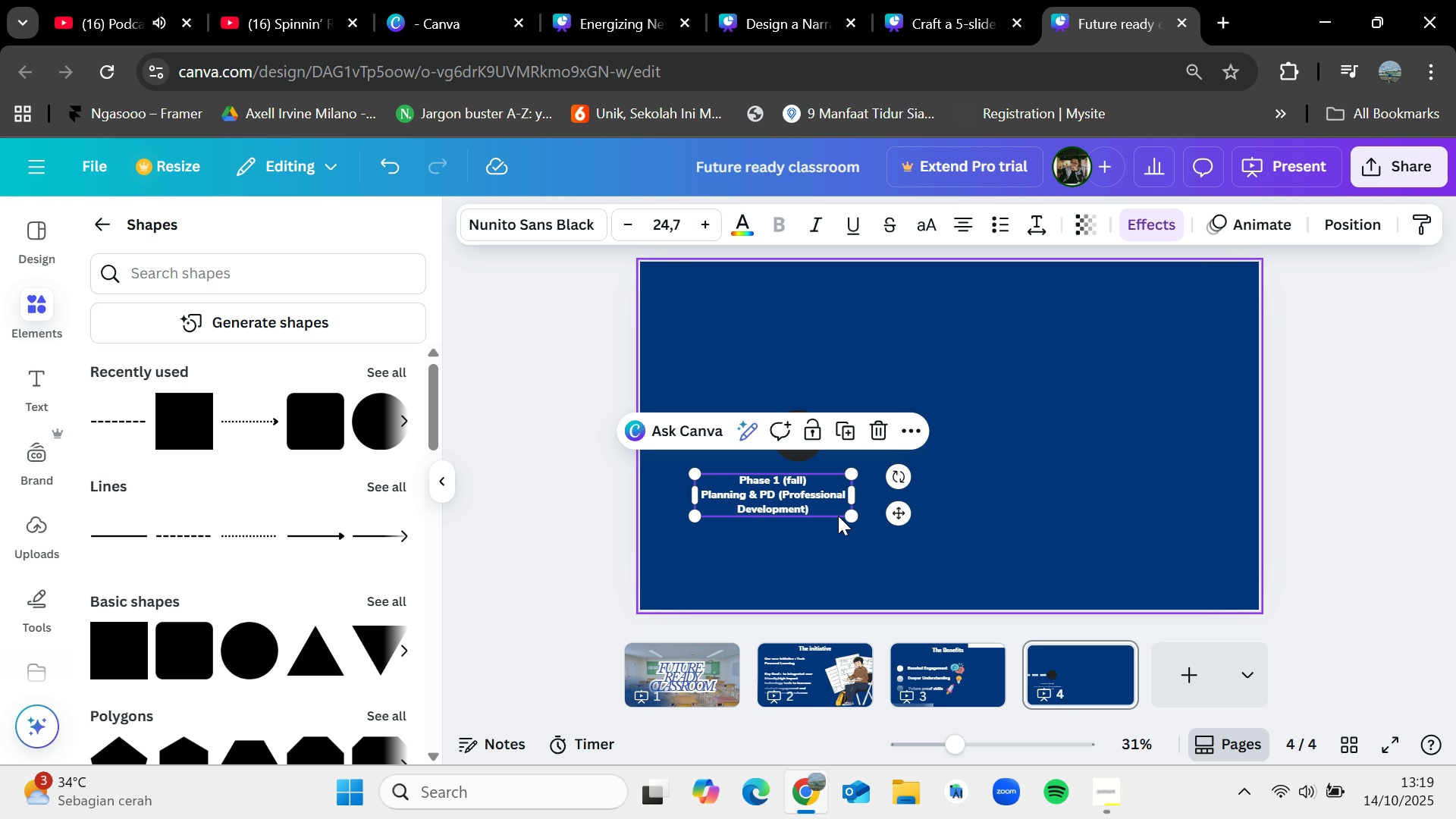 
left_click_drag(start_coordinate=[855, 519], to_coordinate=[887, 534])
 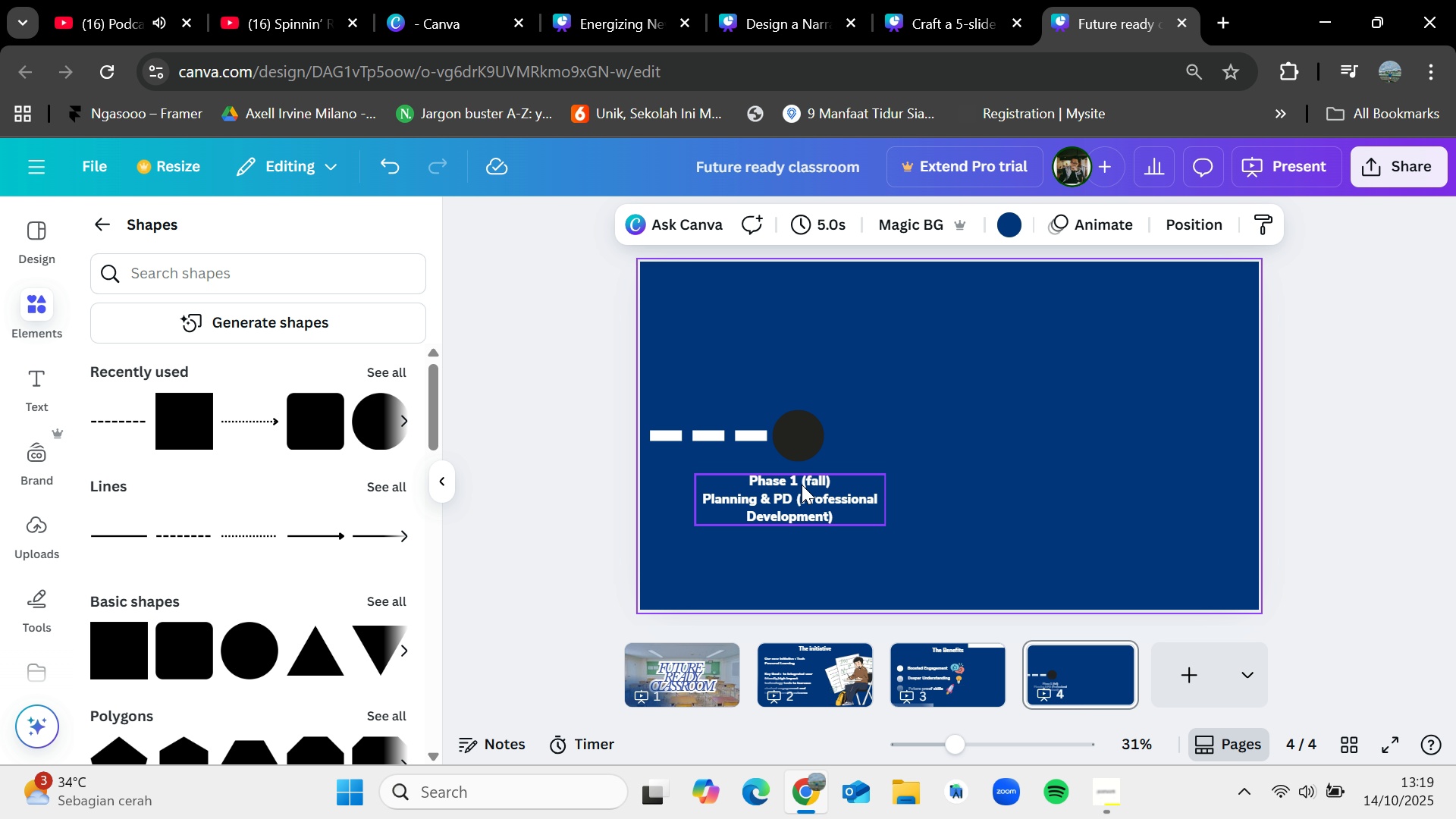 
left_click_drag(start_coordinate=[801, 482], to_coordinate=[811, 482])
 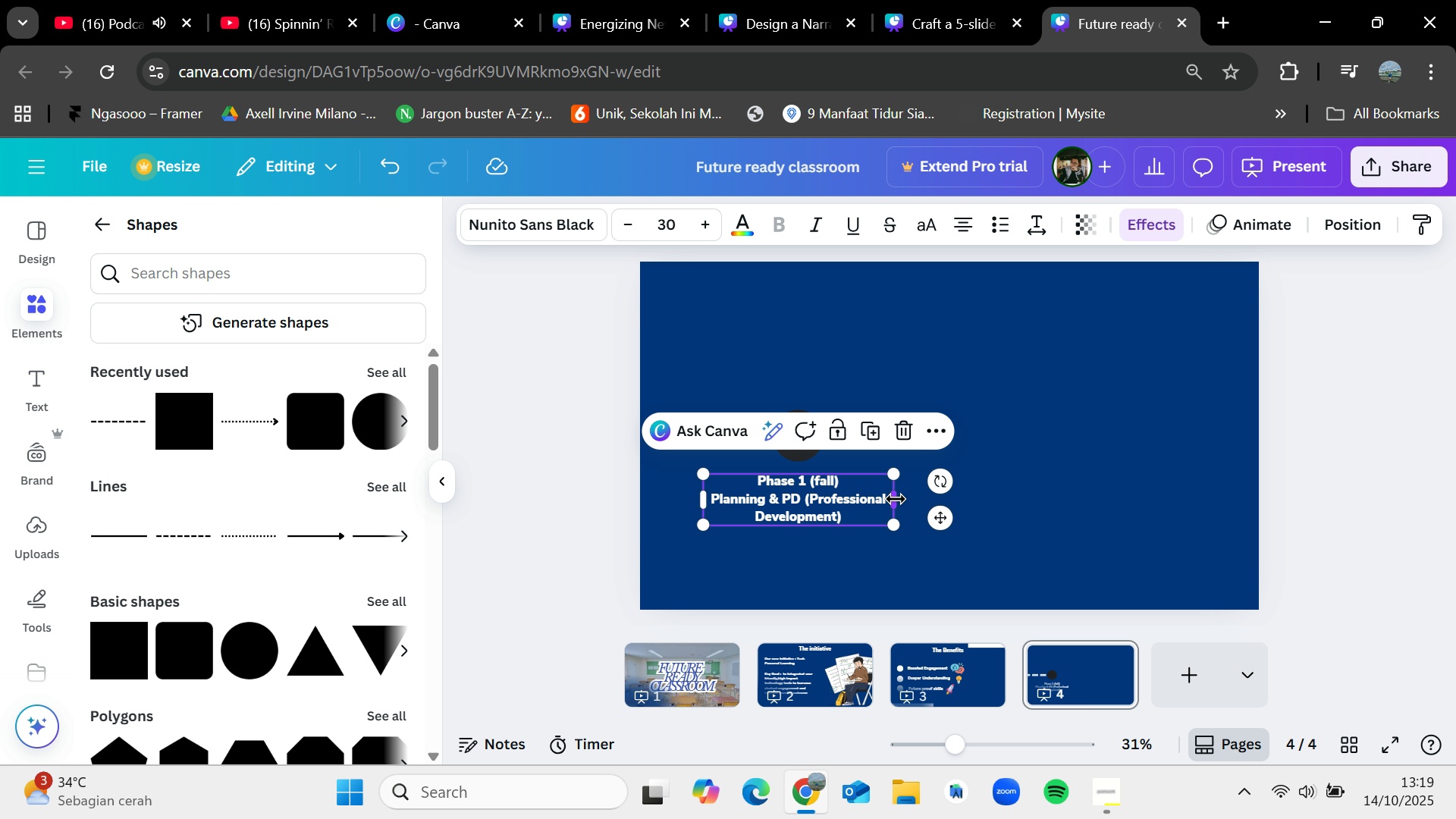 
left_click_drag(start_coordinate=[896, 499], to_coordinate=[884, 499])
 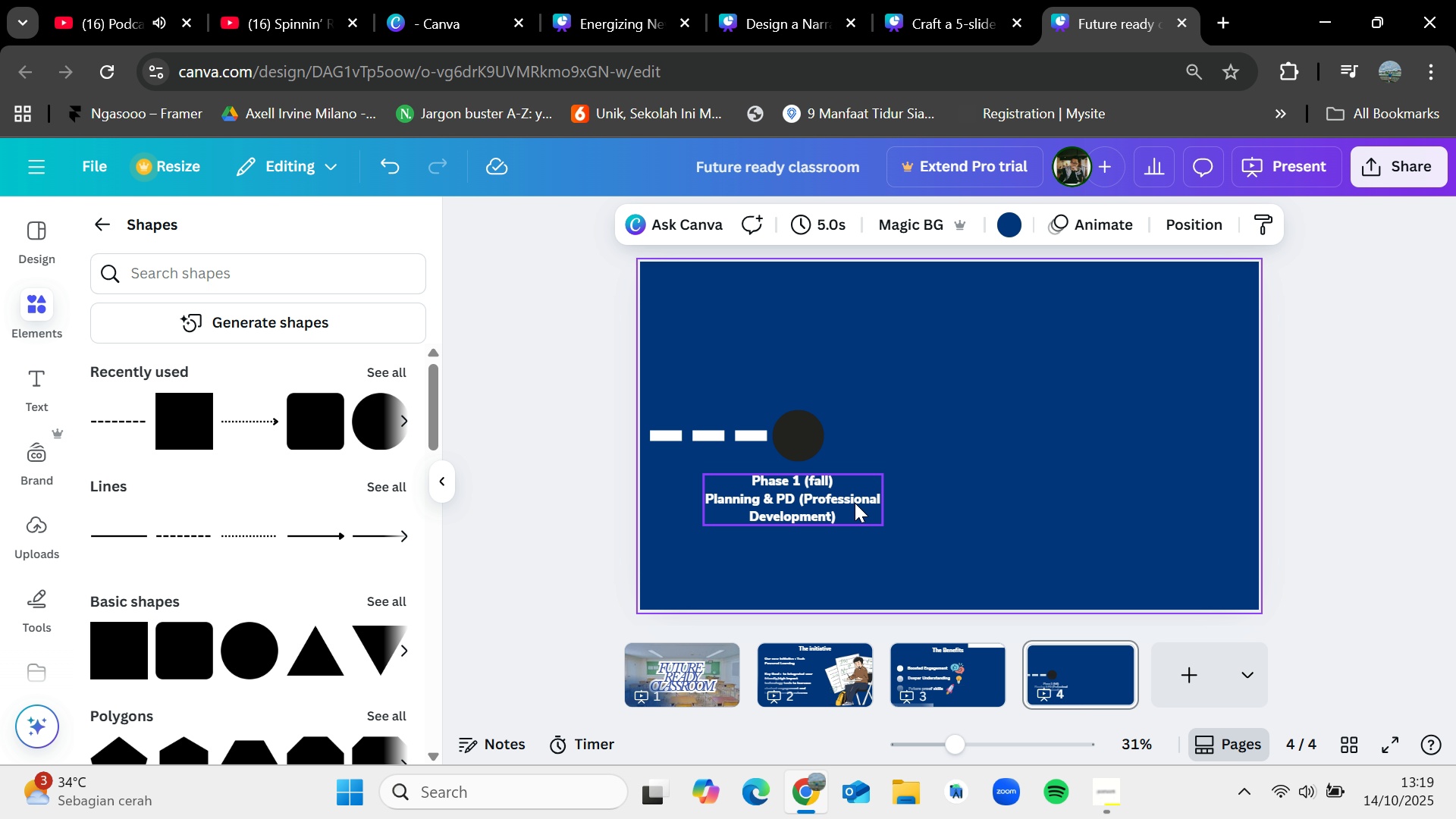 
left_click([830, 505])
 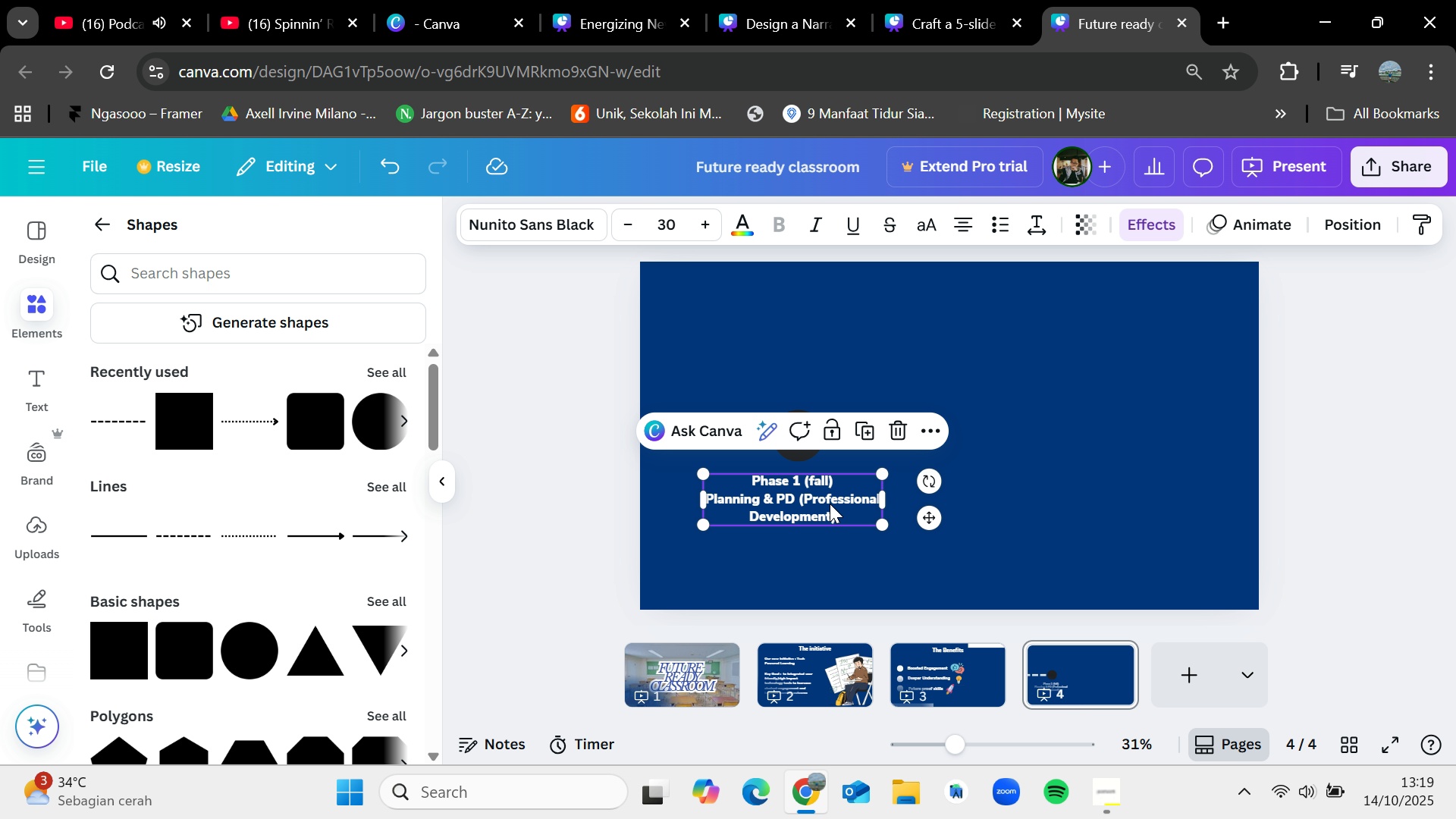 
left_click_drag(start_coordinate=[830, 503], to_coordinate=[839, 500])
 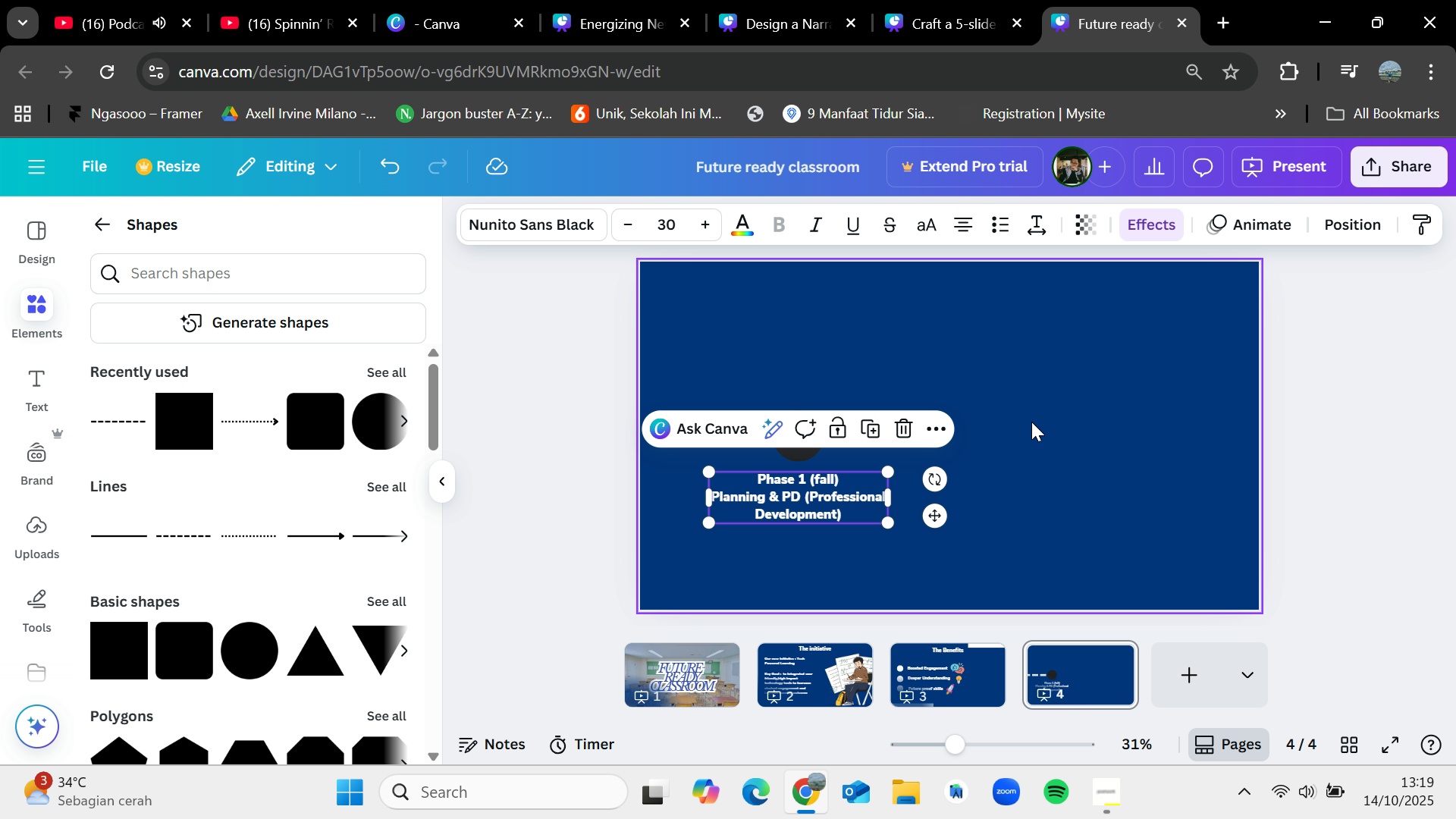 
left_click([1031, 422])
 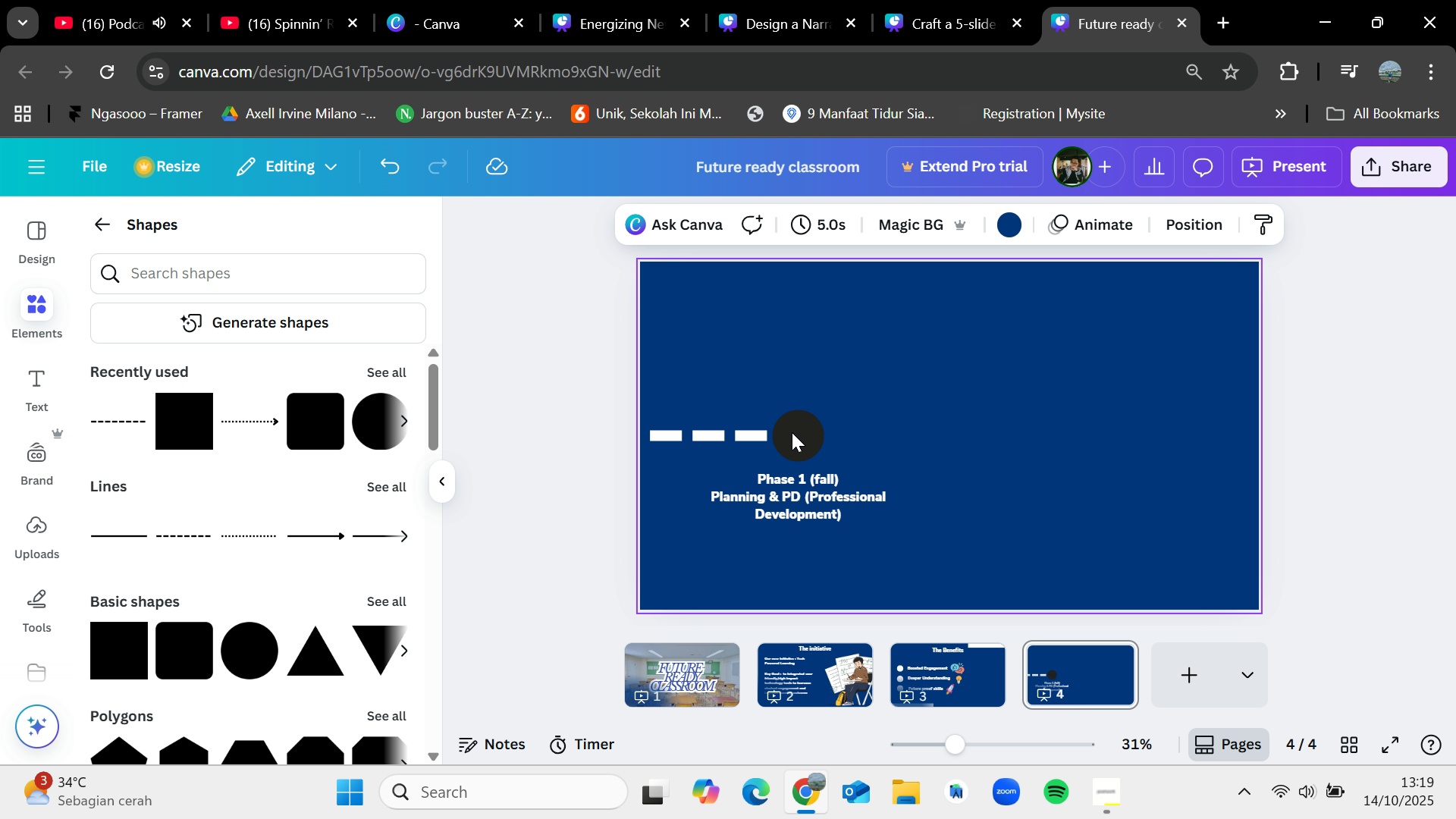 
left_click([795, 433])
 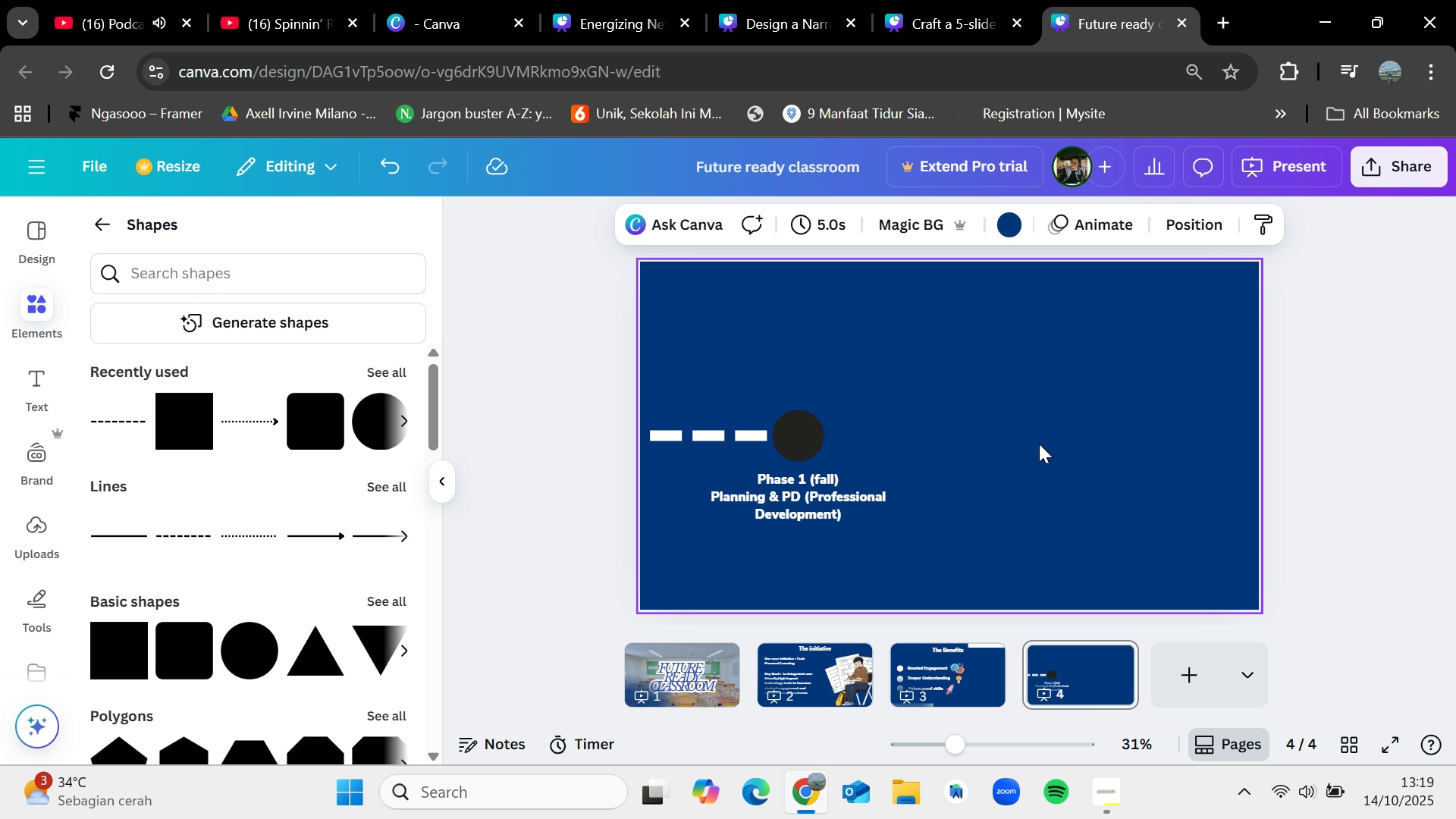 
left_click([1039, 444])
 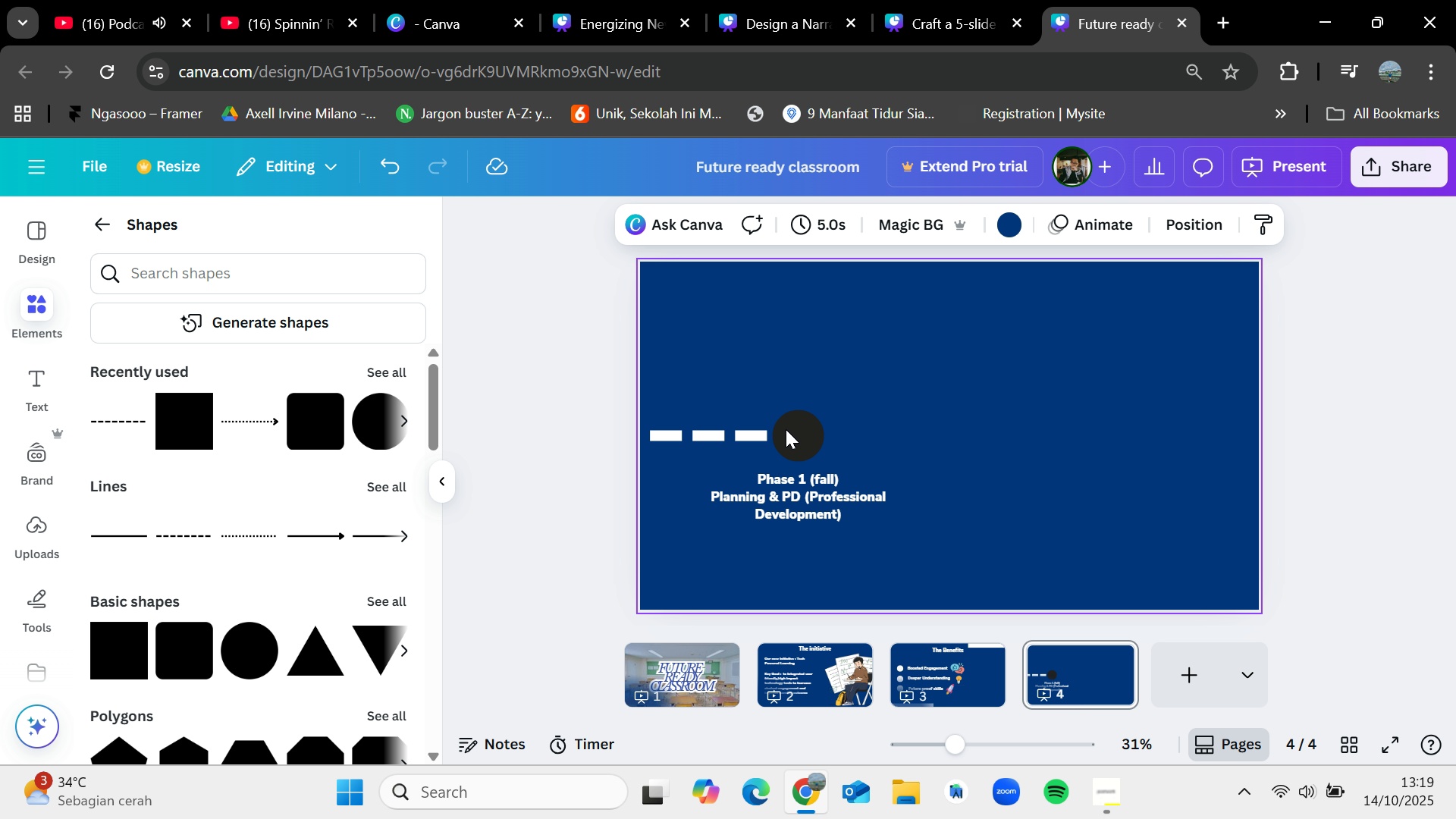 
left_click([786, 429])
 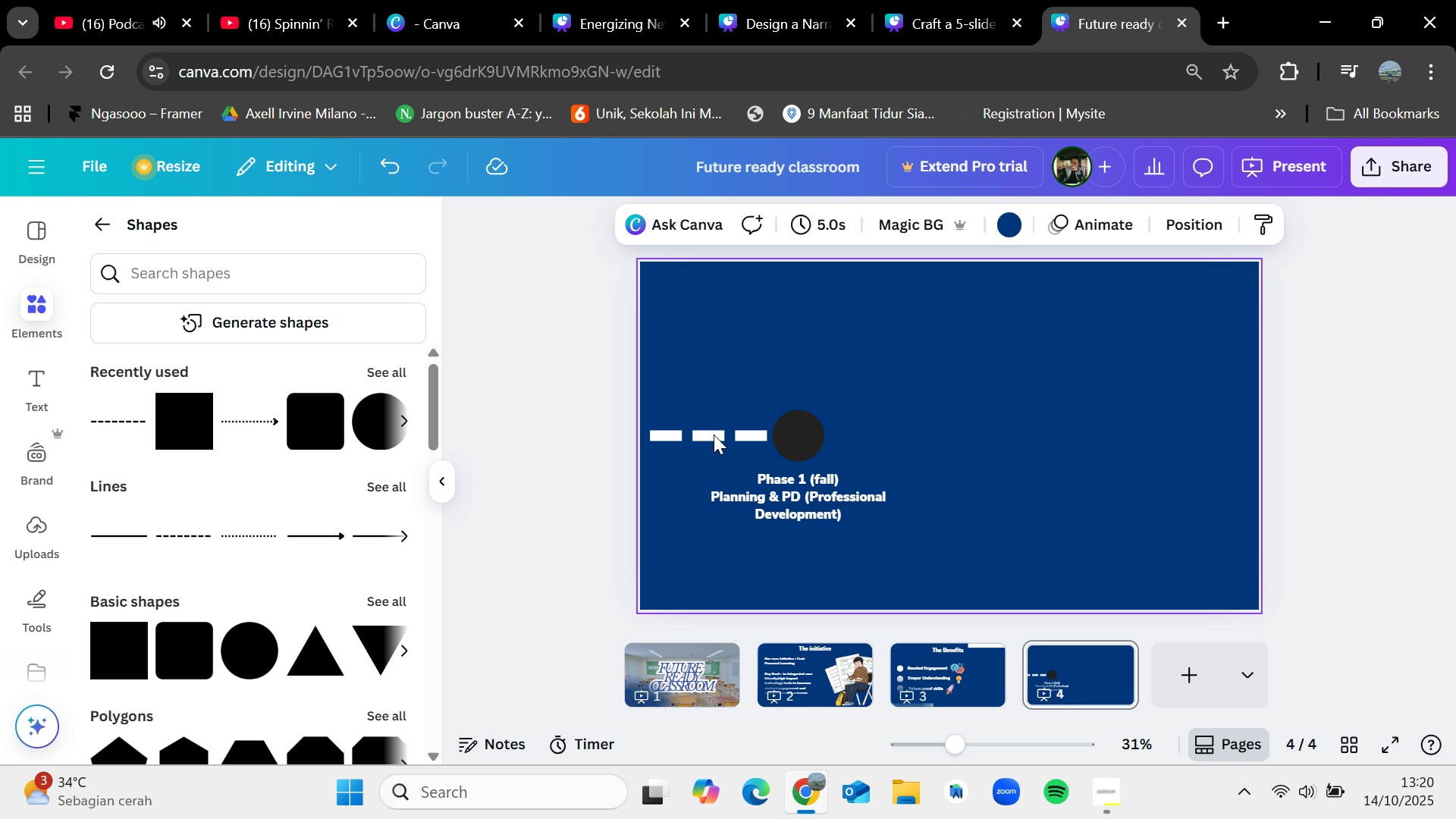 
left_click([714, 435])
 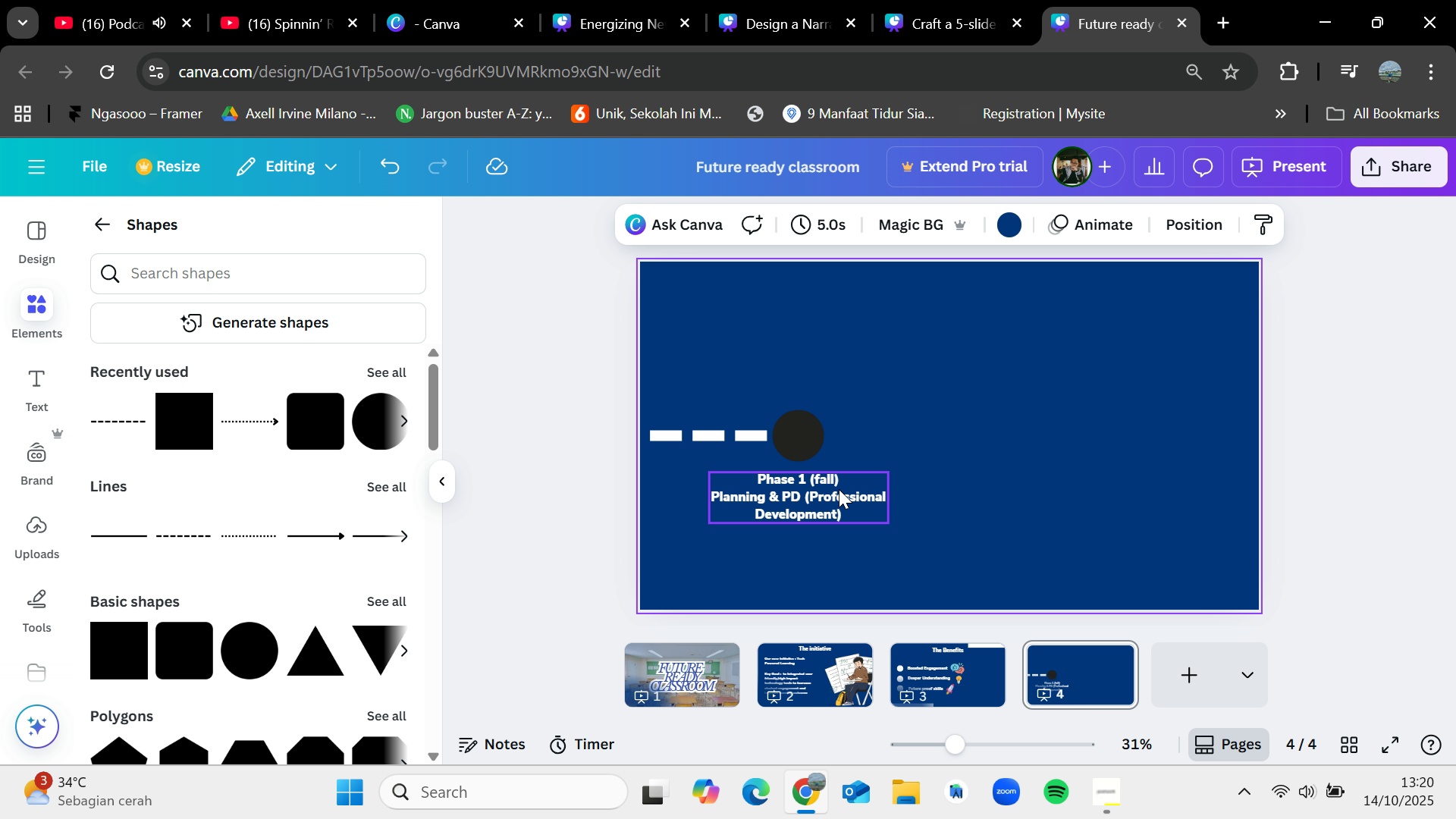 
left_click_drag(start_coordinate=[836, 490], to_coordinate=[835, 516])
 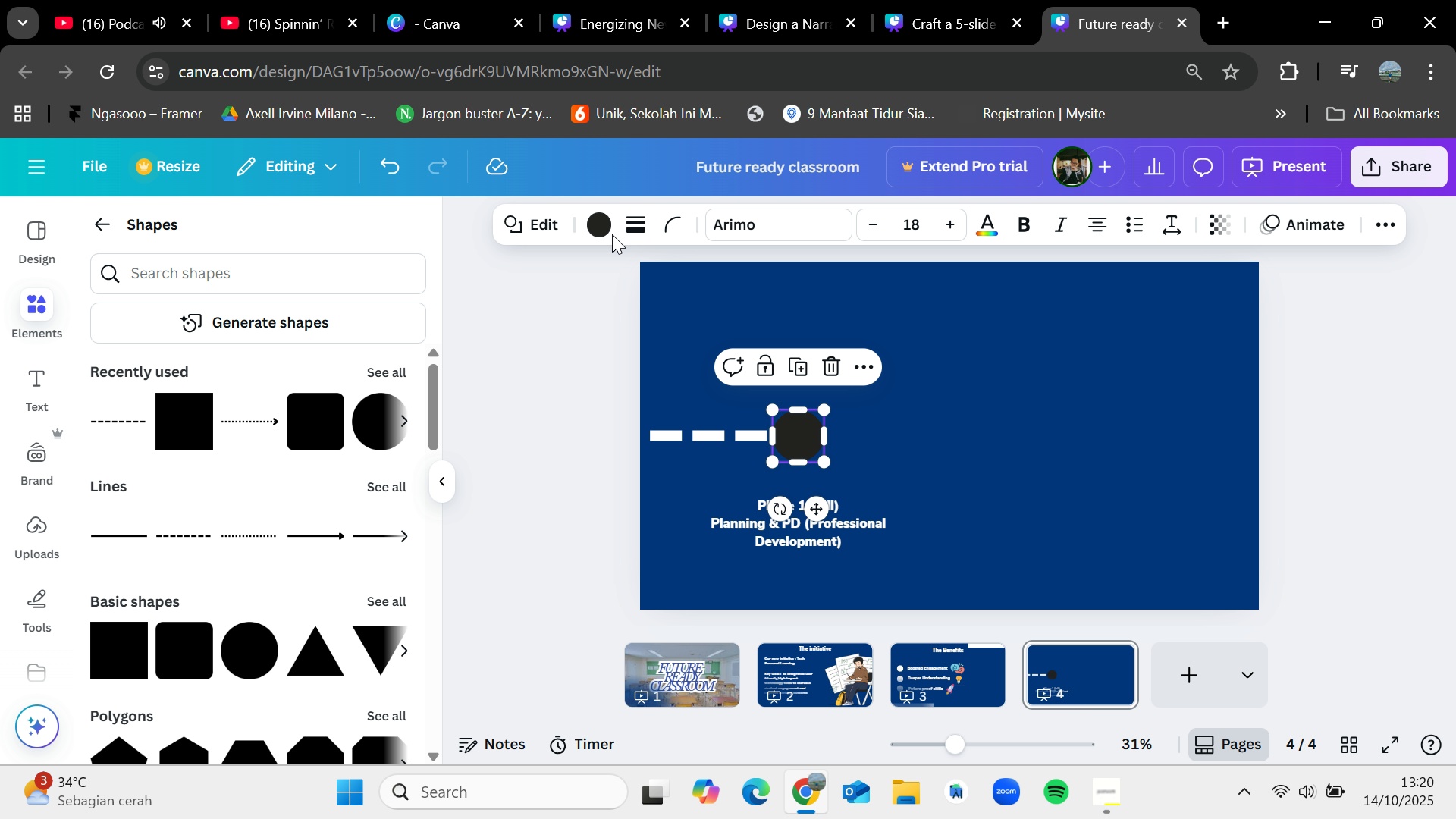 
left_click([590, 221])
 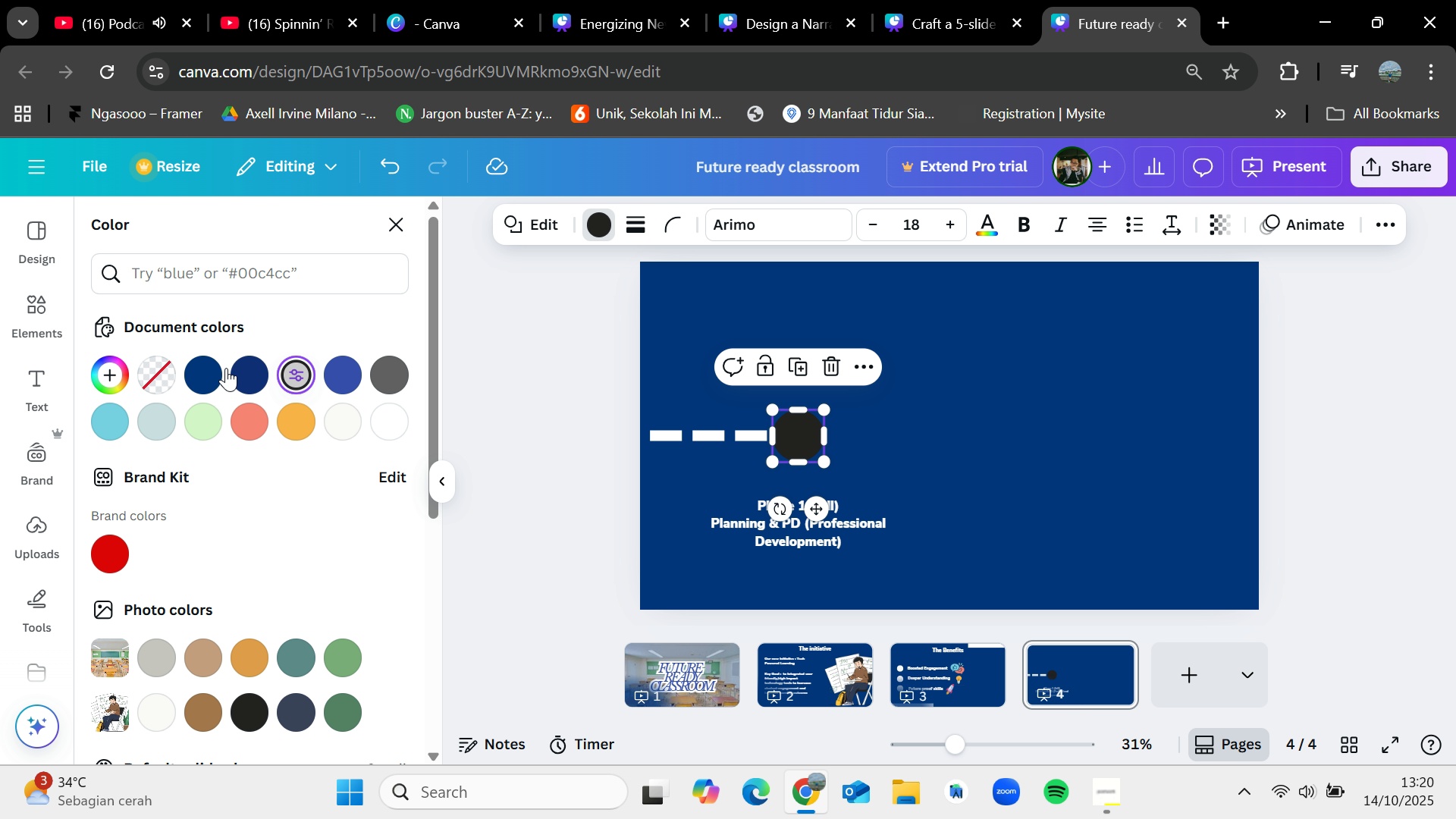 
left_click([215, 369])
 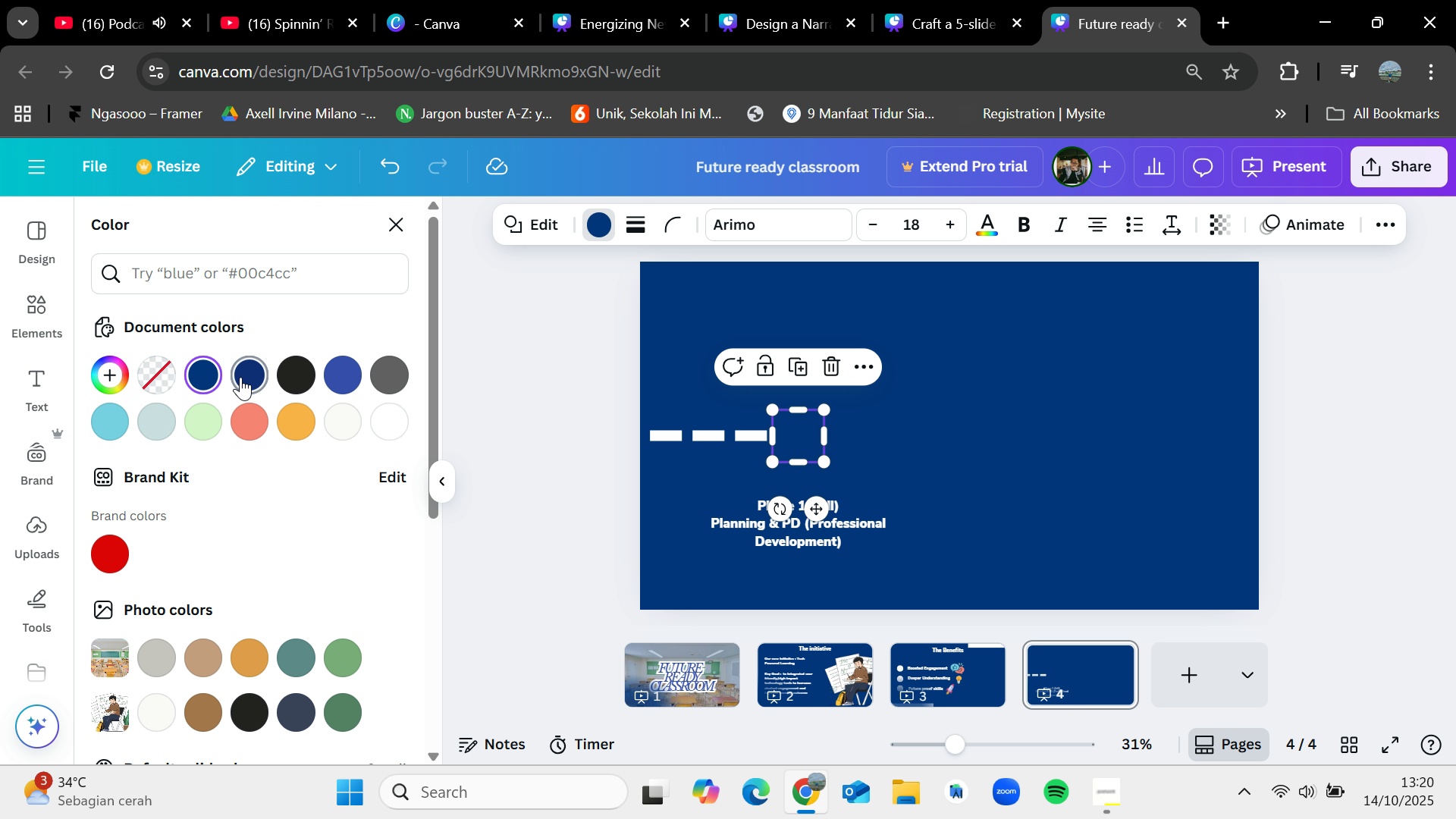 
left_click([240, 377])
 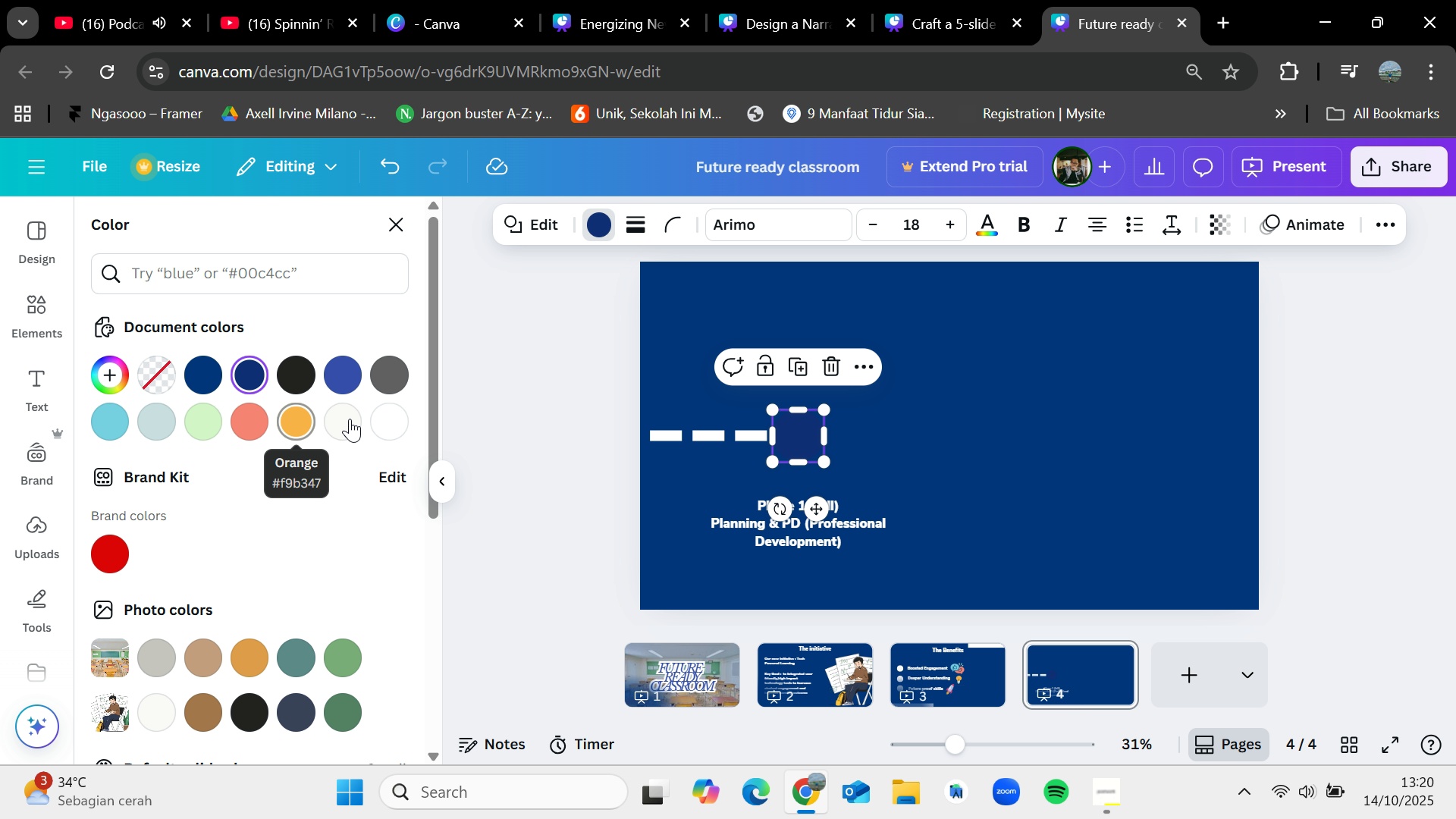 
left_click([355, 419])
 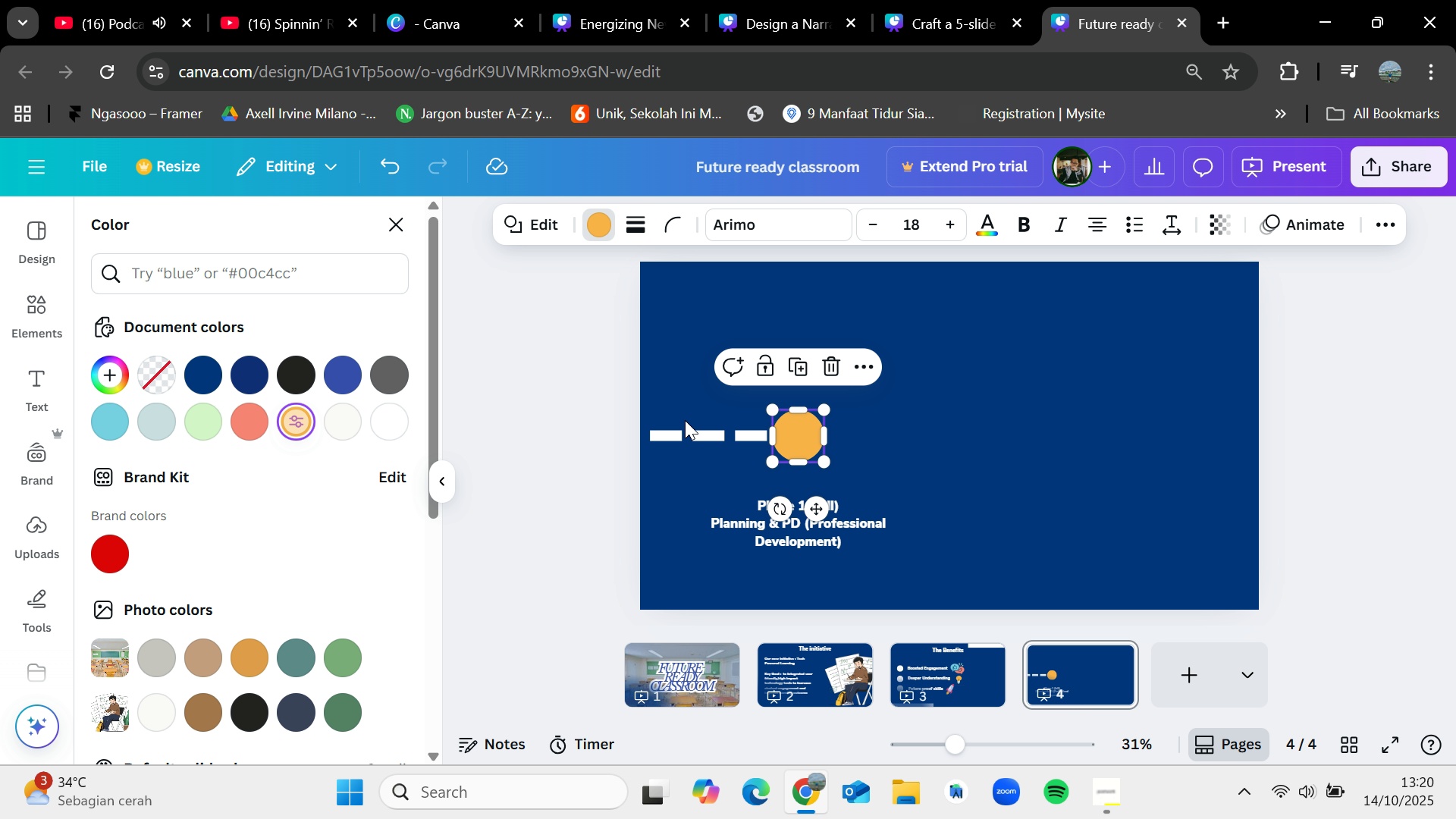 
double_click([1003, 440])
 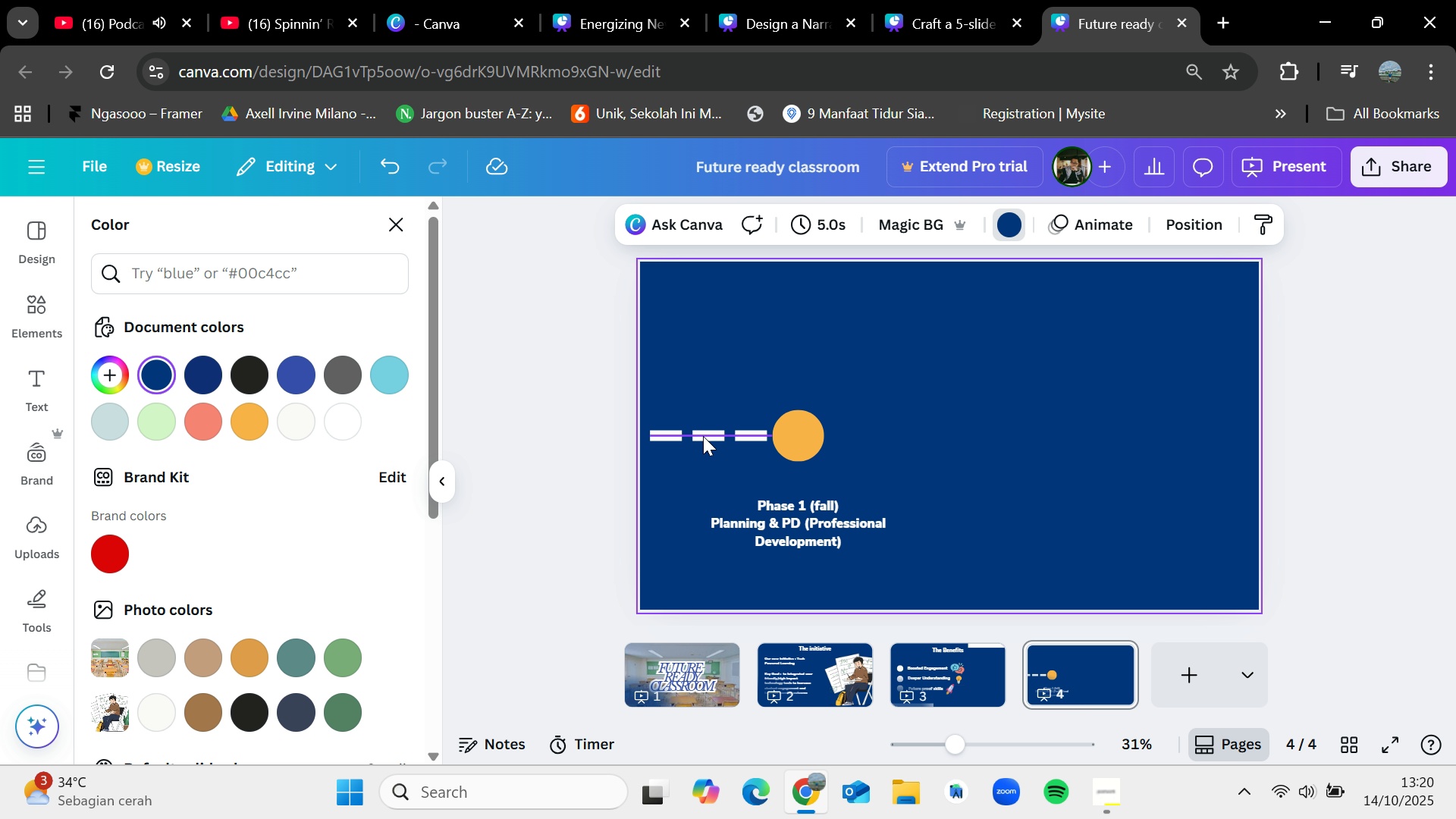 
left_click([703, 436])
 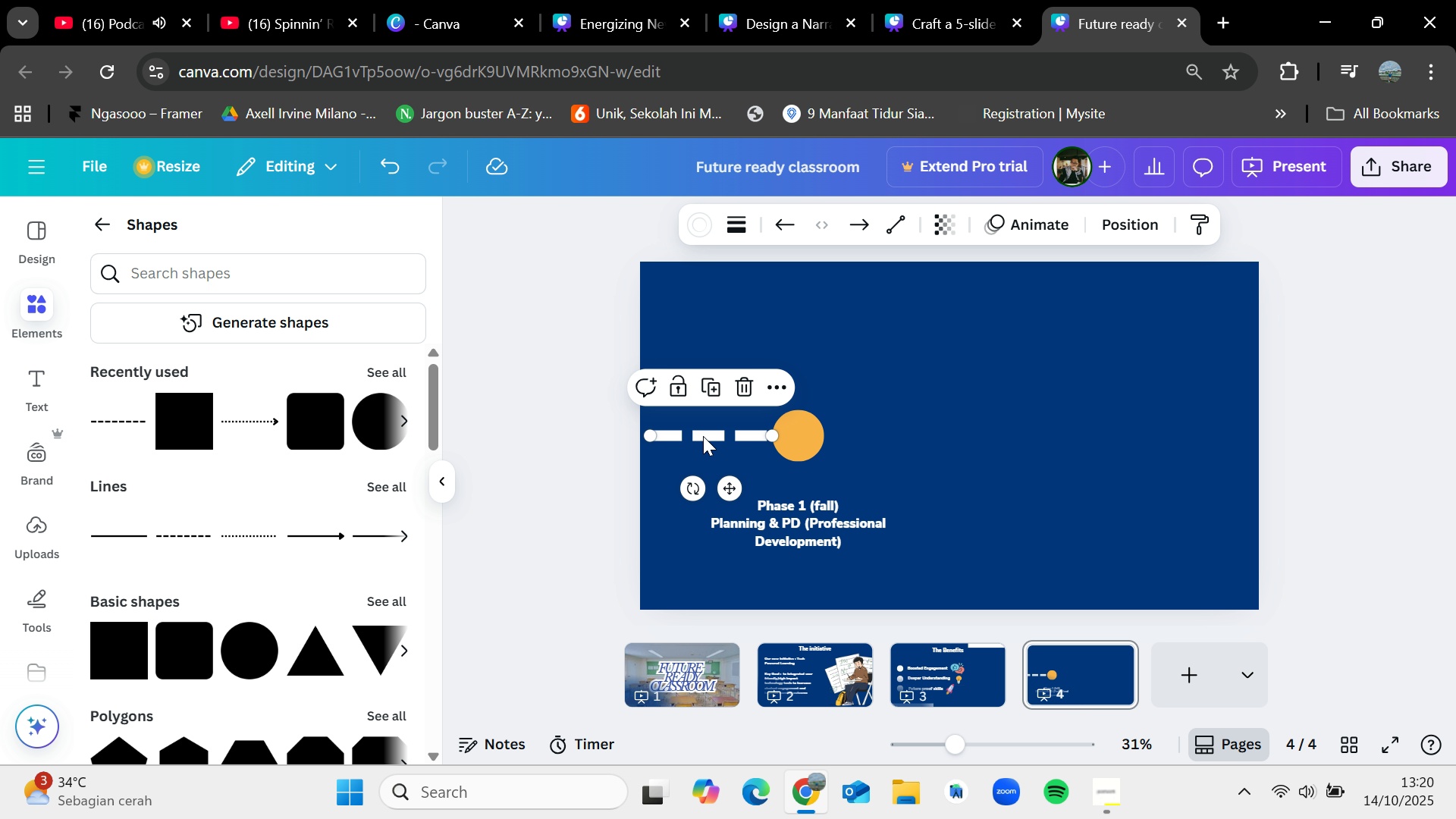 
key(Control+C)
 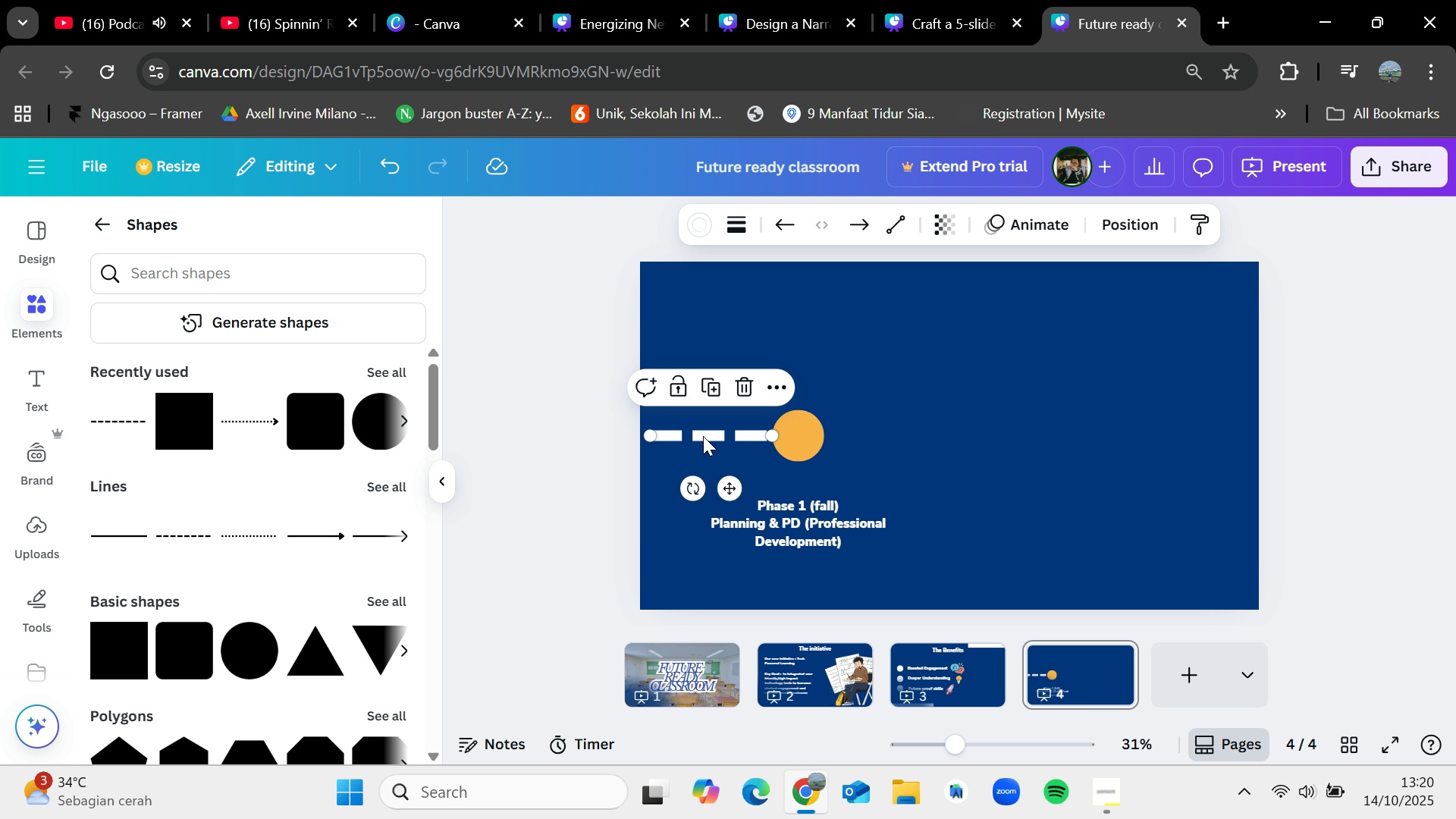 
key(Control+V)
 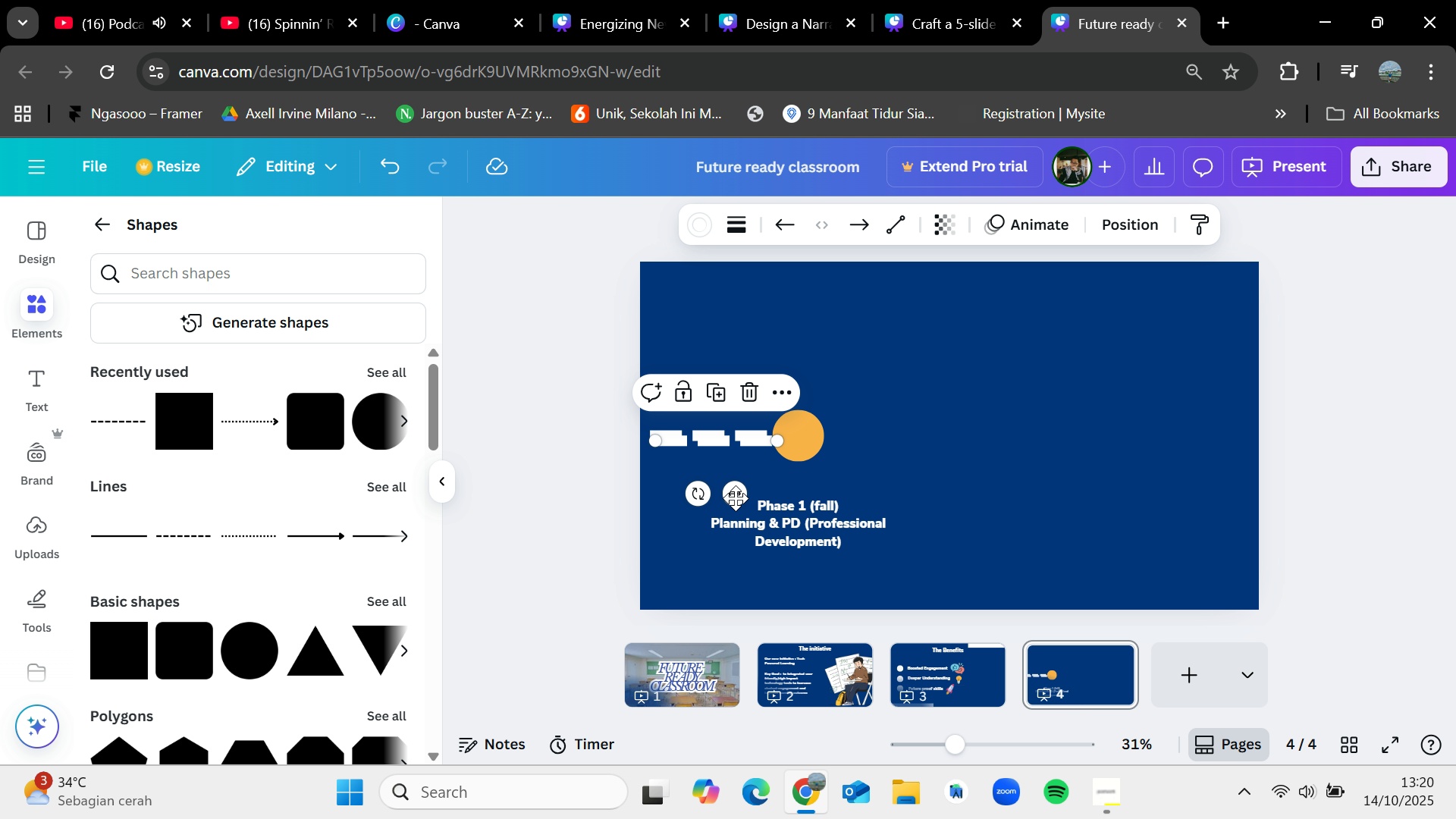 
left_click_drag(start_coordinate=[736, 491], to_coordinate=[917, 488])
 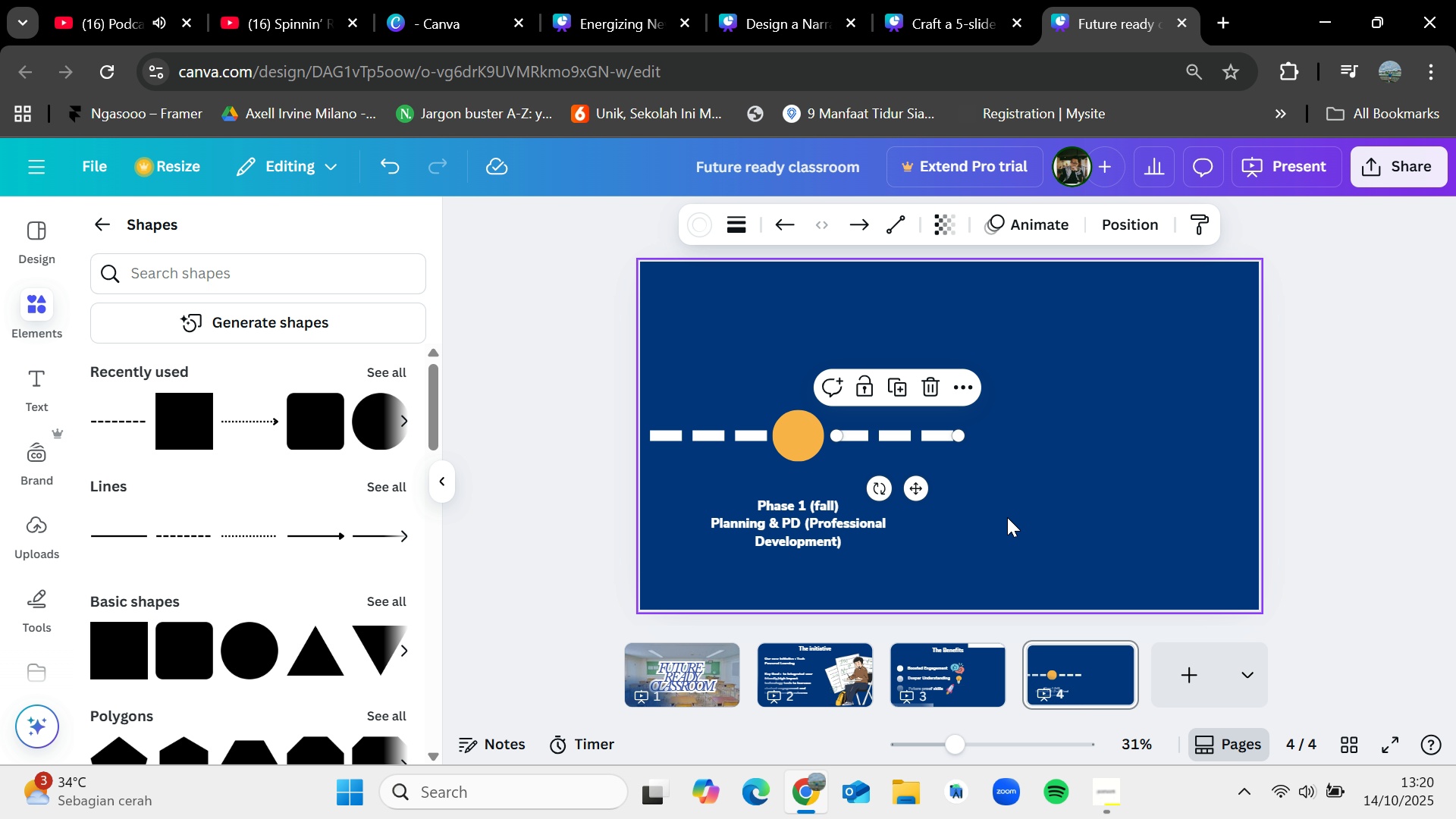 
left_click([1008, 517])
 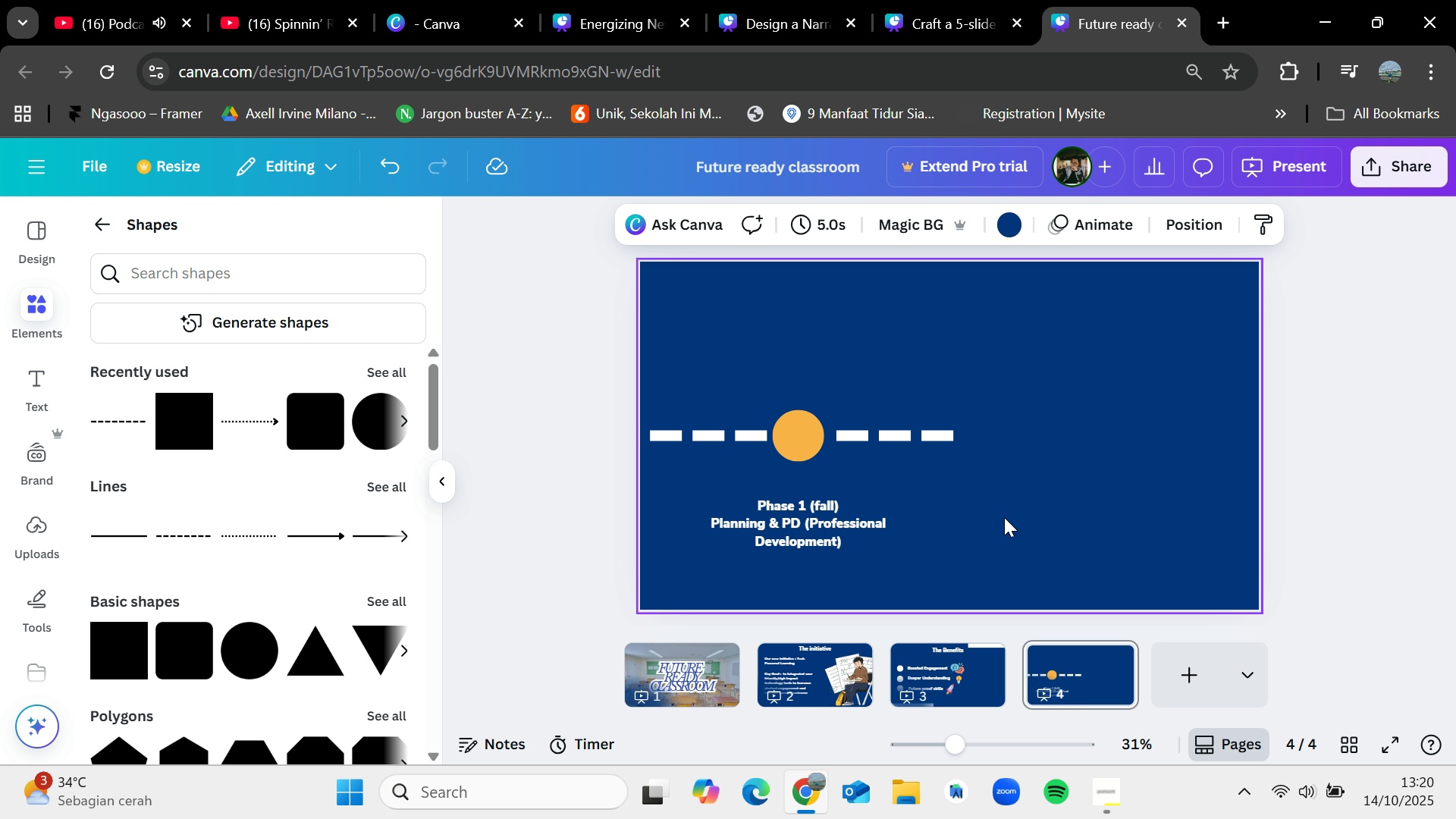 
left_click_drag(start_coordinate=[779, 530], to_coordinate=[765, 511])
 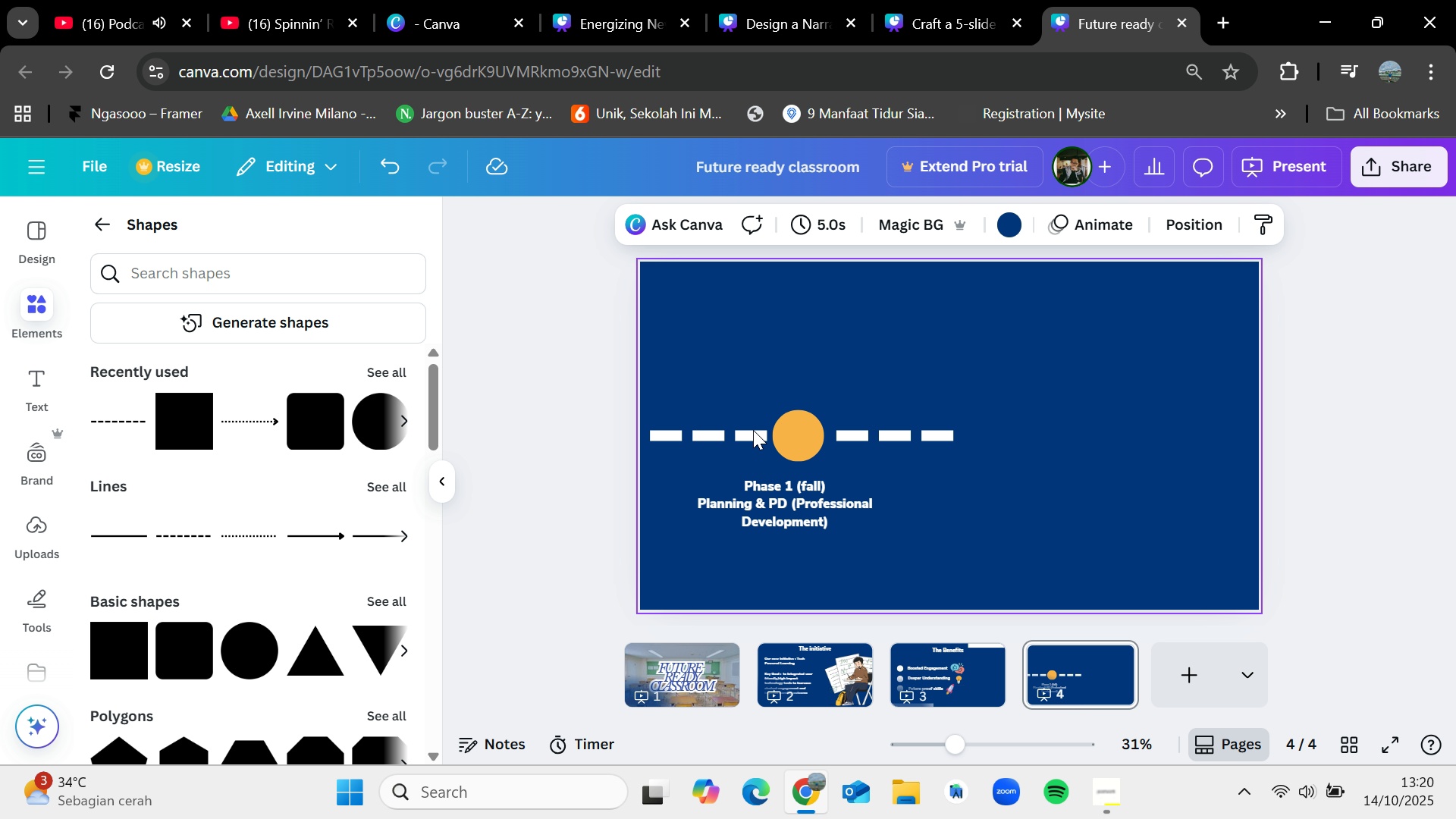 
left_click([761, 434])
 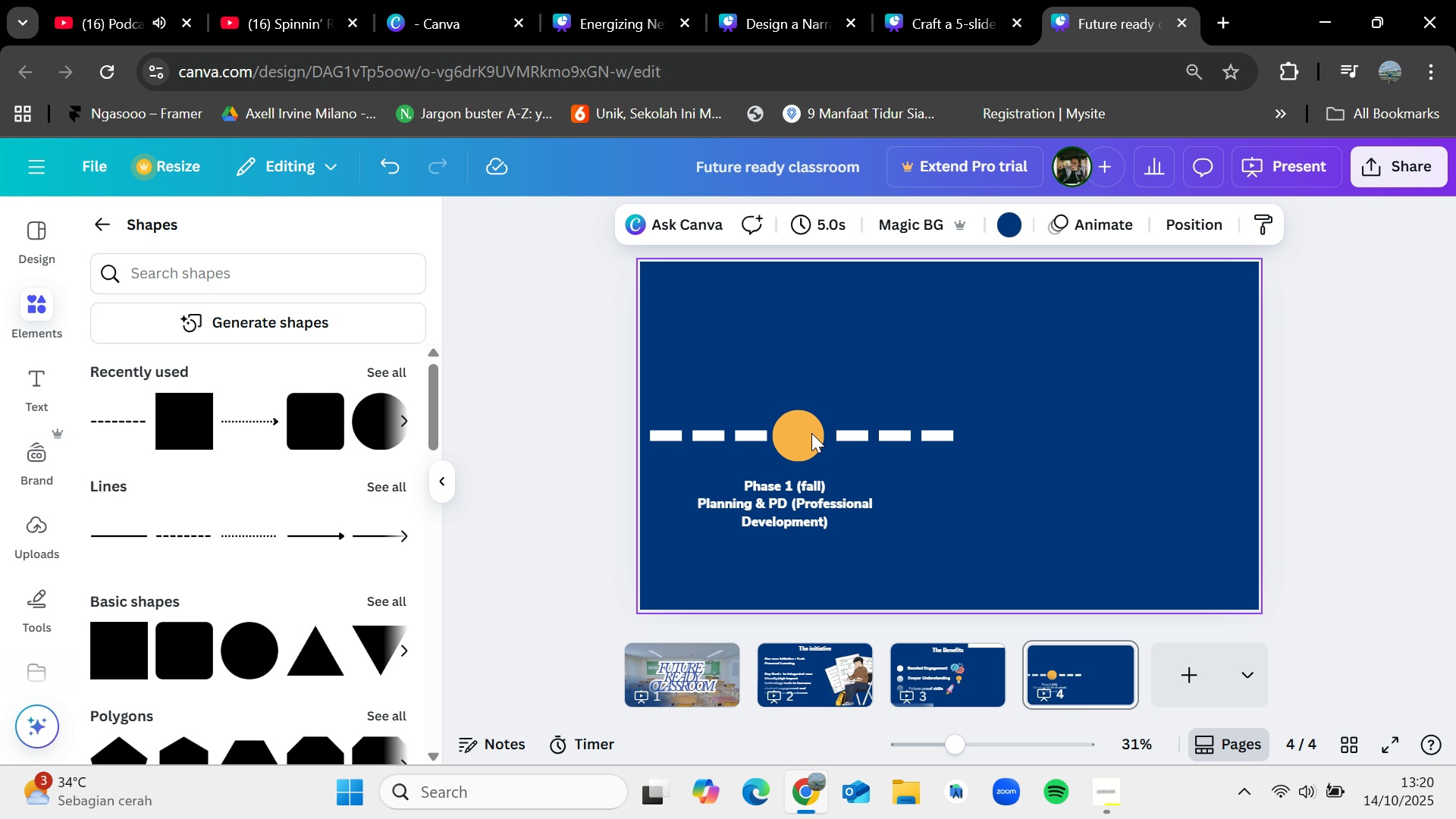 
double_click([1084, 447])
 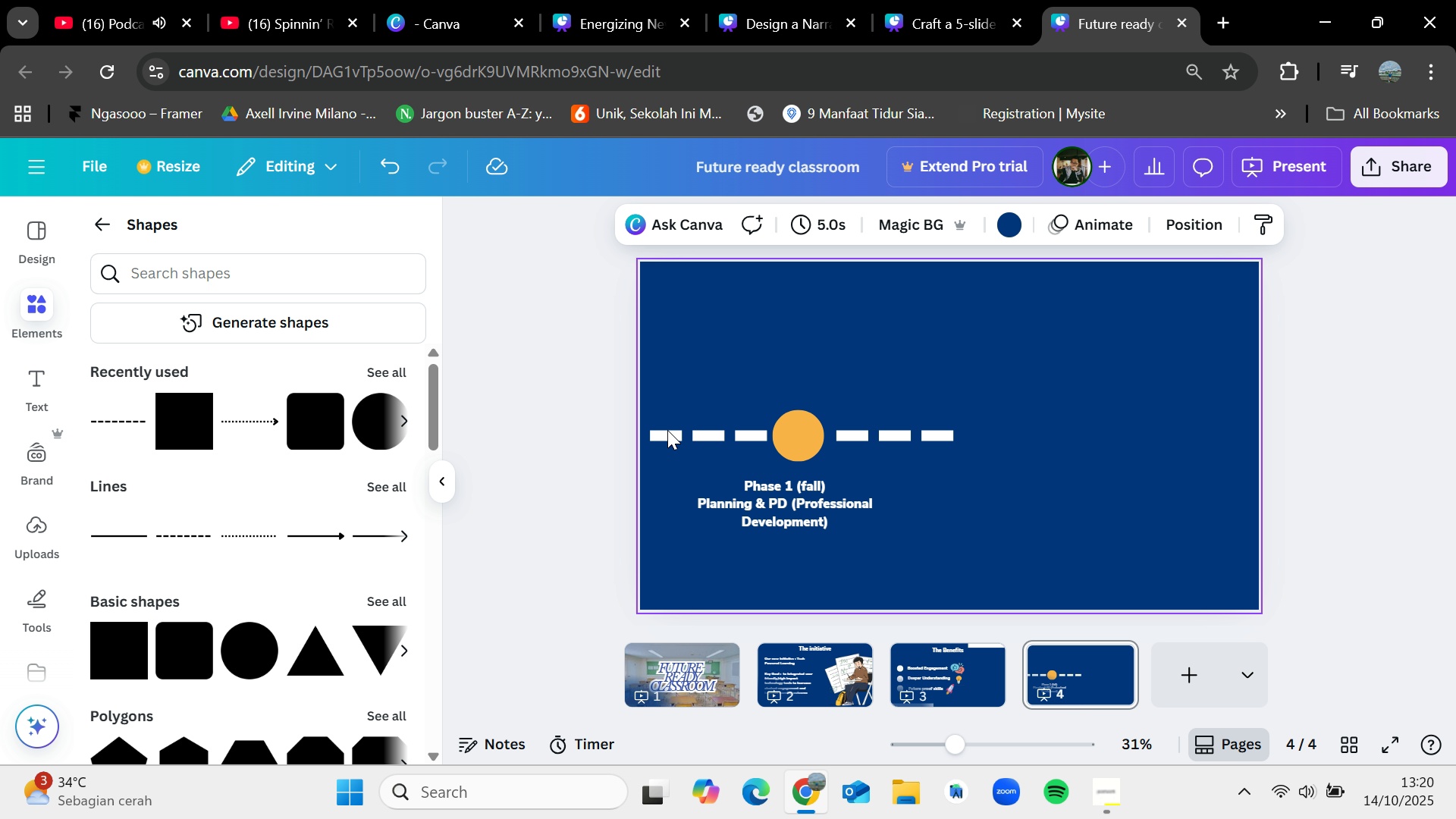 
left_click([667, 430])
 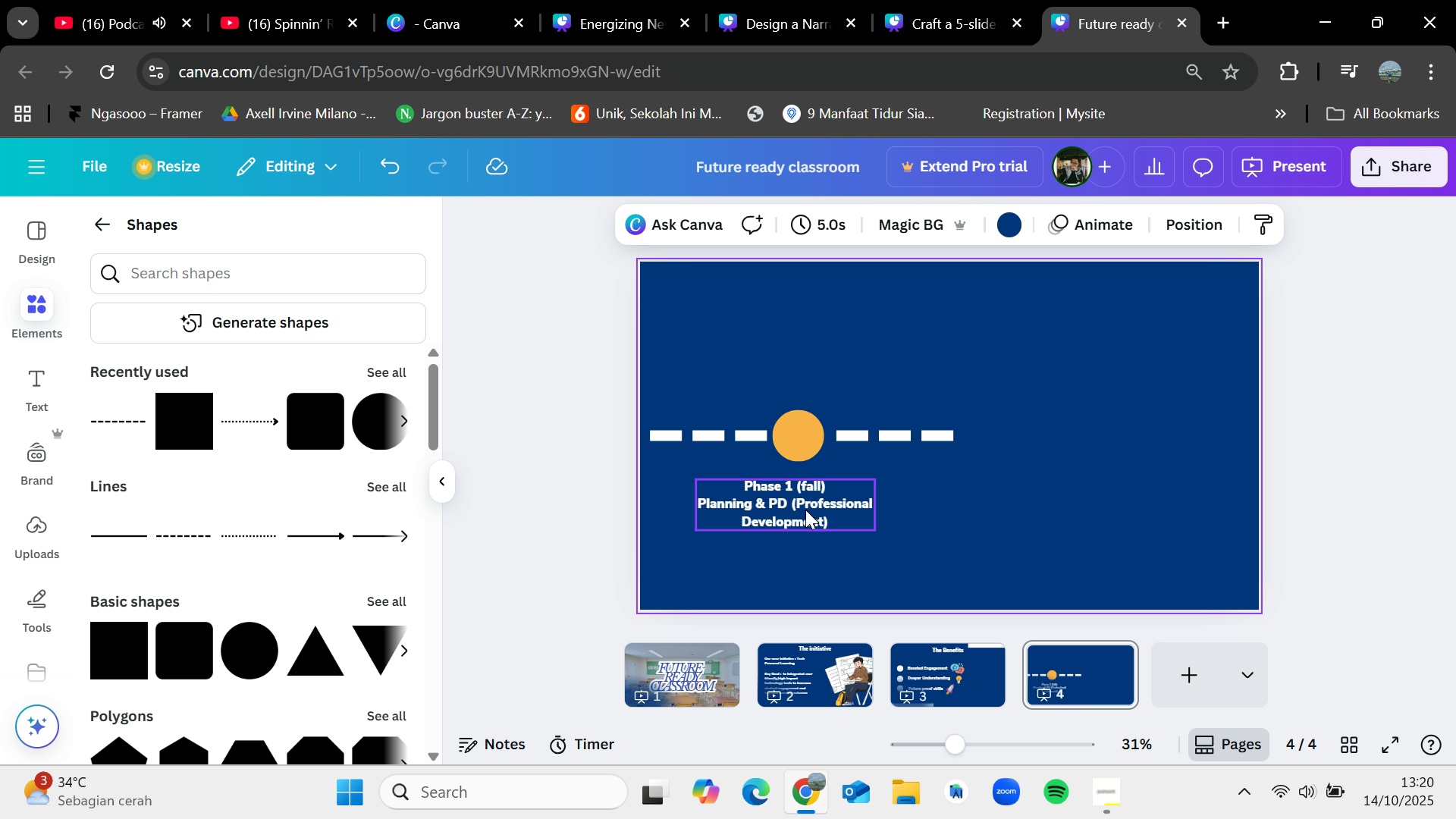 
left_click_drag(start_coordinate=[807, 512], to_coordinate=[814, 536])
 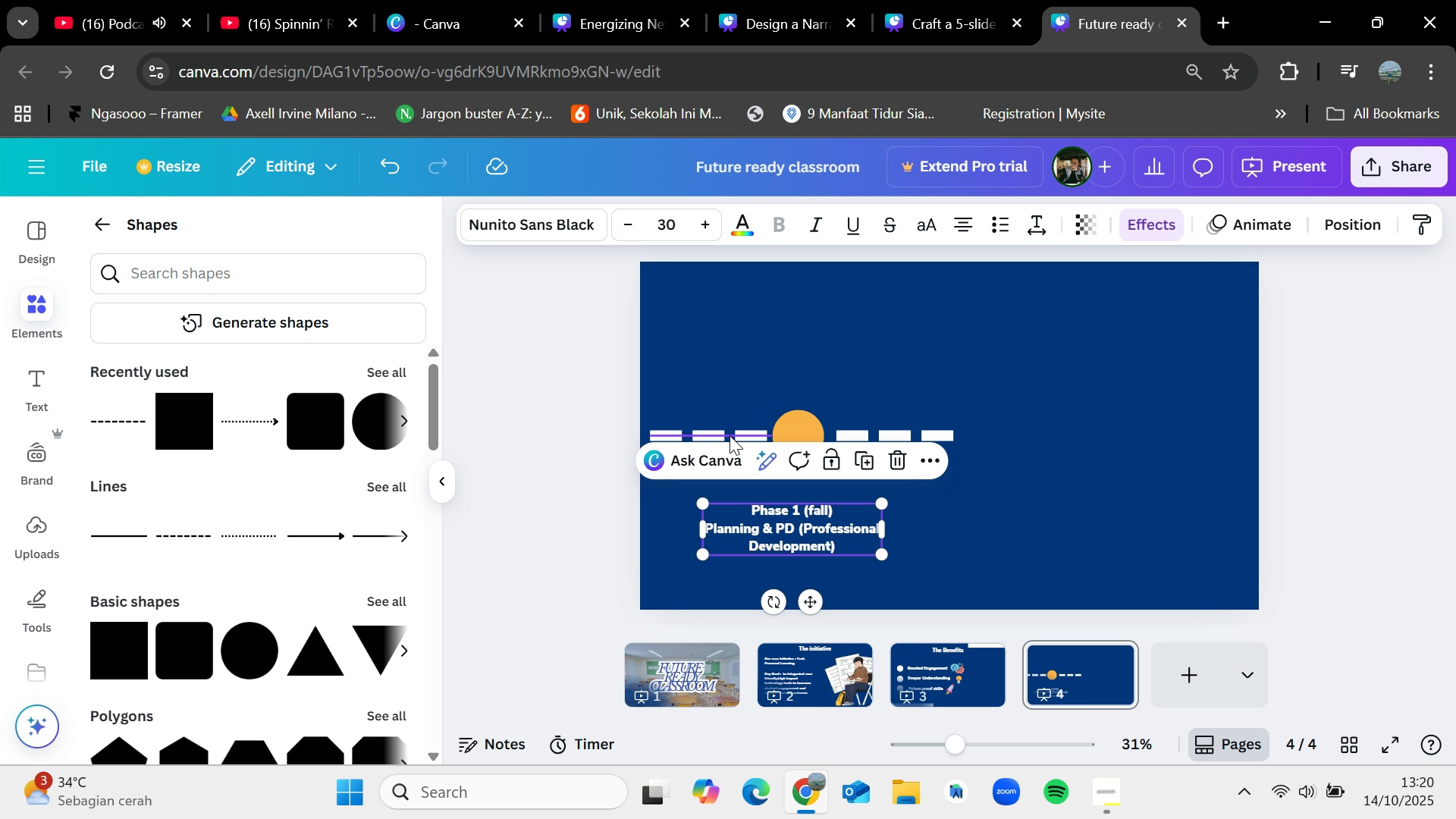 
left_click([730, 435])
 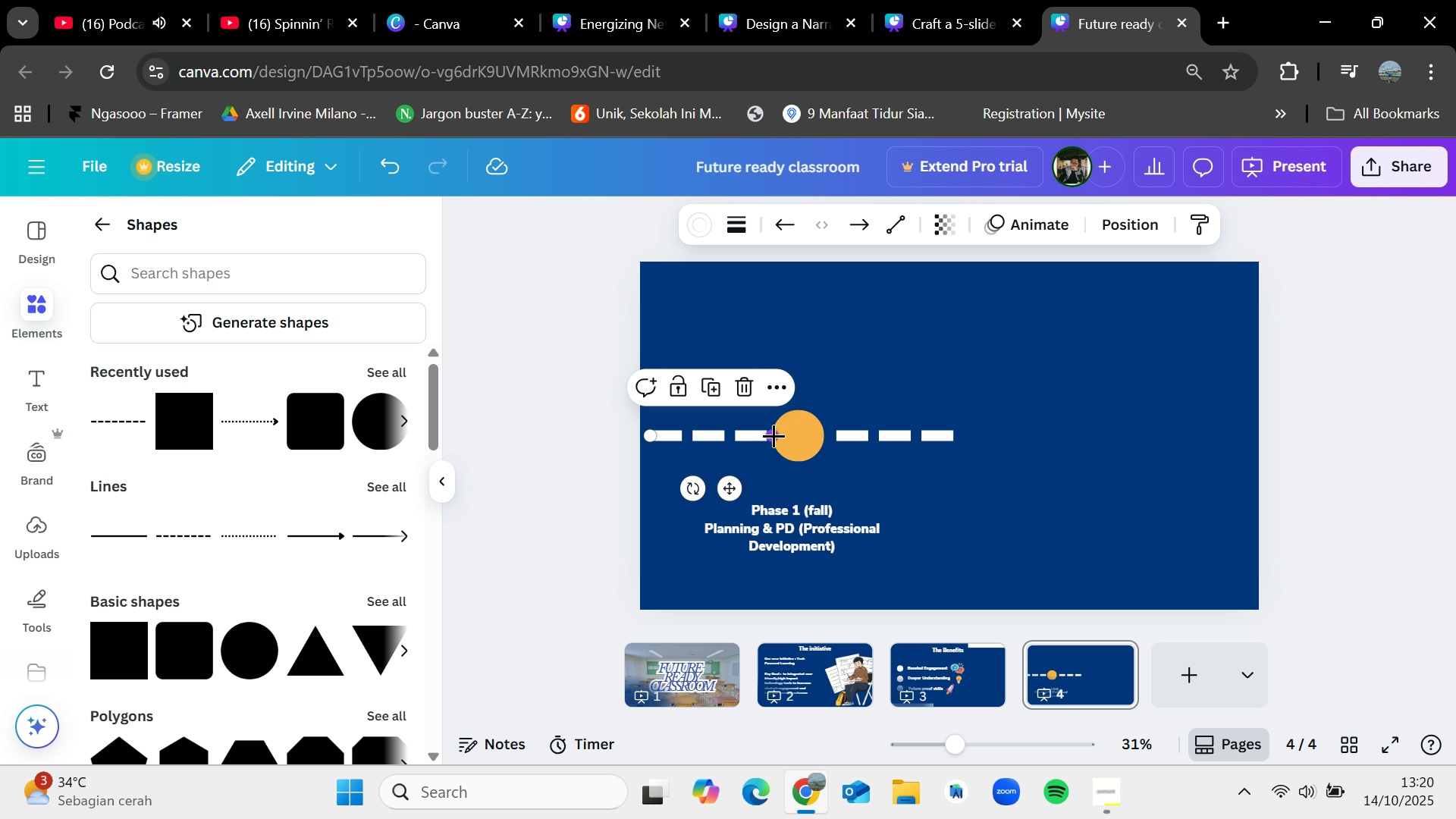 
left_click_drag(start_coordinate=[772, 435], to_coordinate=[736, 433])
 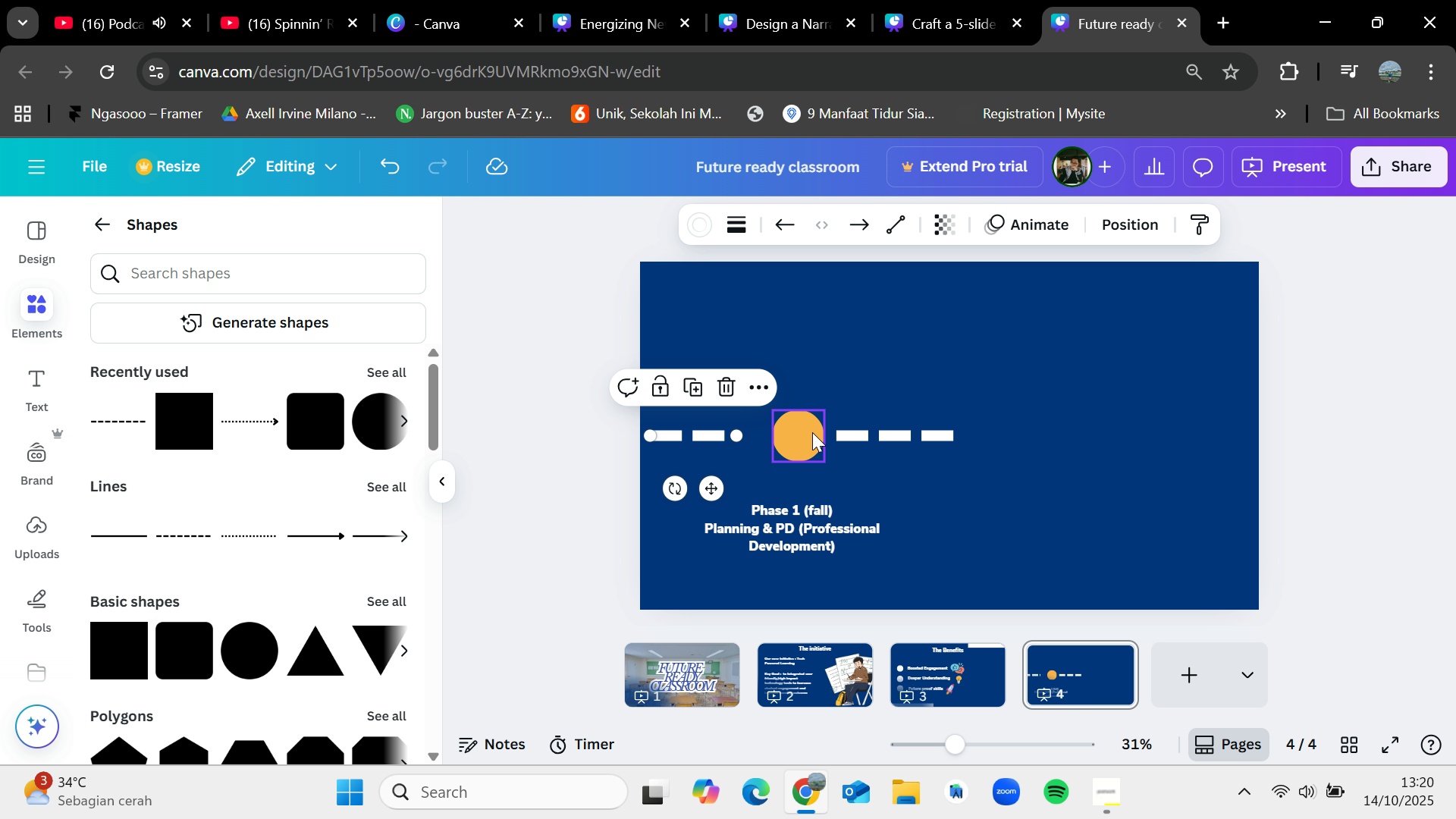 
left_click_drag(start_coordinate=[812, 432], to_coordinate=[792, 432])
 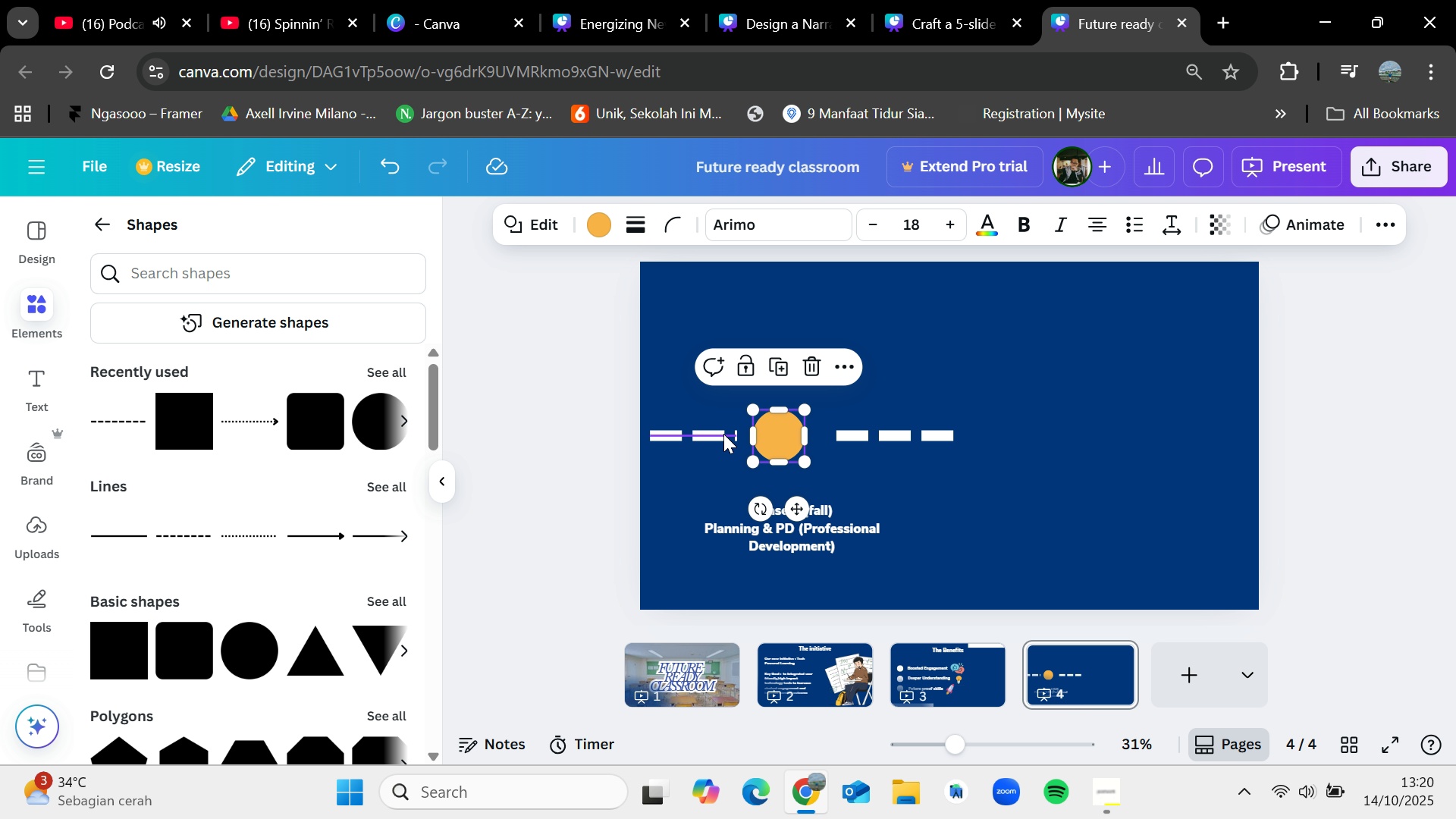 
left_click([723, 435])
 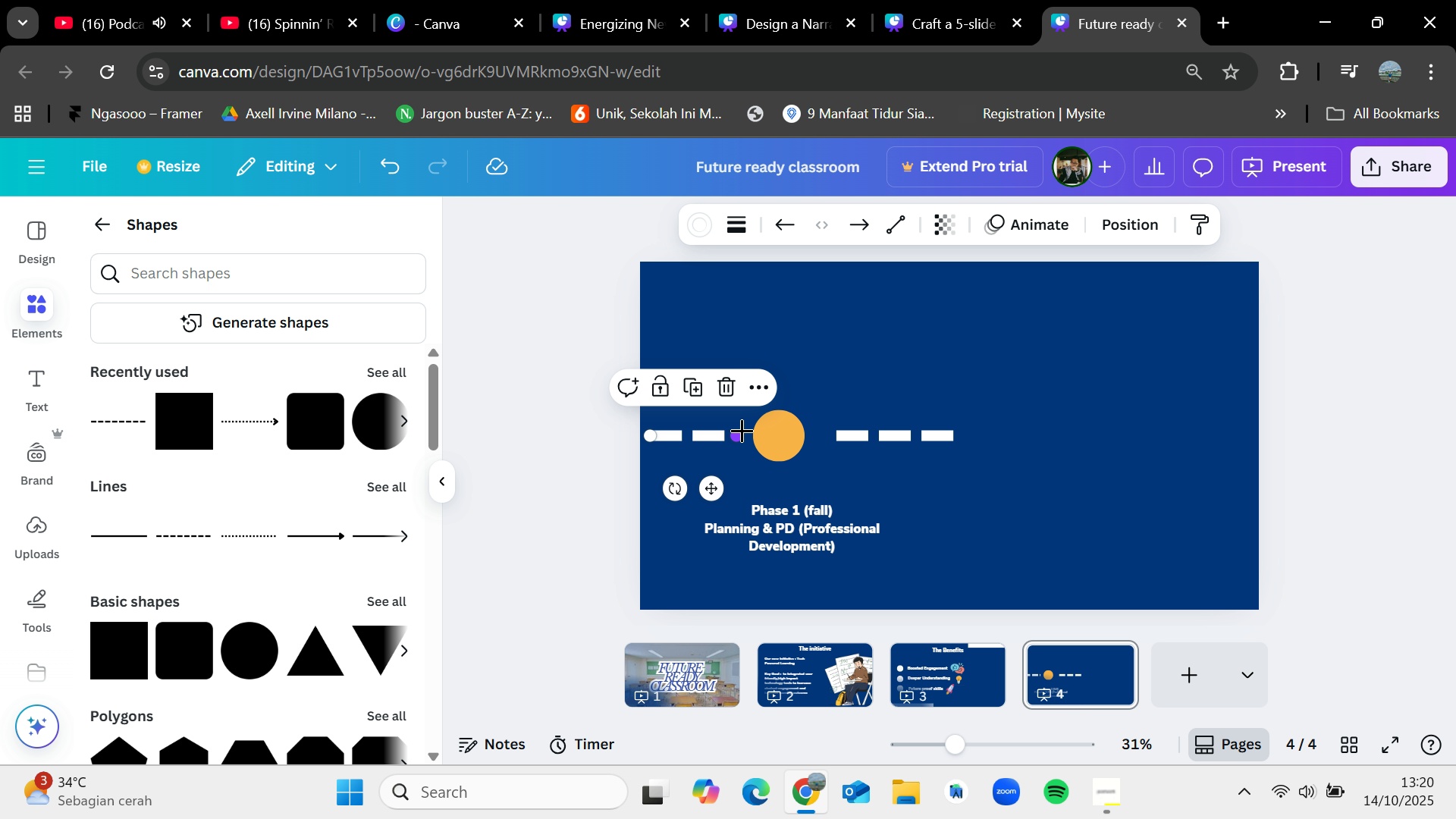 
left_click_drag(start_coordinate=[742, 430], to_coordinate=[733, 430])
 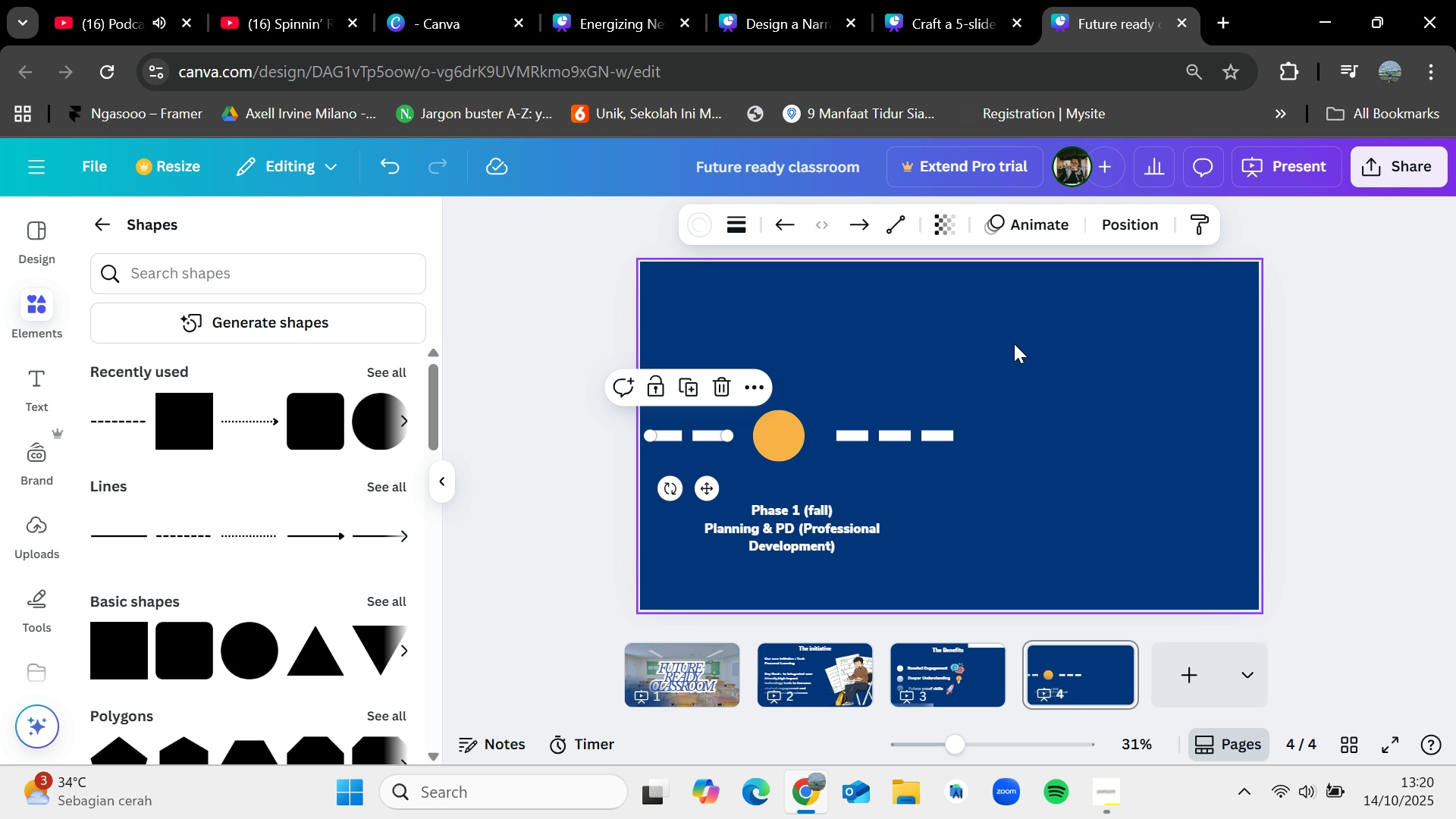 
left_click([1014, 344])
 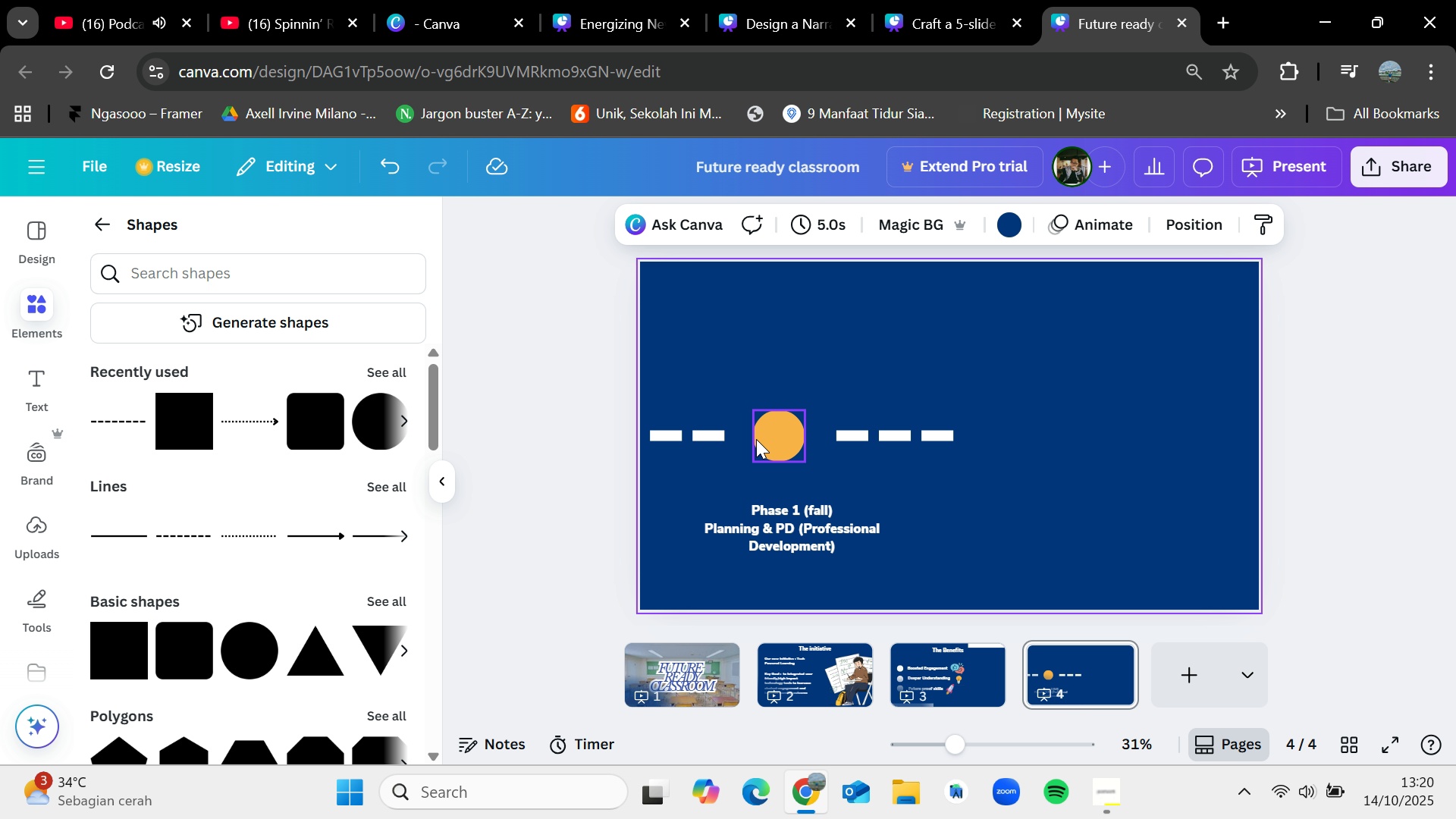 
left_click_drag(start_coordinate=[766, 434], to_coordinate=[745, 431])
 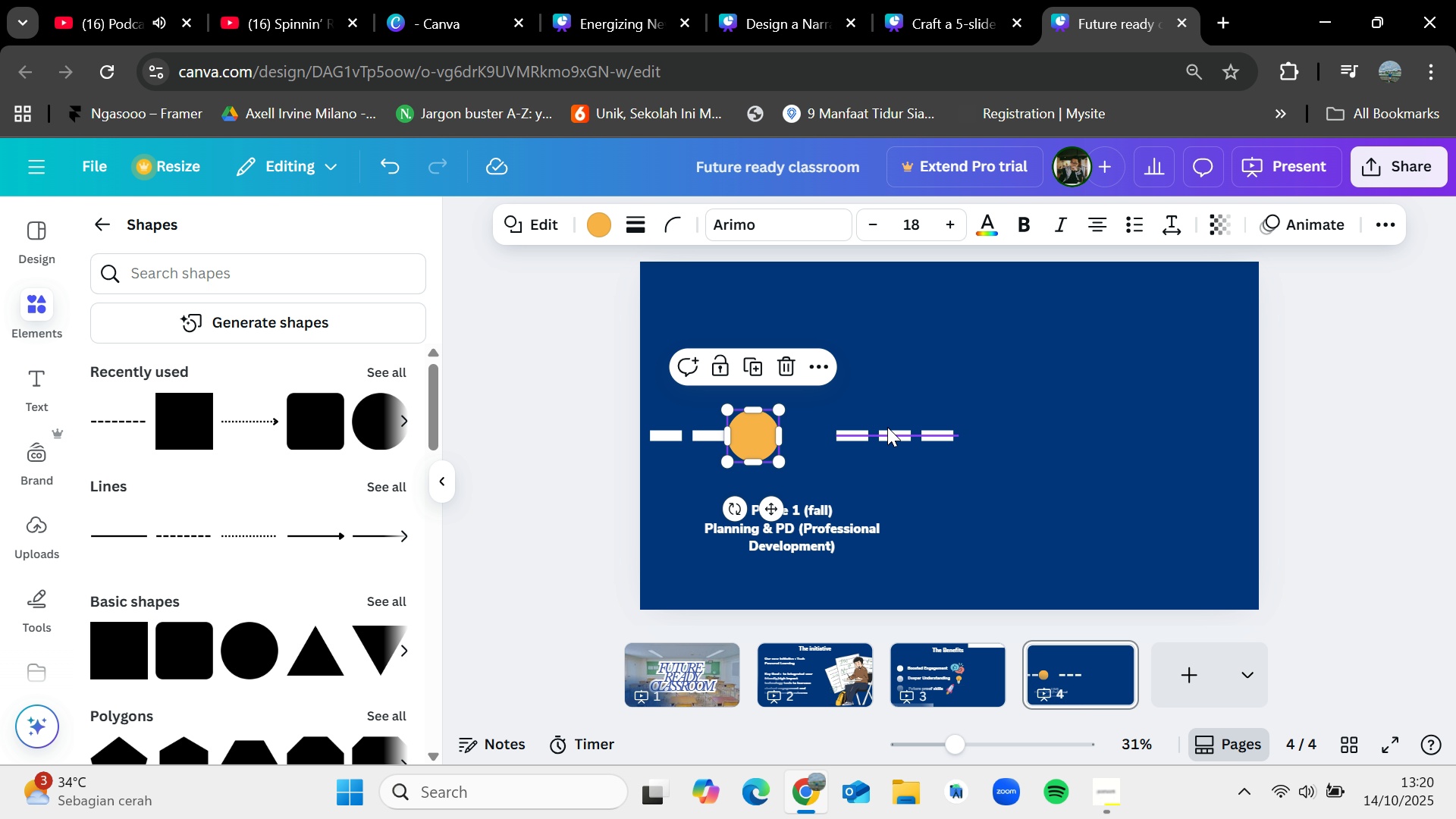 
left_click_drag(start_coordinate=[888, 430], to_coordinate=[839, 429])
 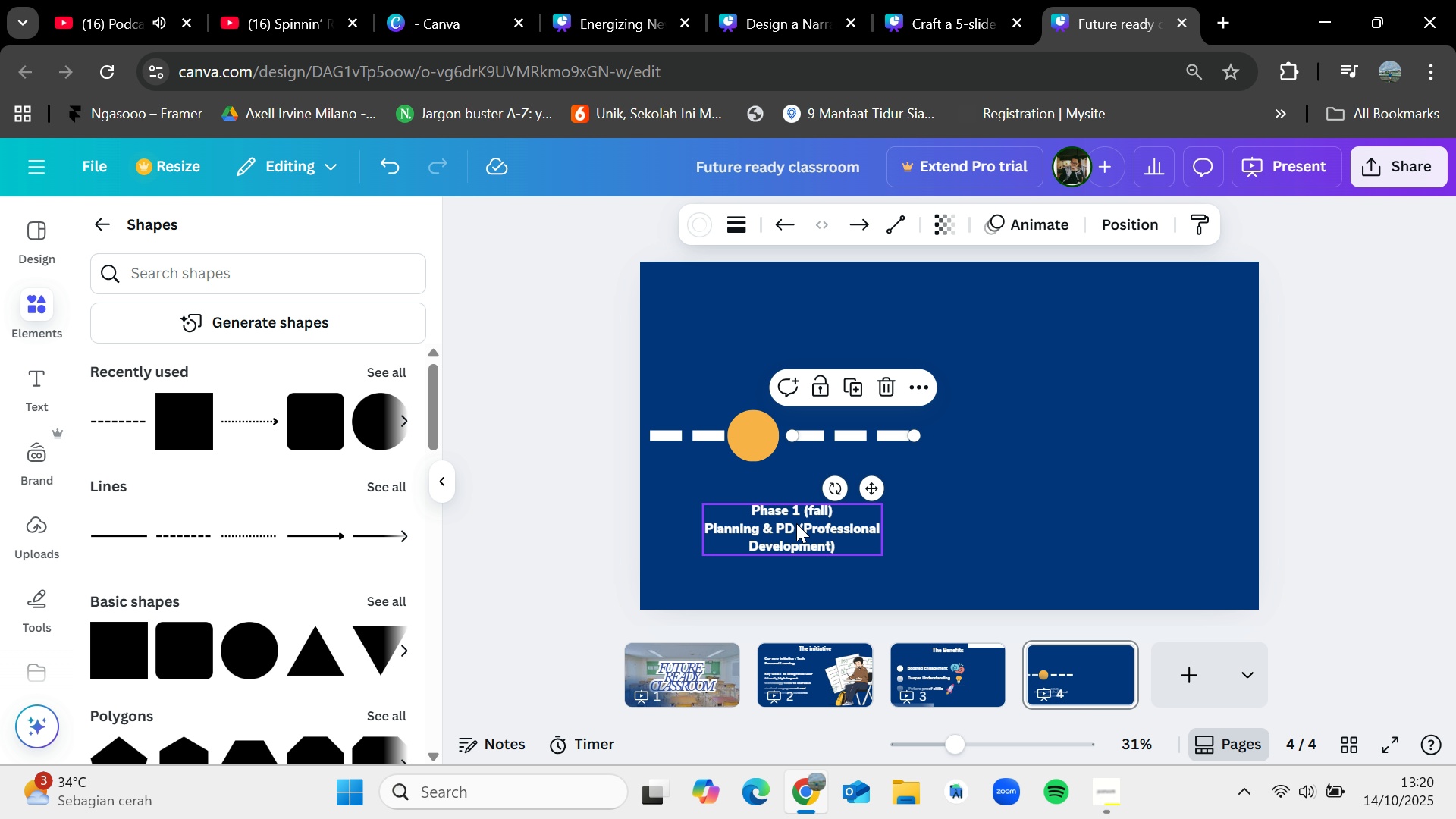 
left_click_drag(start_coordinate=[795, 523], to_coordinate=[759, 494])
 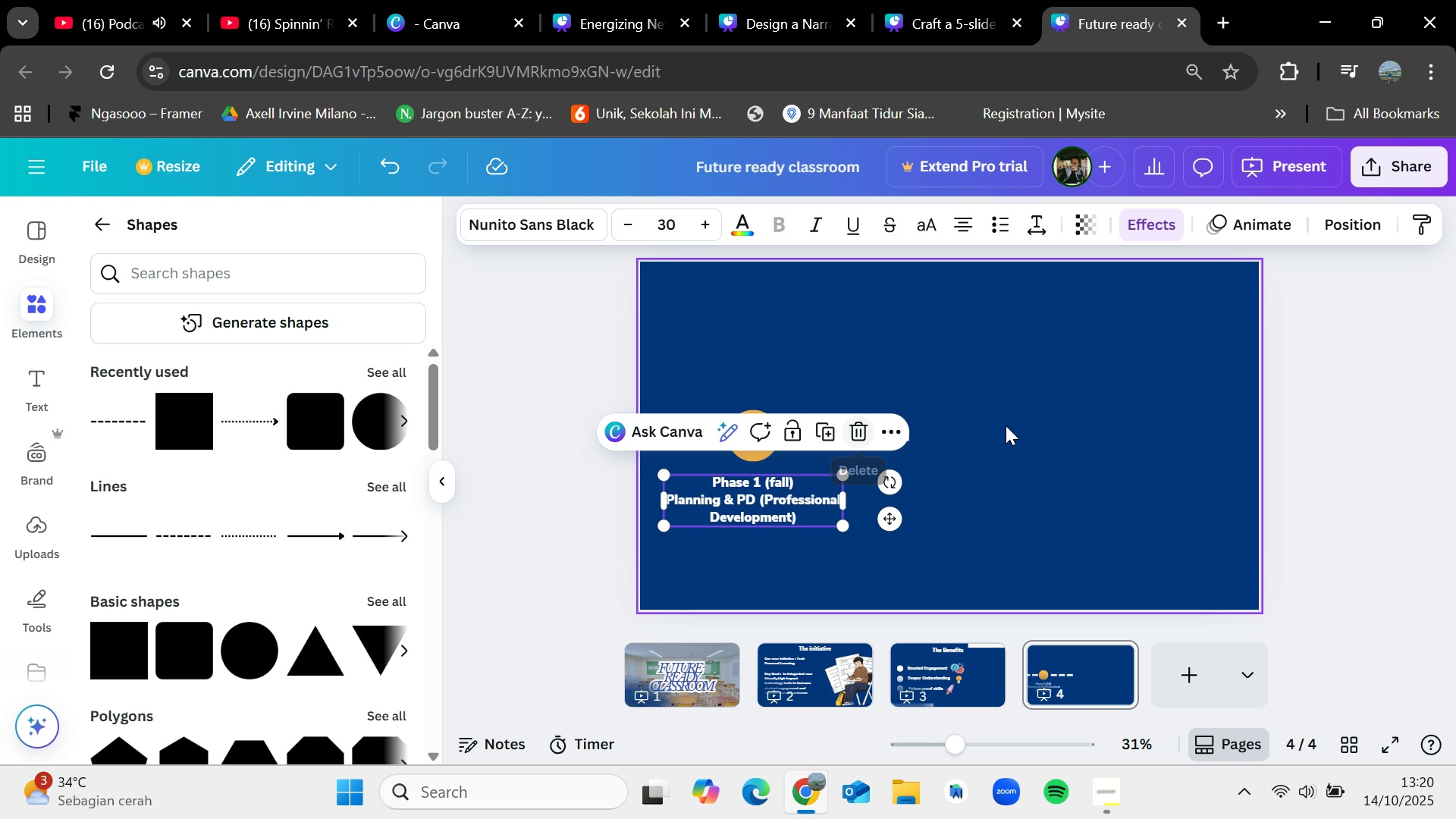 
left_click([1006, 425])
 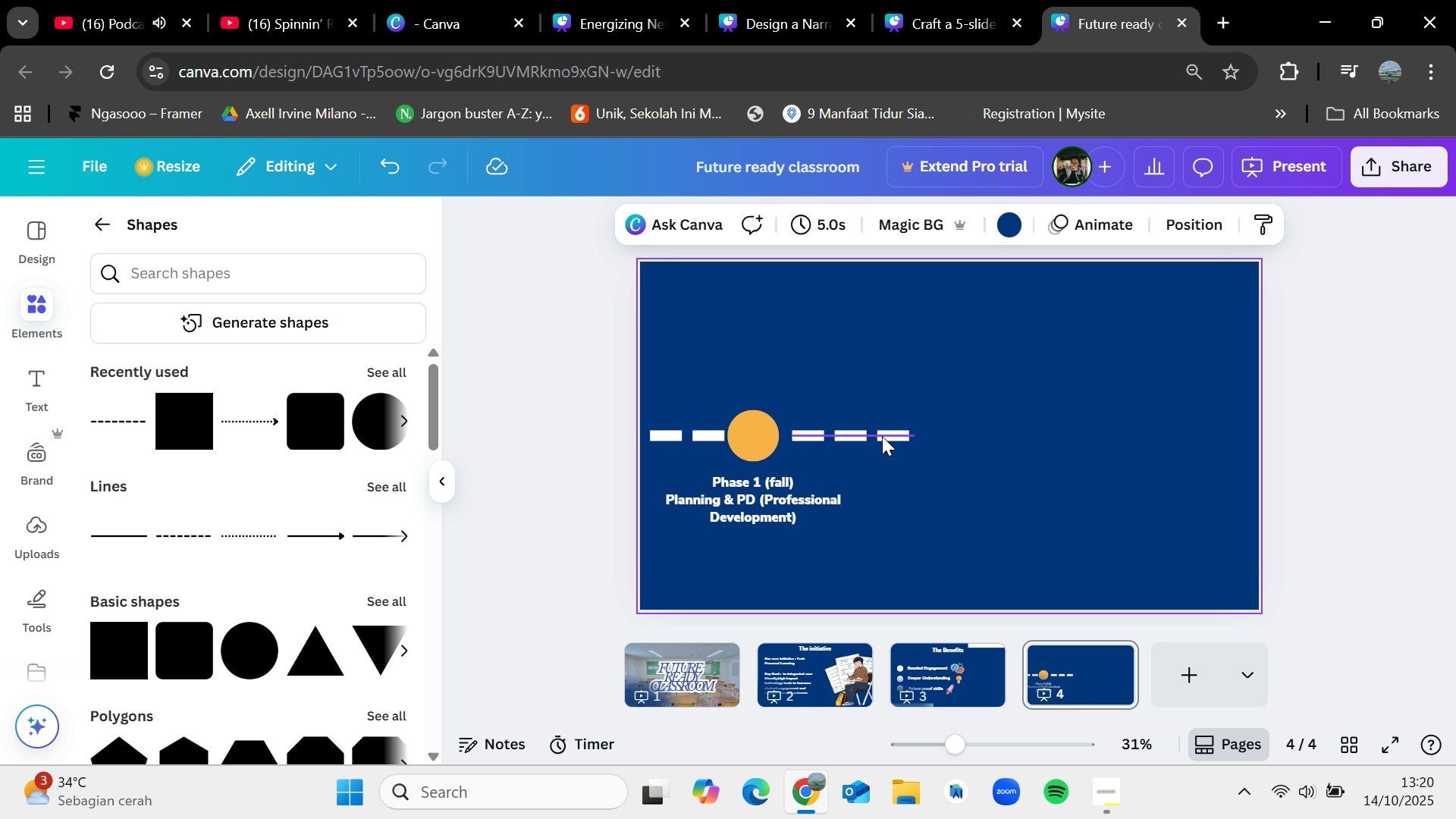 
left_click_drag(start_coordinate=[882, 436], to_coordinate=[868, 436])
 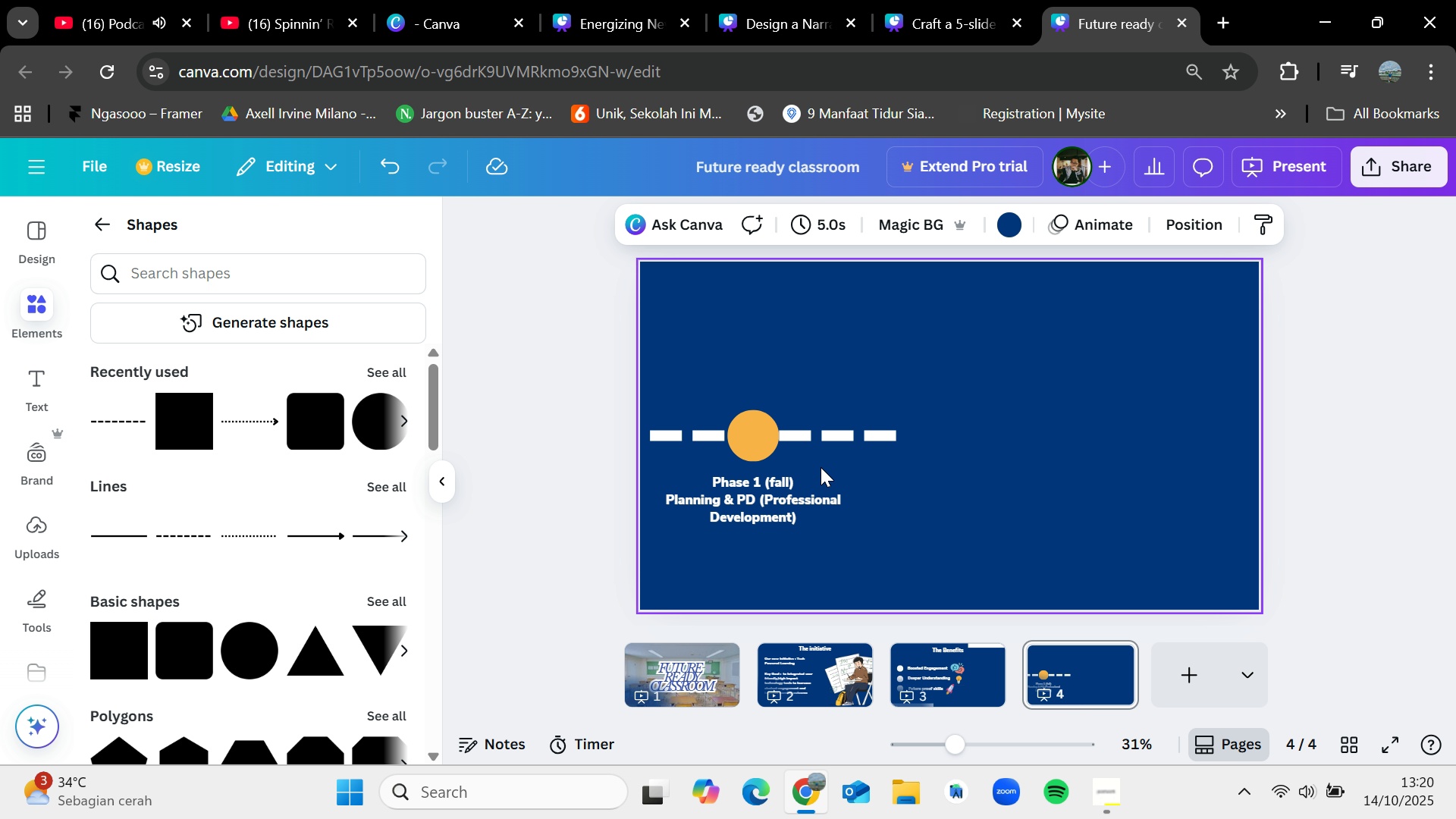 
left_click([743, 433])
 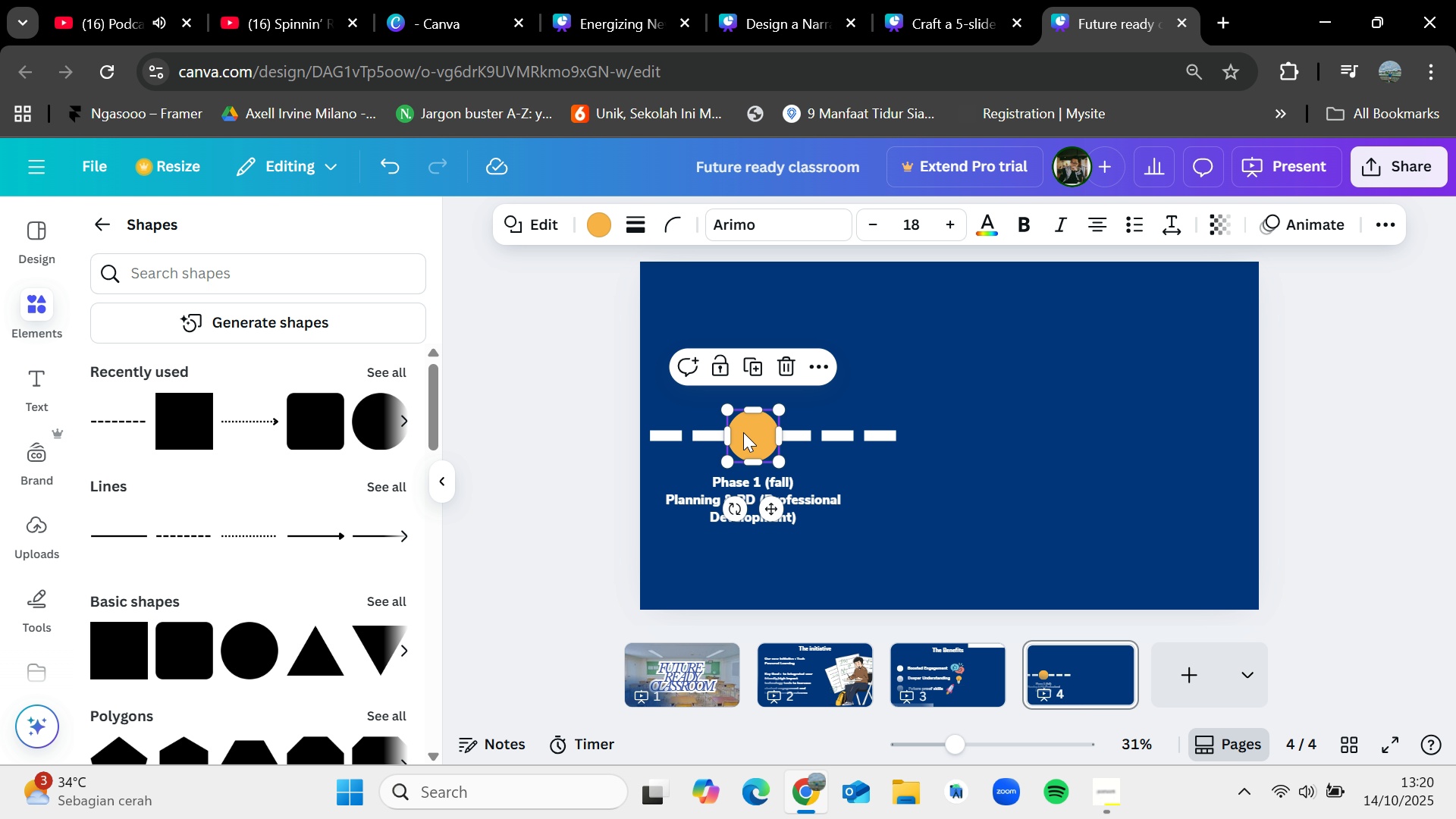 
key(Control+C)
 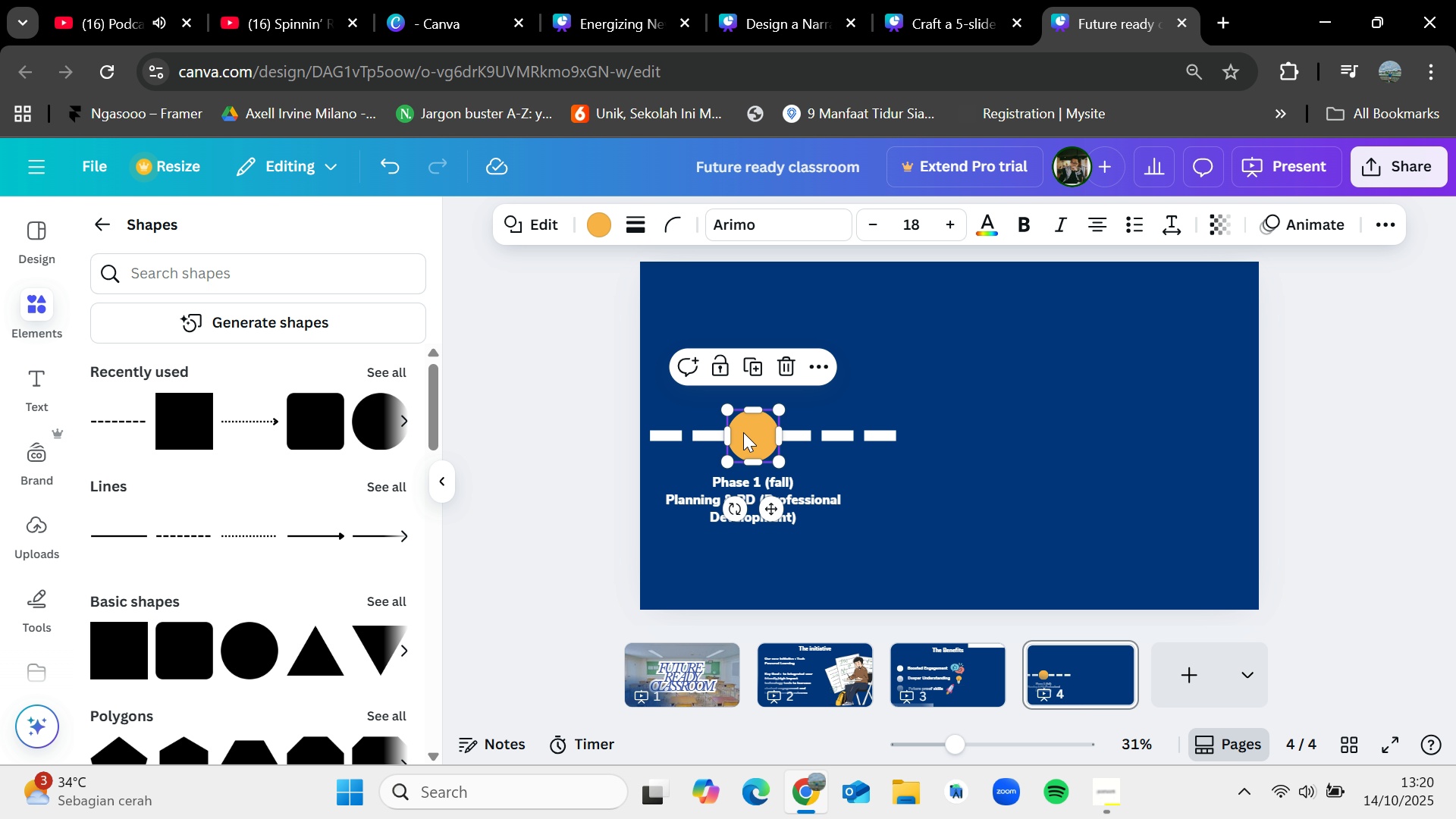 
key(Control+V)
 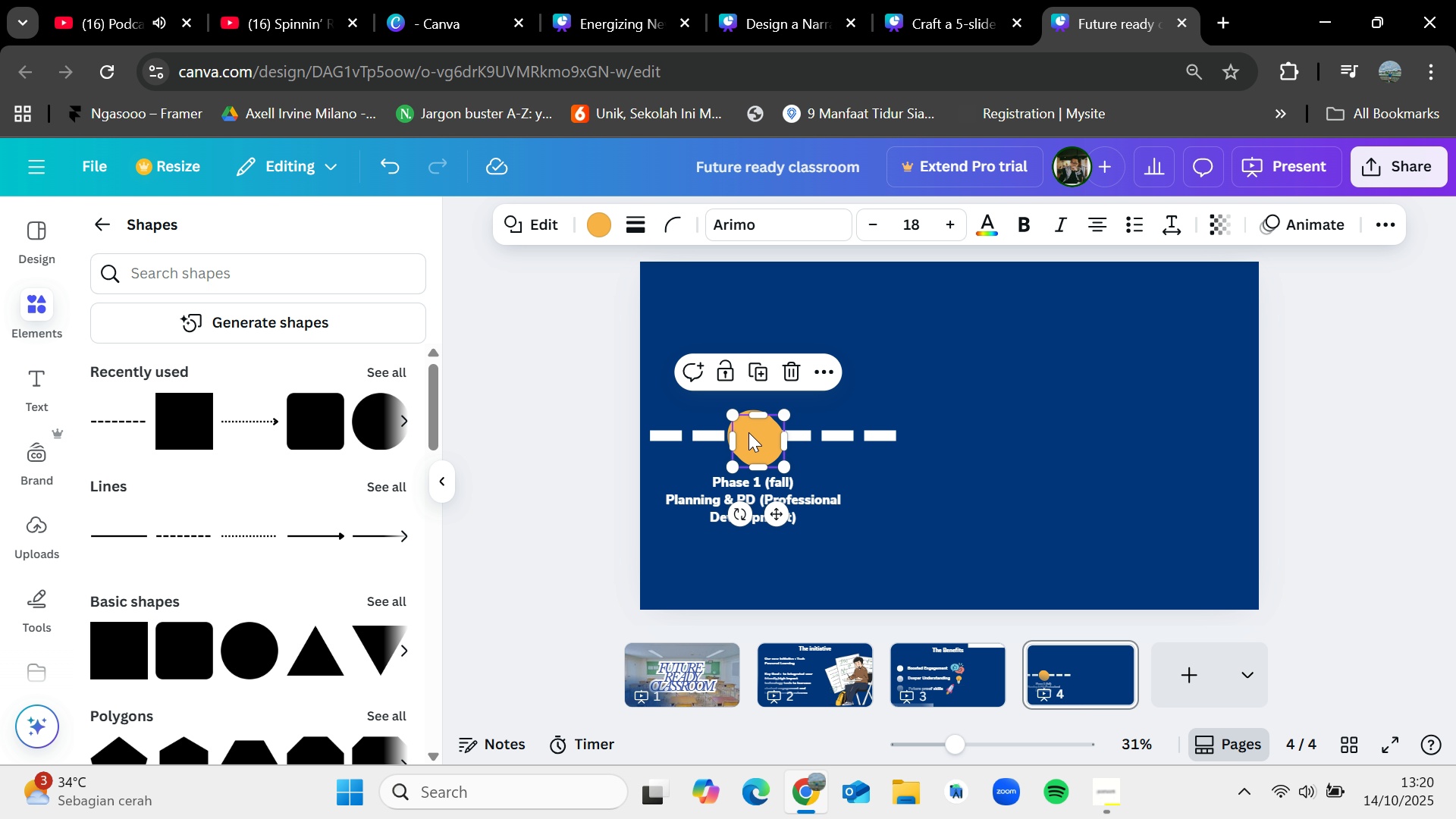 
left_click_drag(start_coordinate=[749, 432], to_coordinate=[922, 421])
 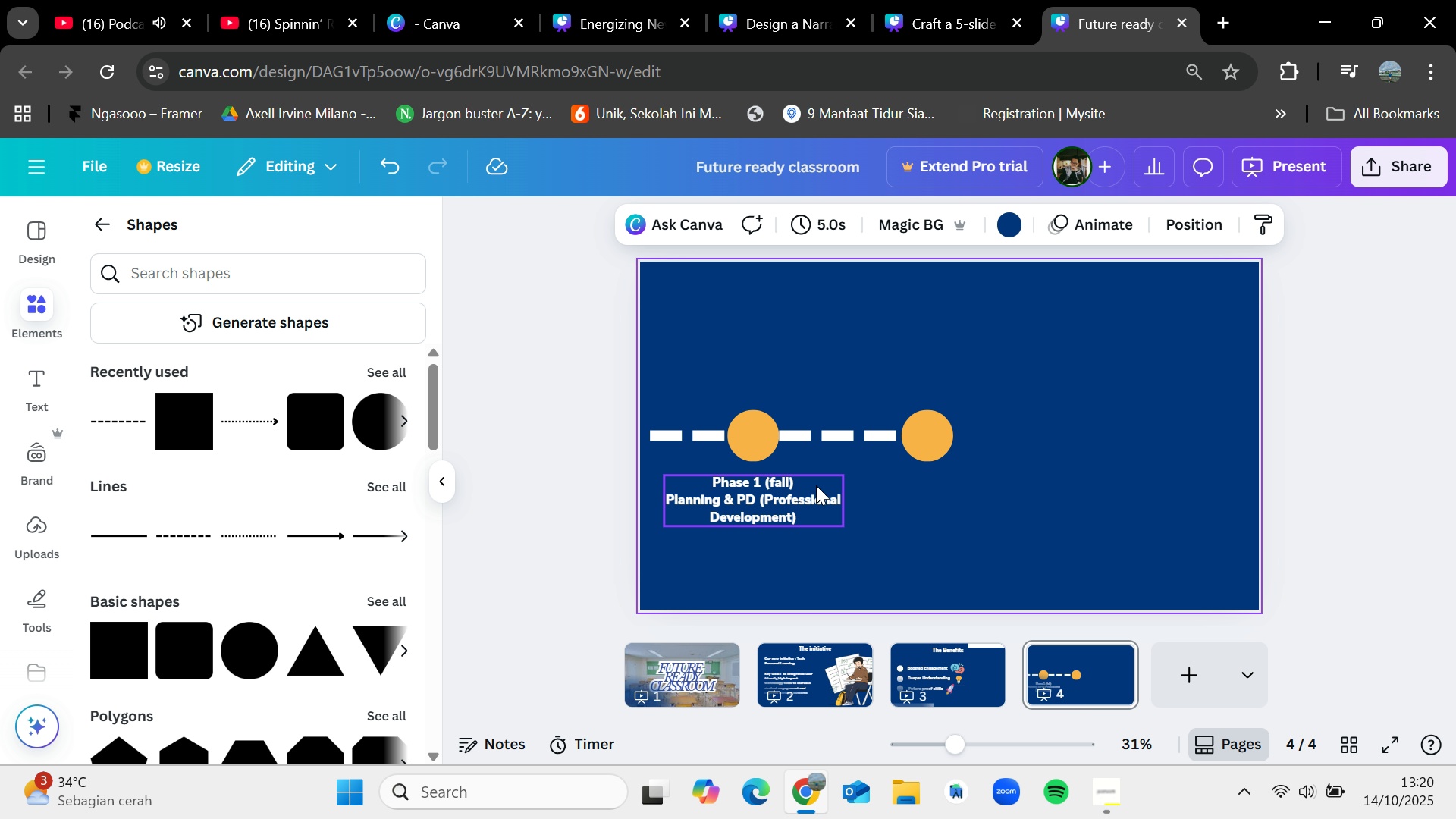 
left_click_drag(start_coordinate=[921, 428], to_coordinate=[912, 428])
 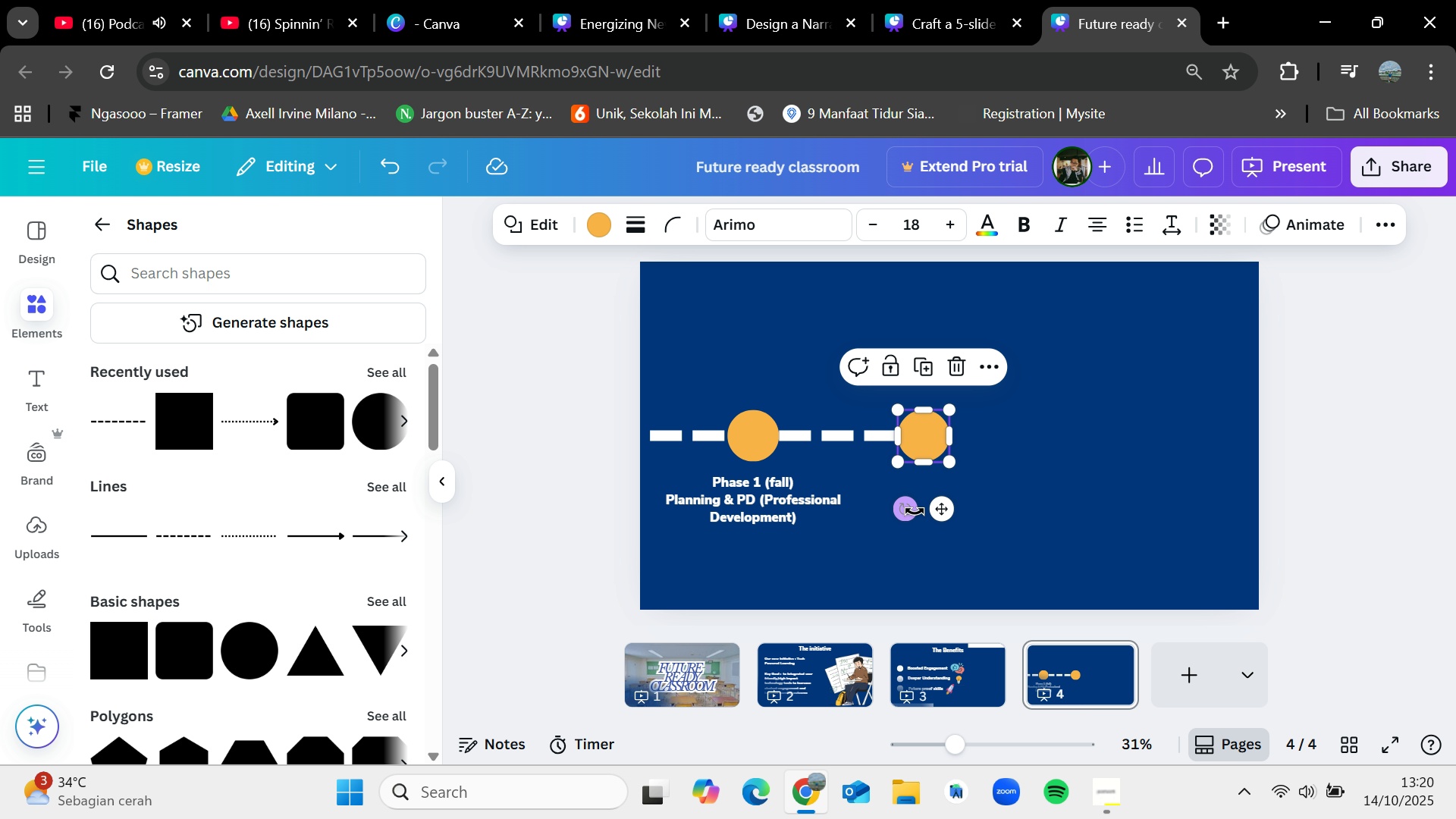 
left_click([915, 511])
 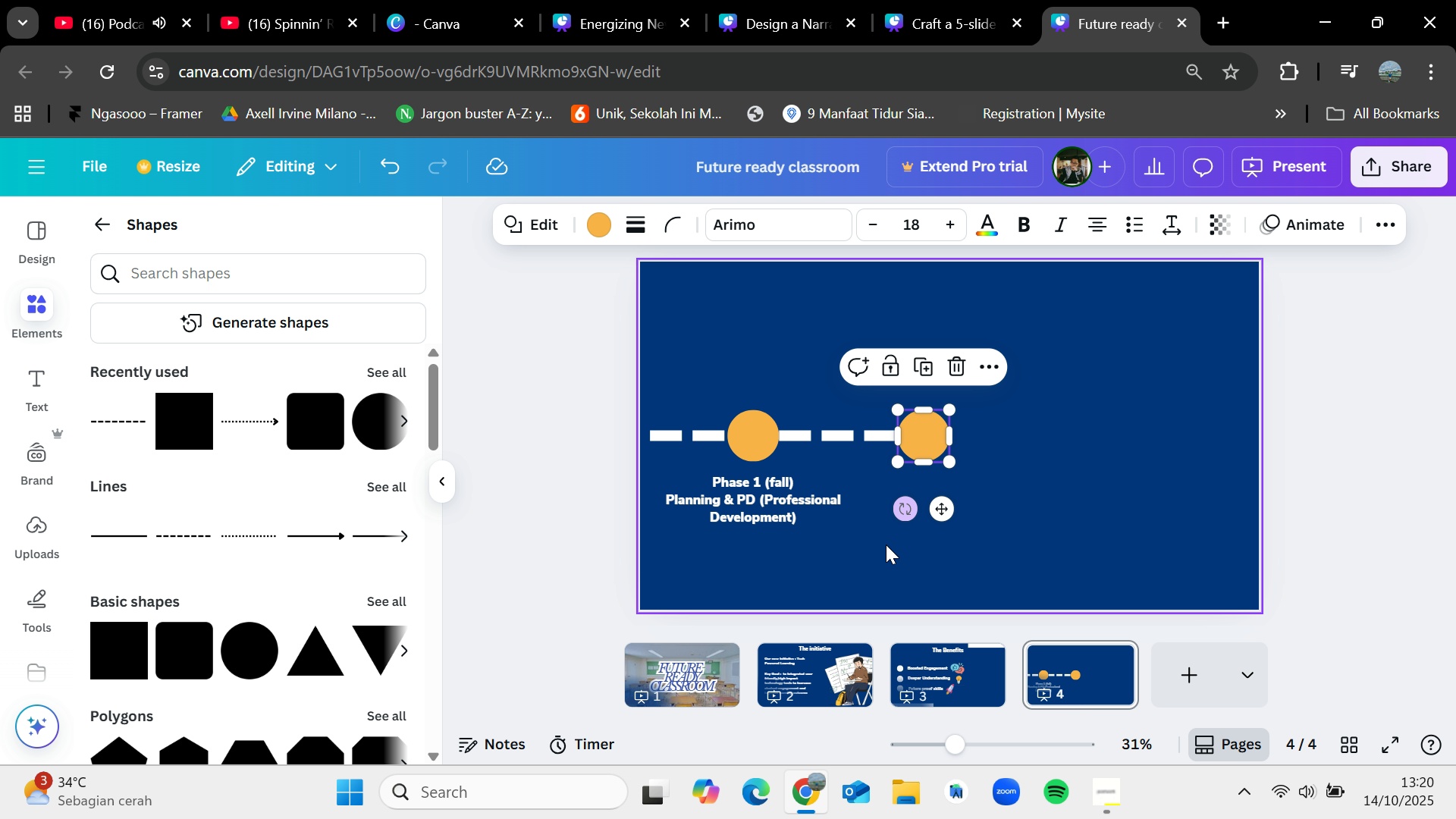 
left_click([886, 548])
 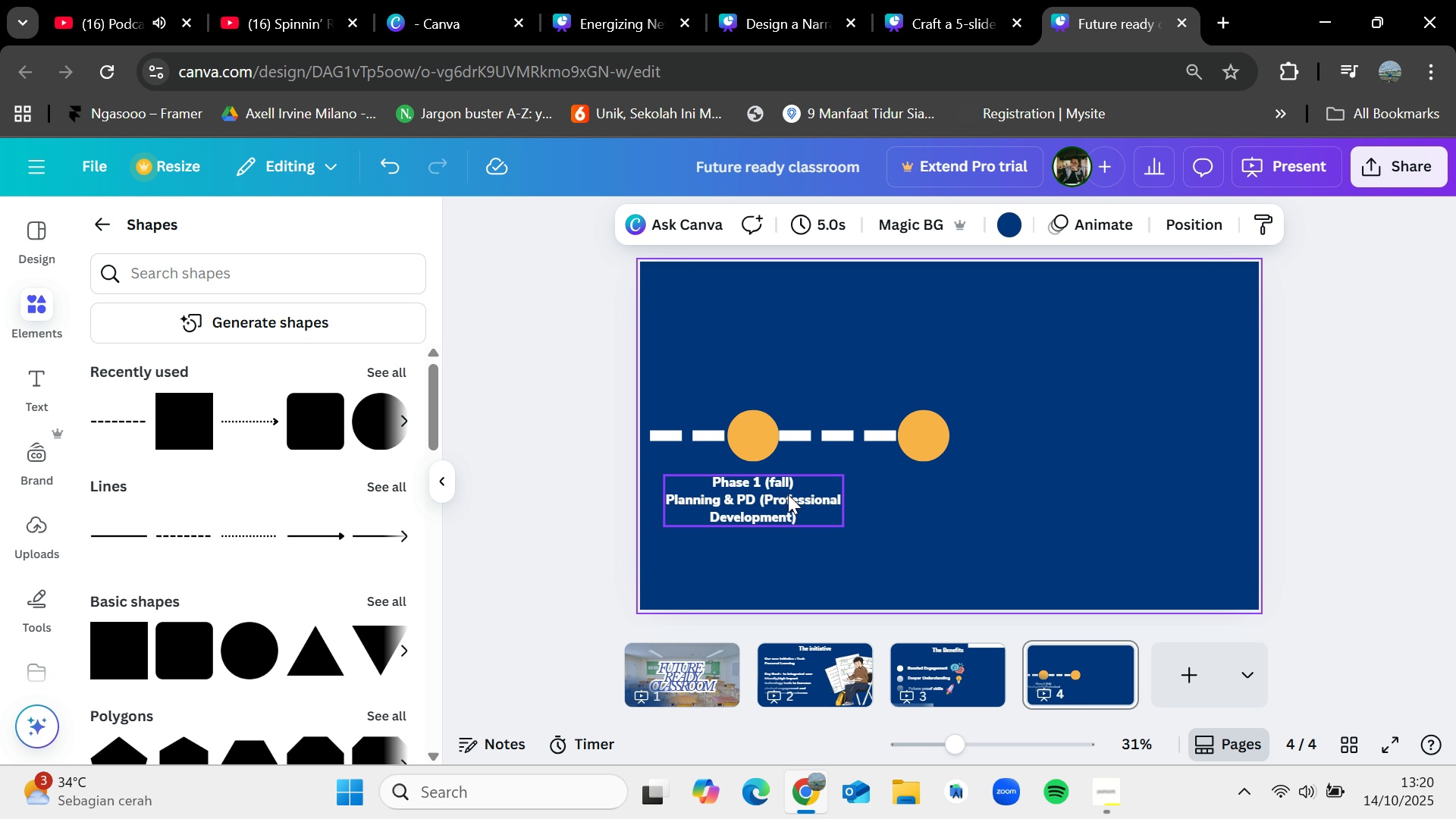 
left_click([788, 494])
 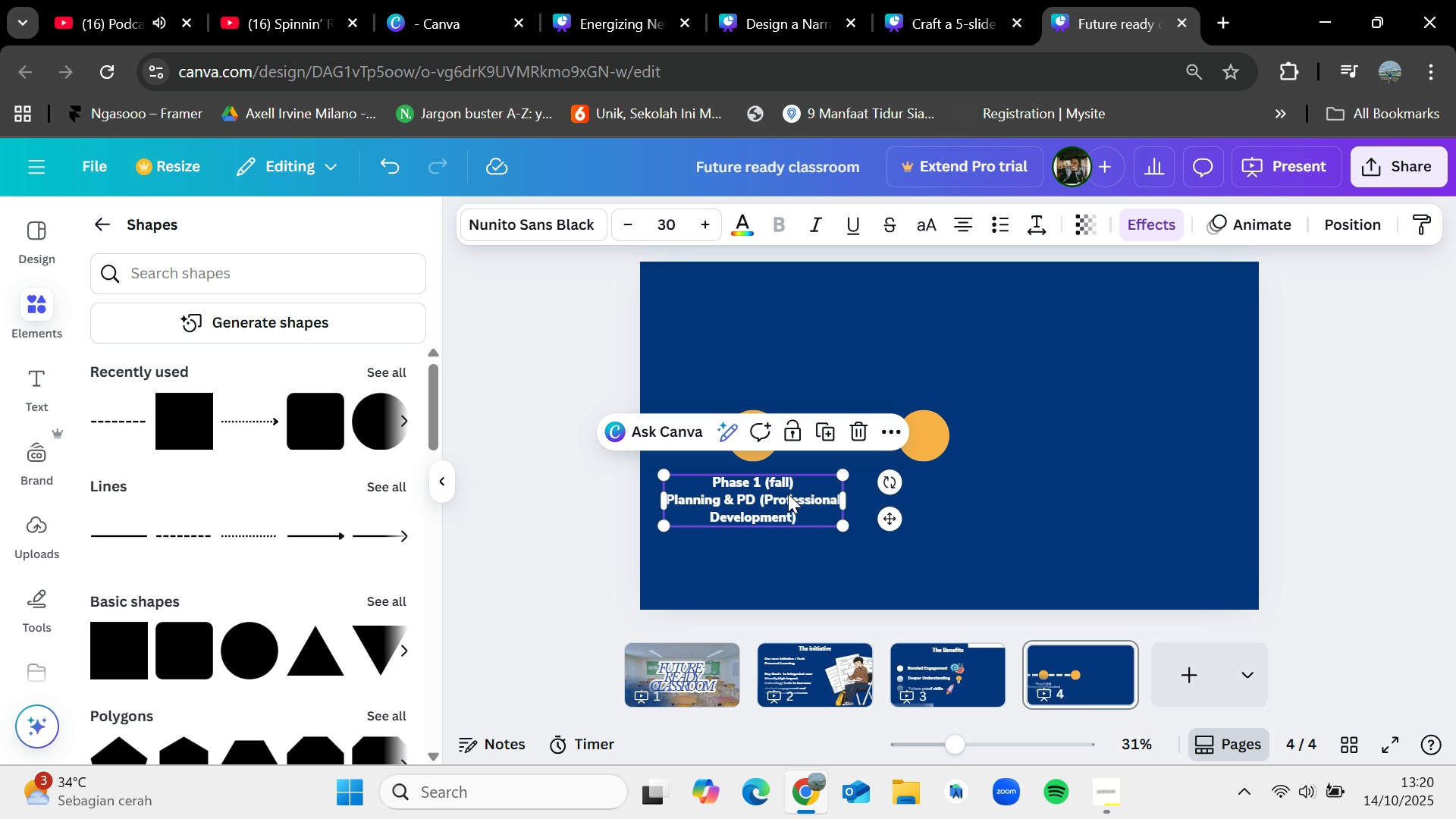 
key(Control+C)
 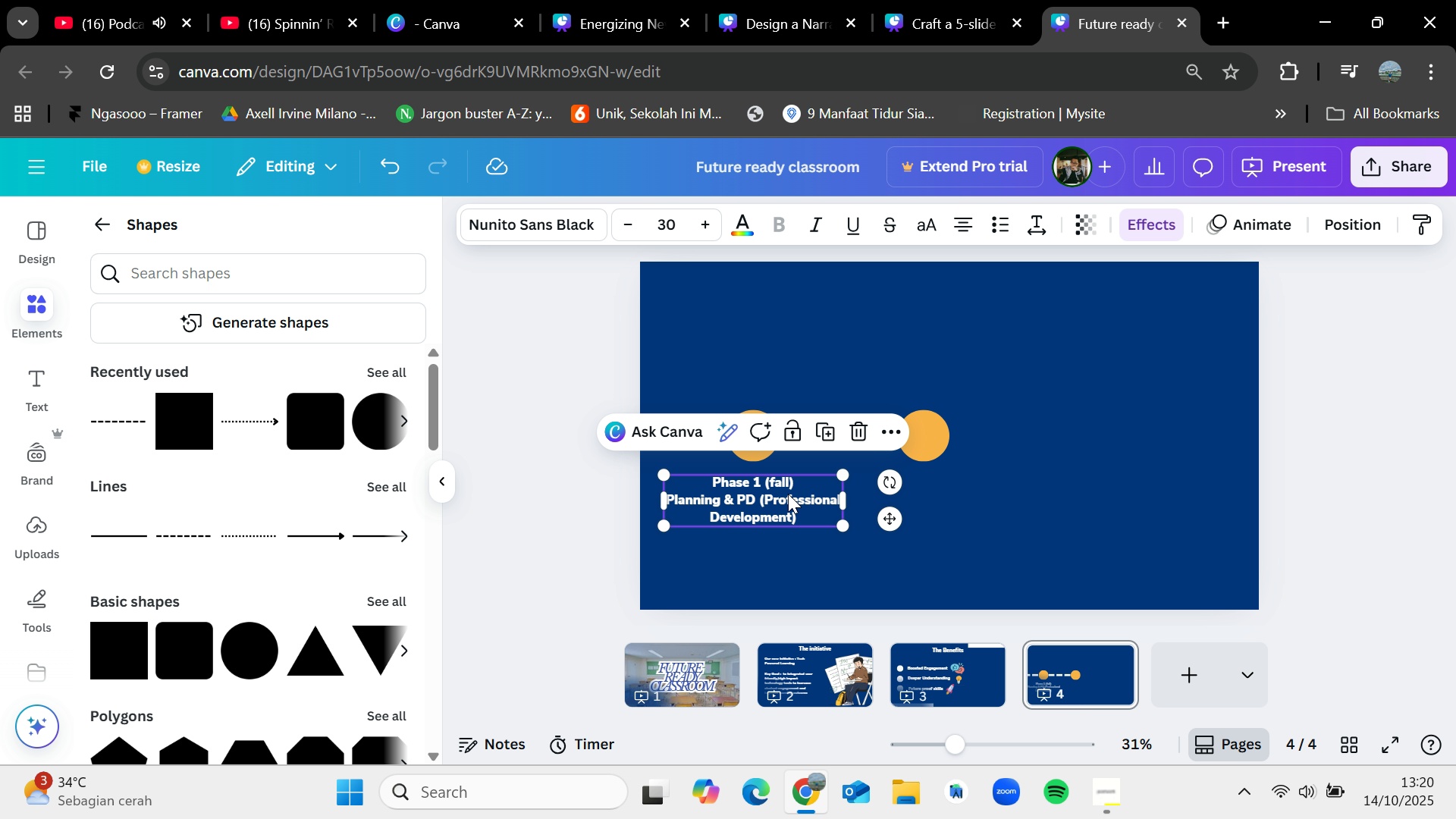 
key(Control+V)
 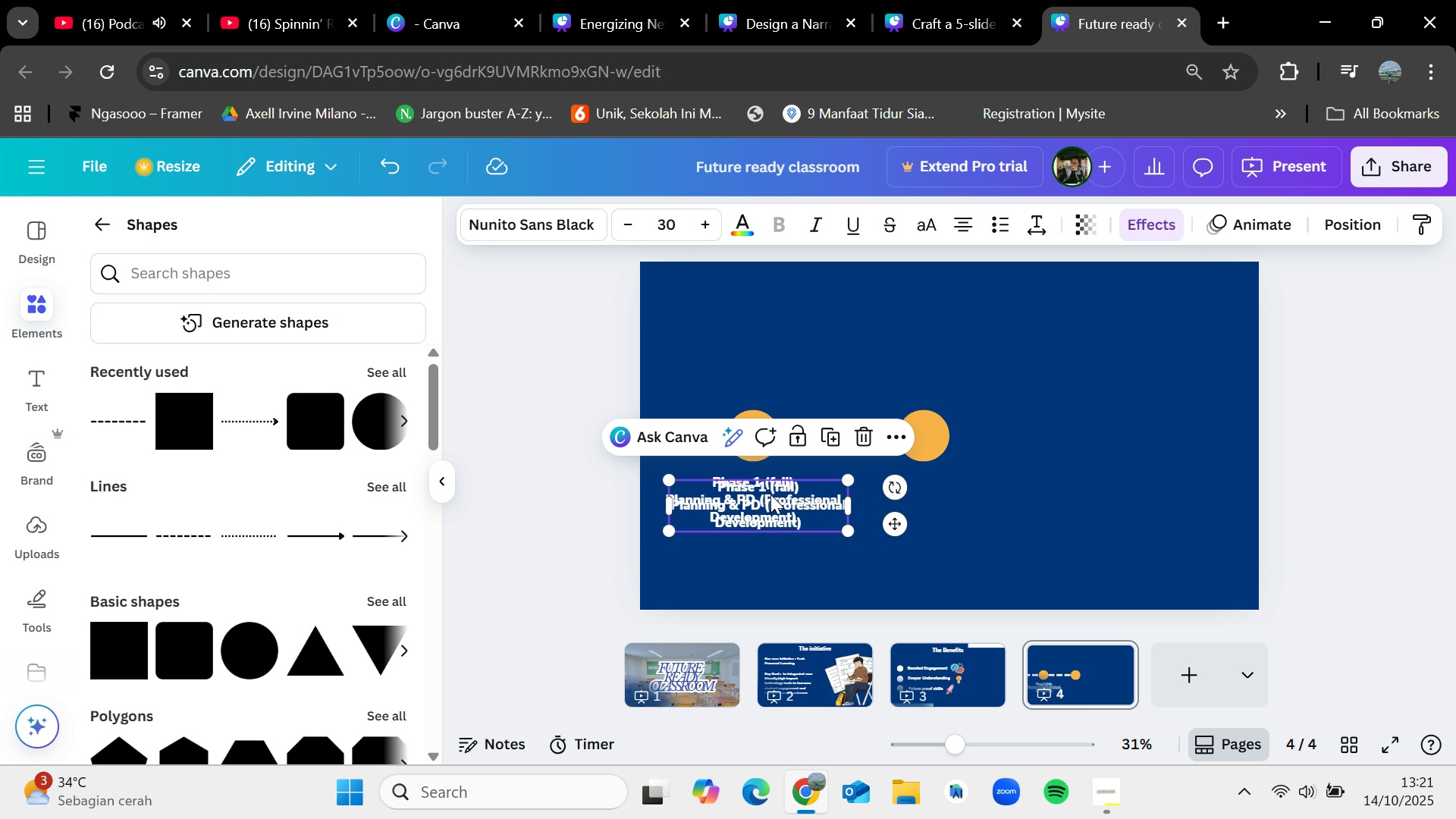 
left_click_drag(start_coordinate=[770, 497], to_coordinate=[948, 491])
 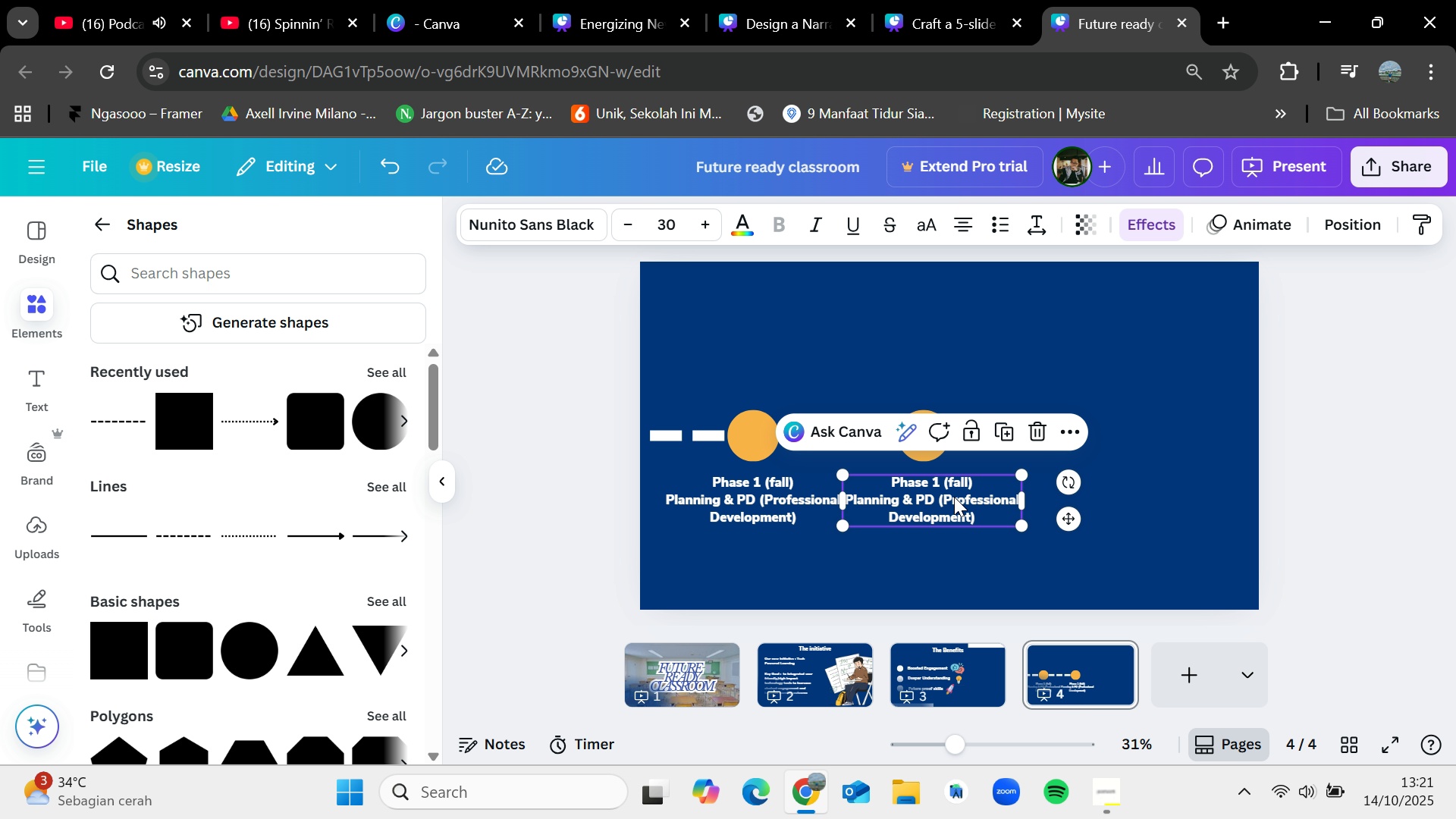 
double_click([954, 497])
 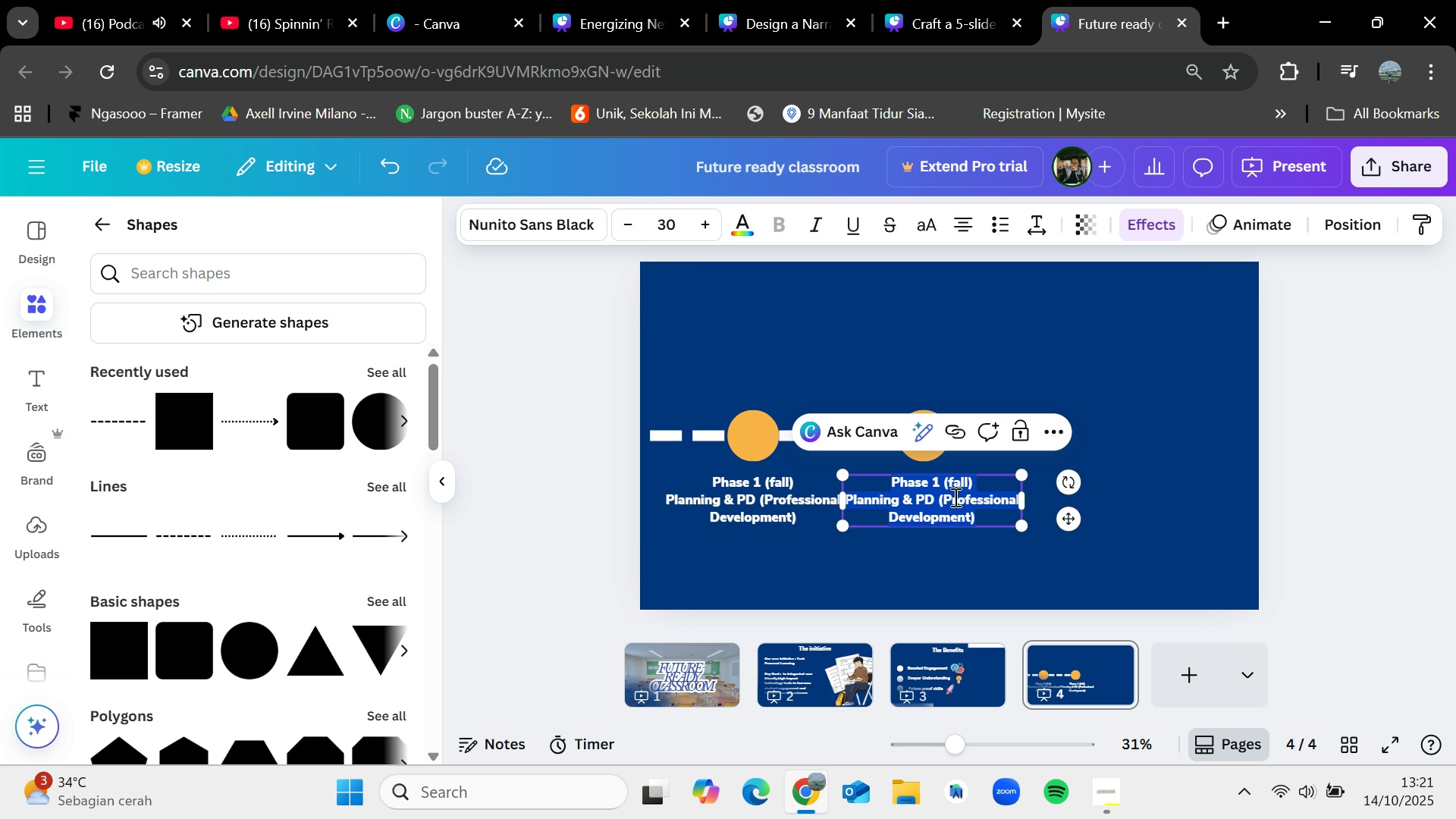 
key(Backspace)
type(Phase 2)
 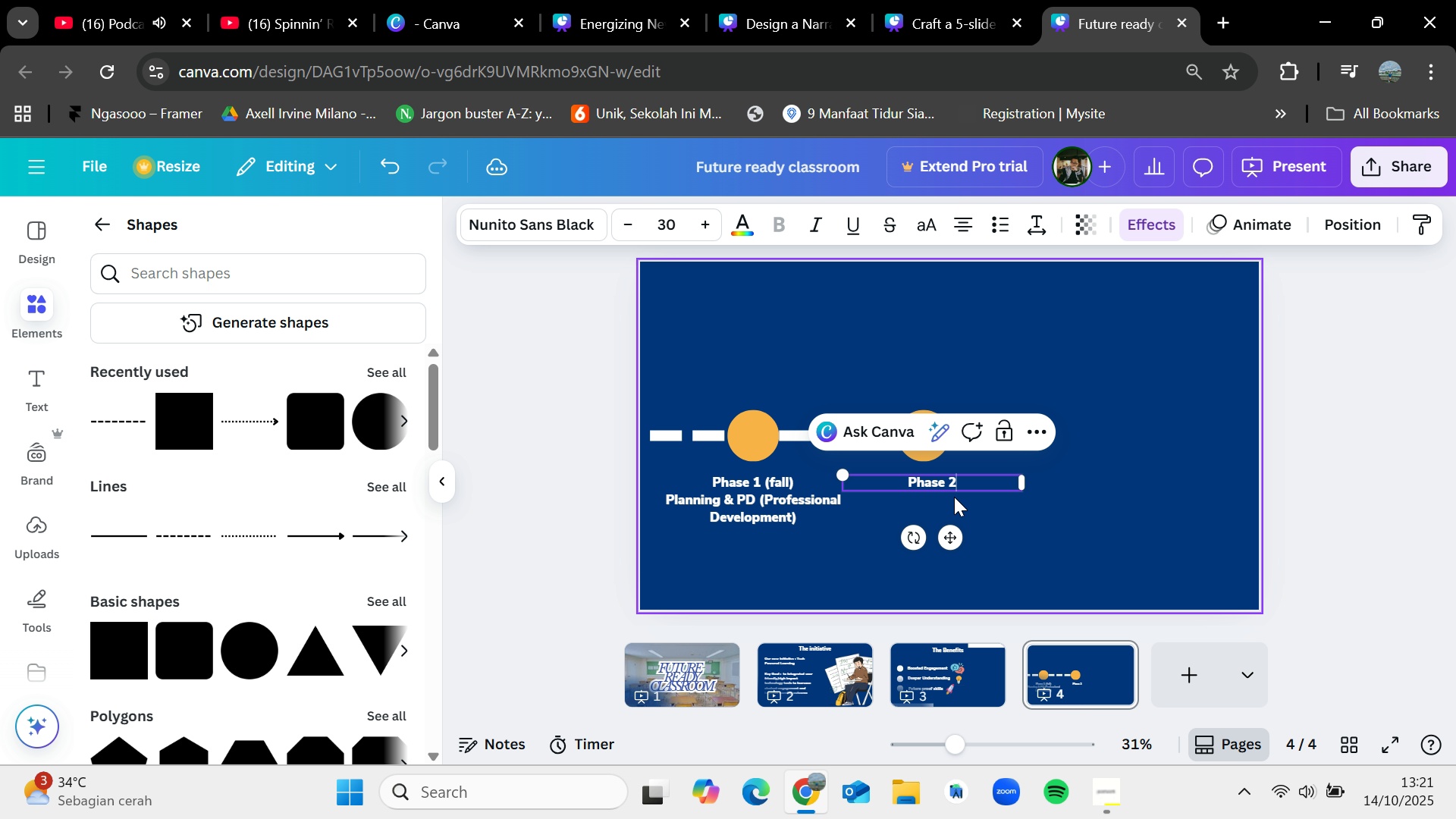 
type( (winter))
 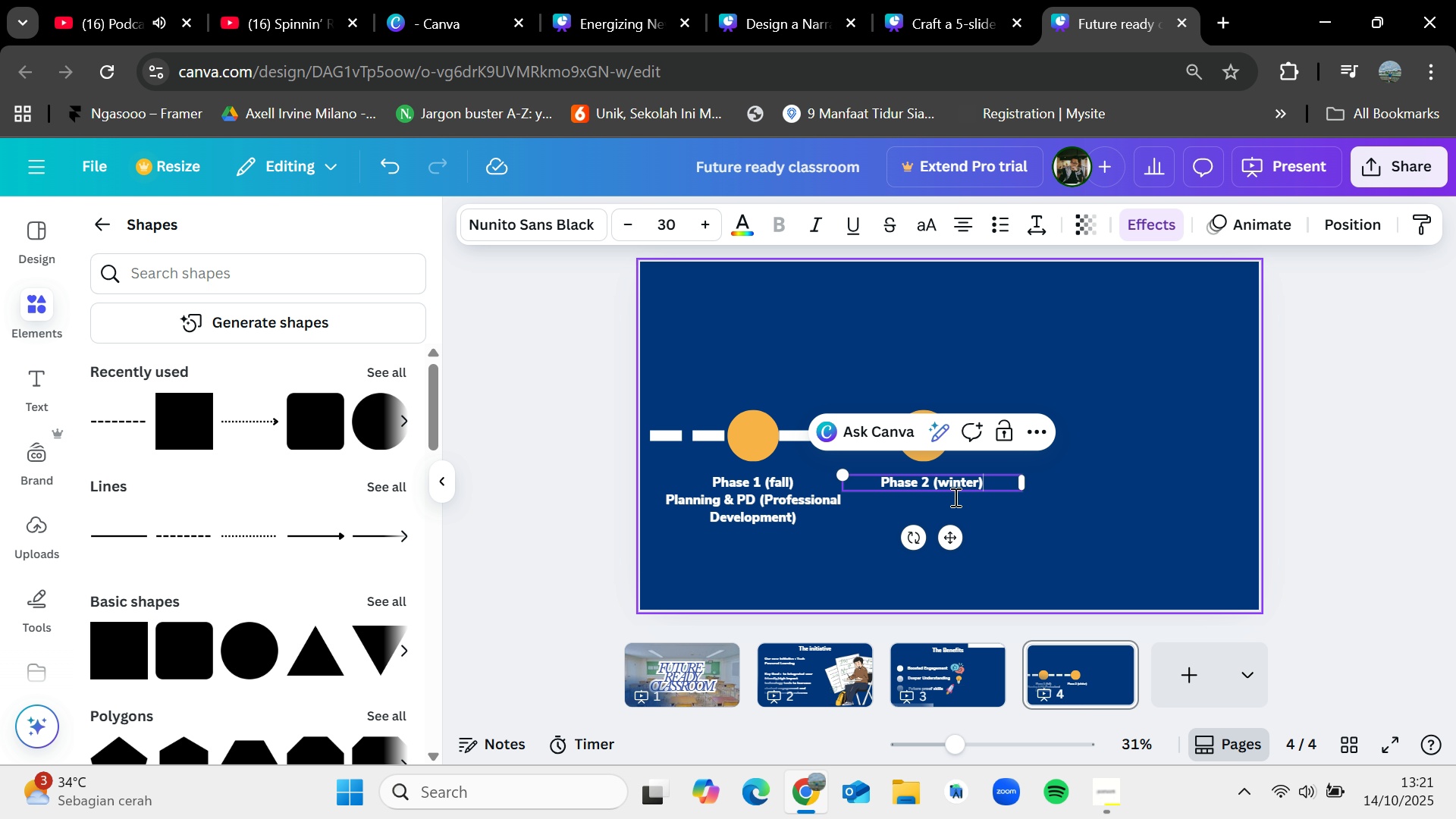 
 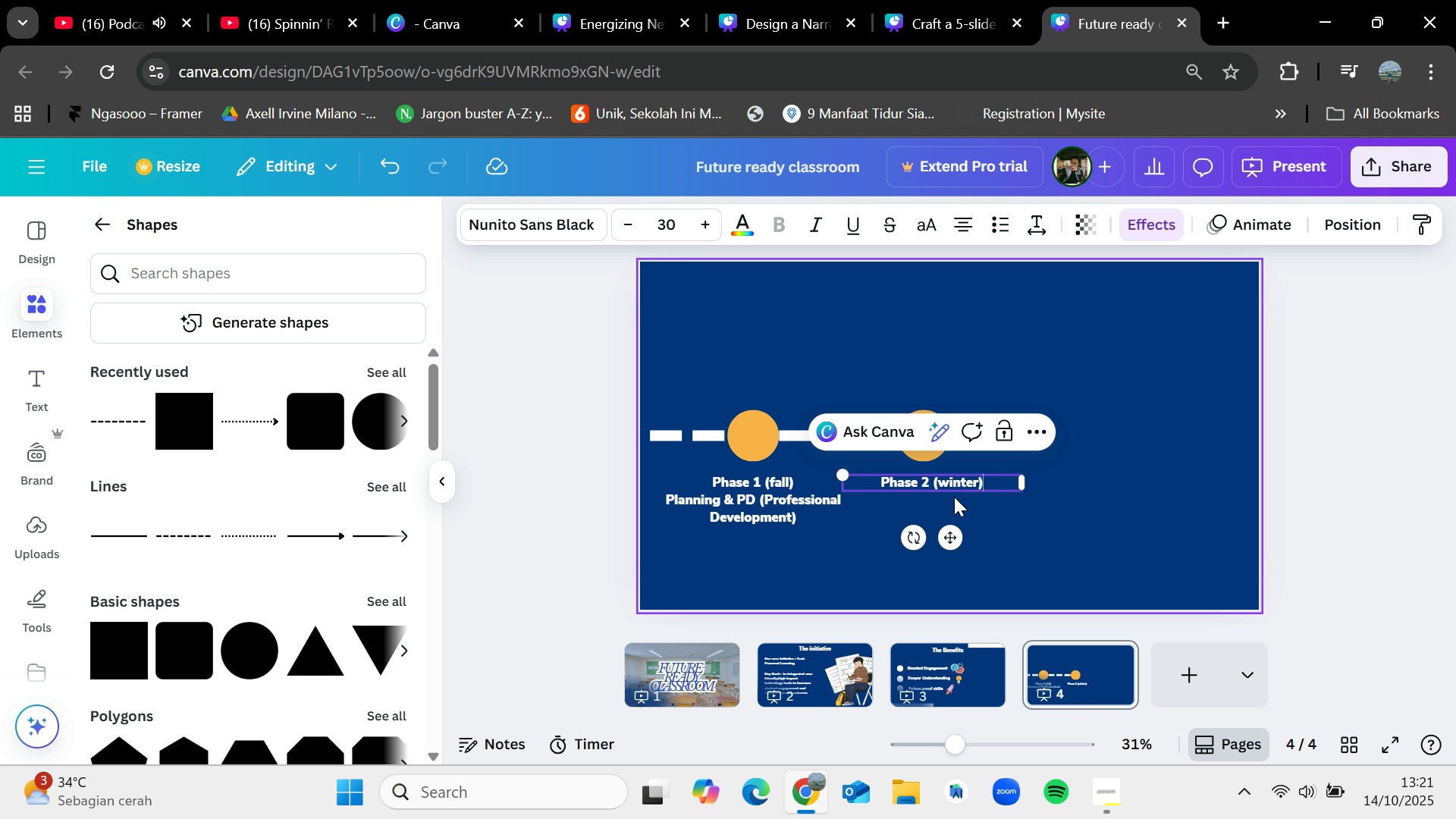 
key(Enter)
 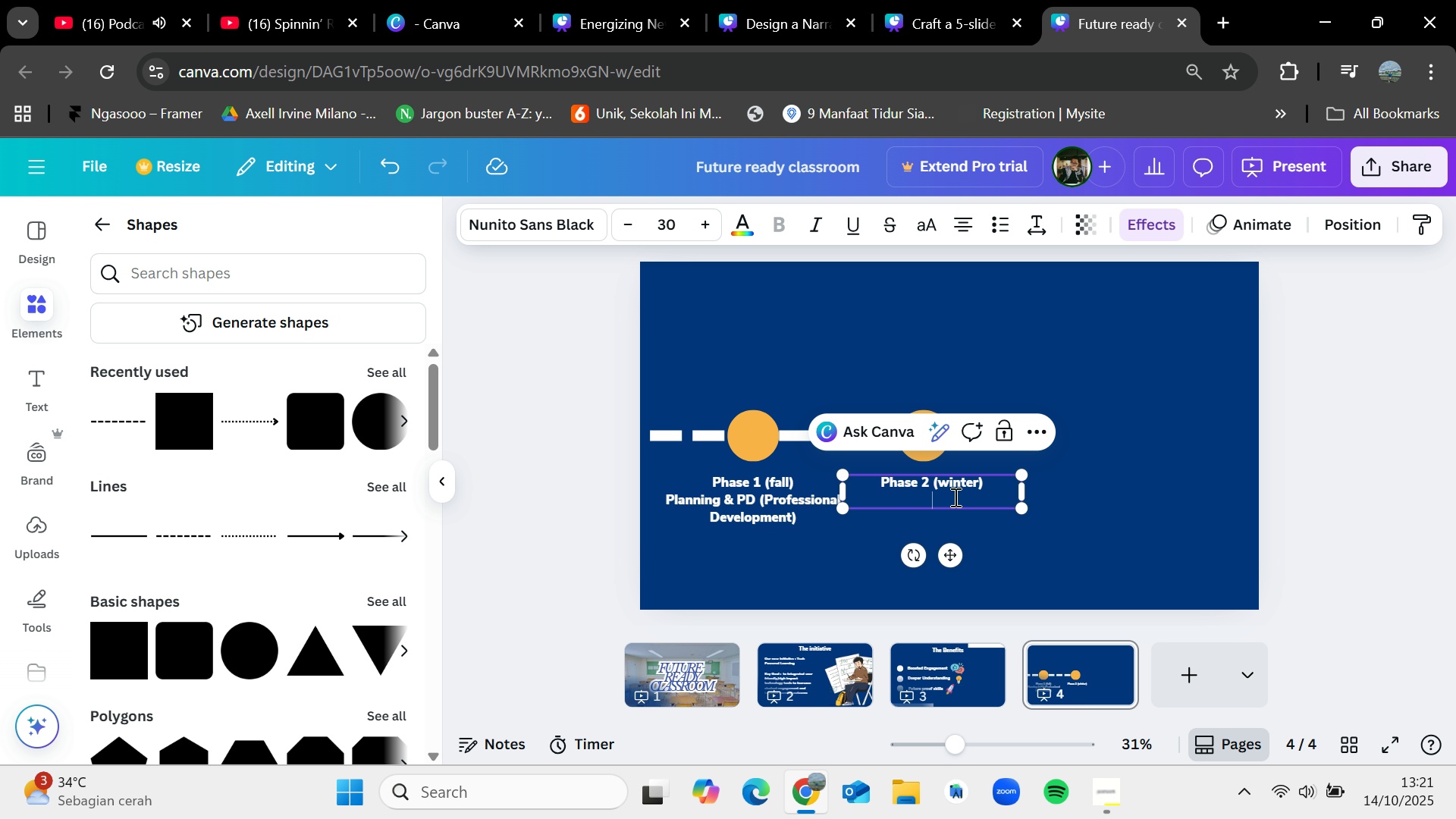 
type(Pilot prgram launch)
 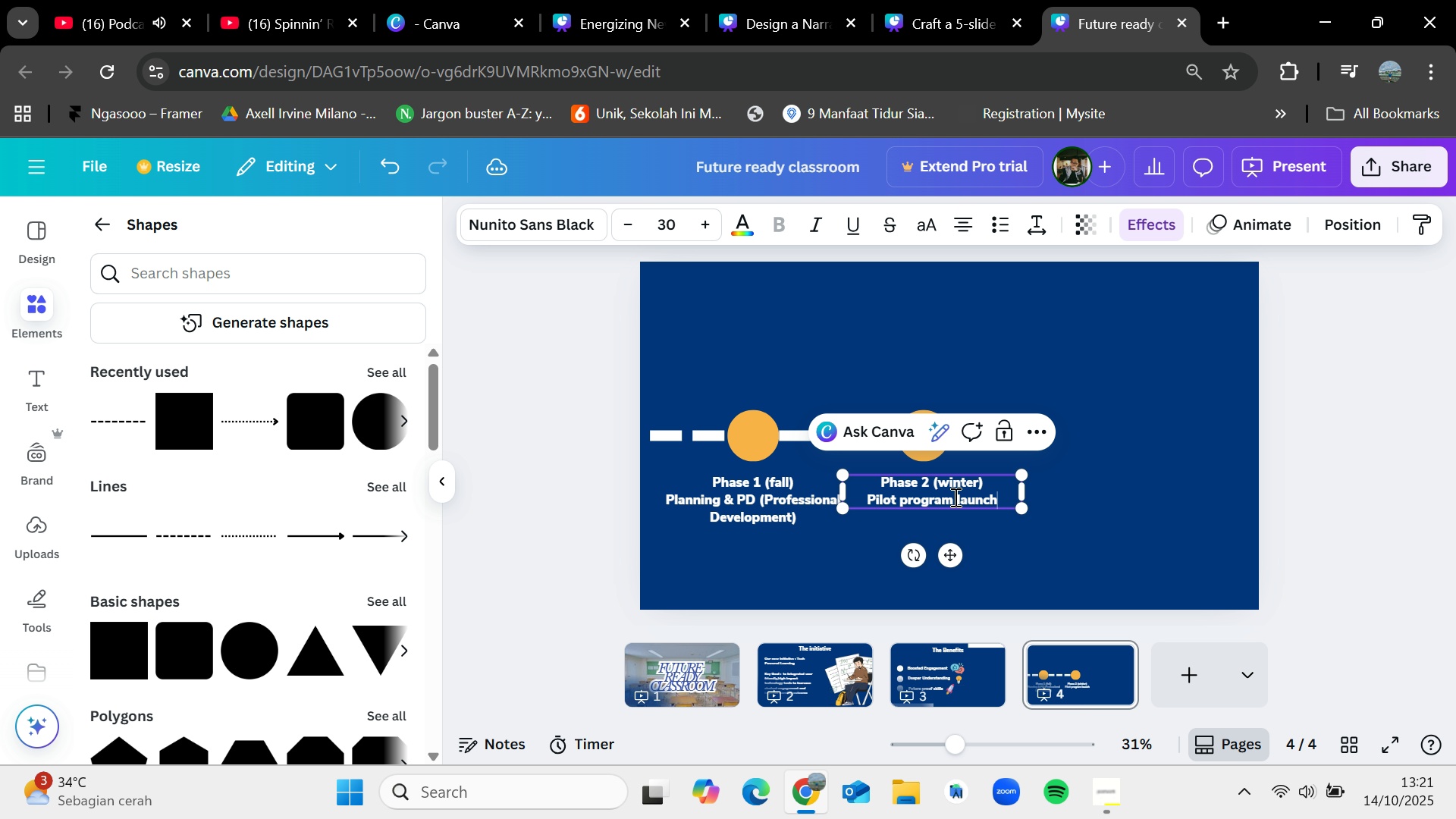 
wait(7.33)
 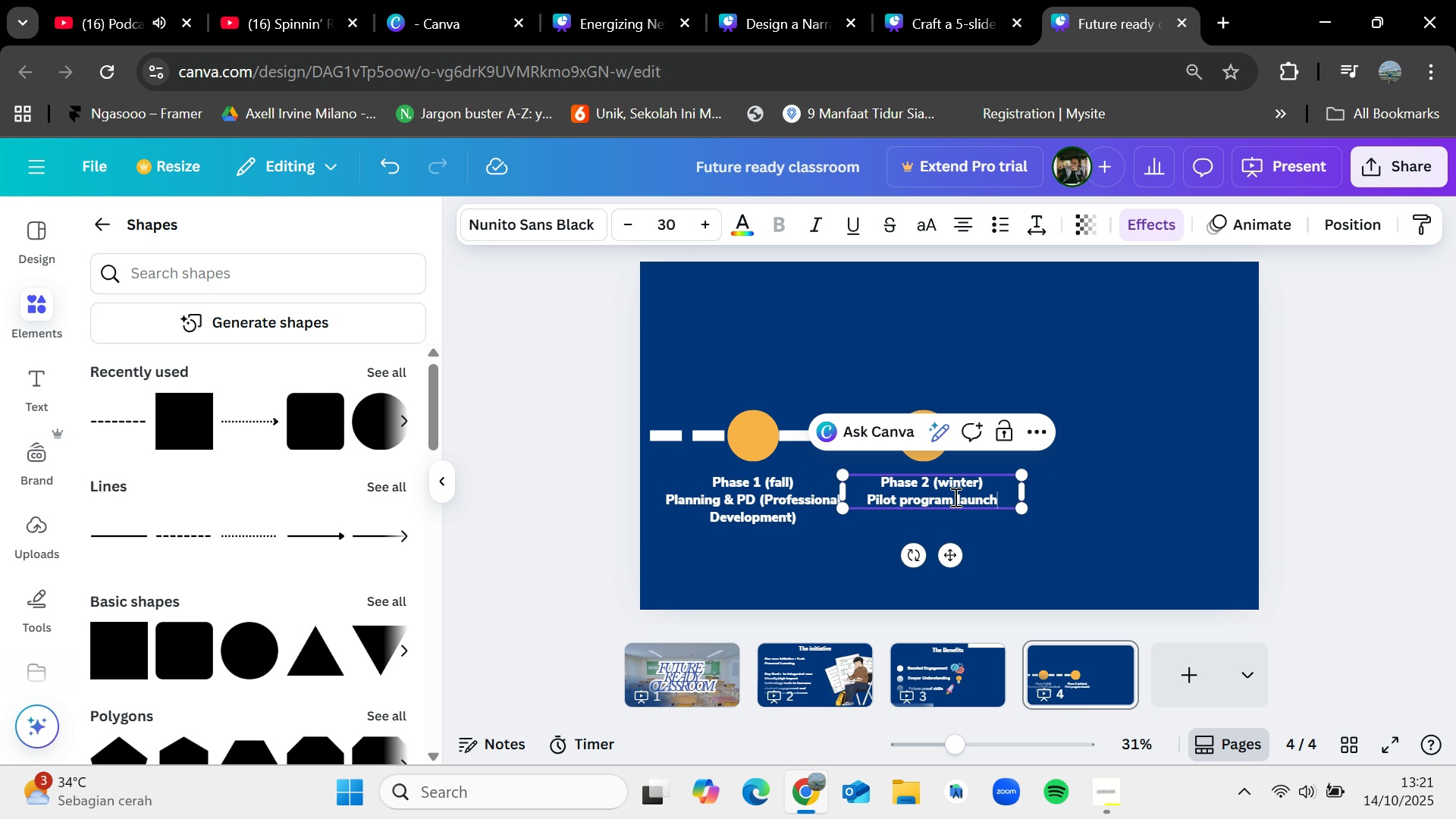 
left_click([1035, 571])
 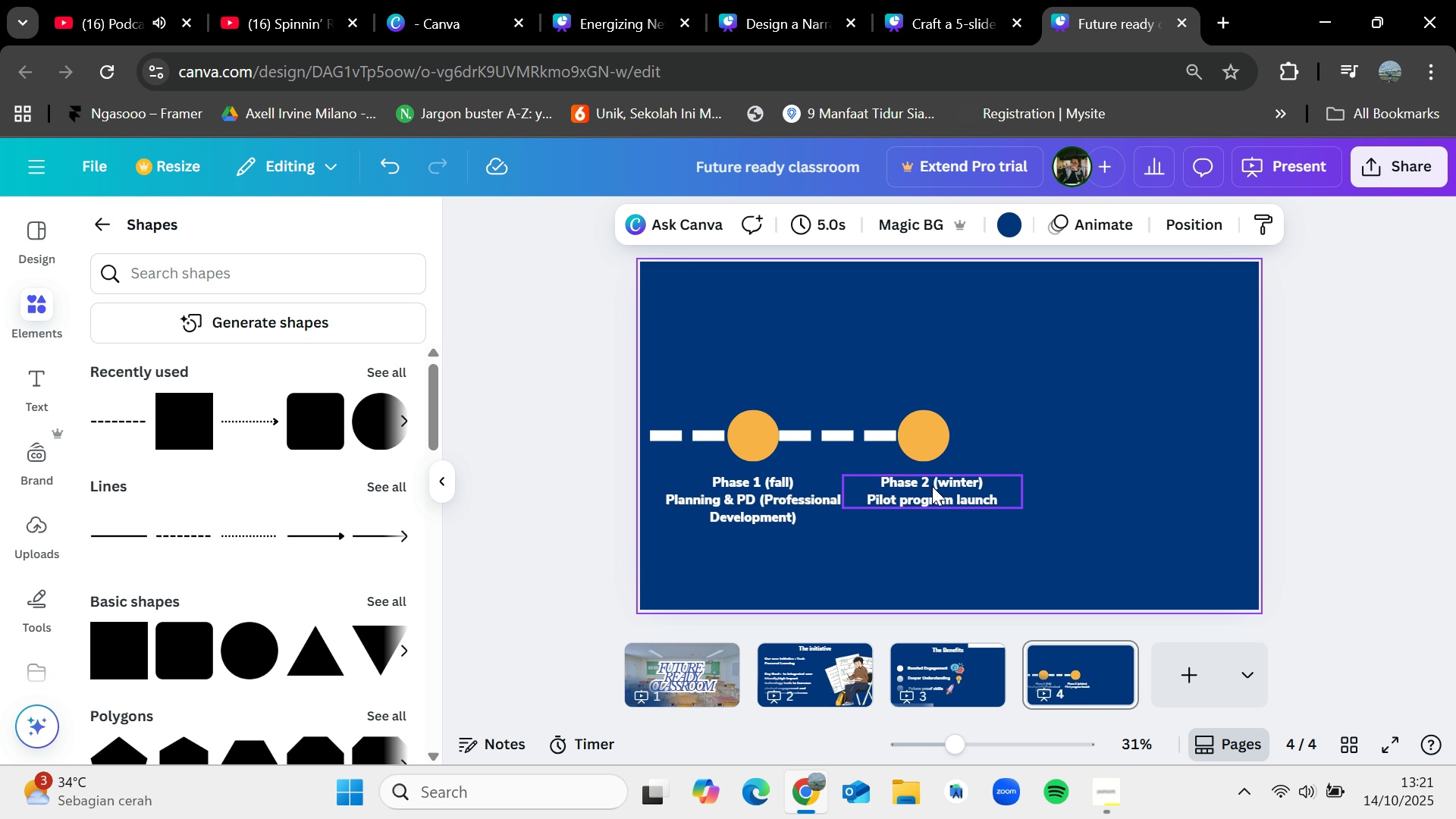 
left_click_drag(start_coordinate=[932, 486], to_coordinate=[924, 494])
 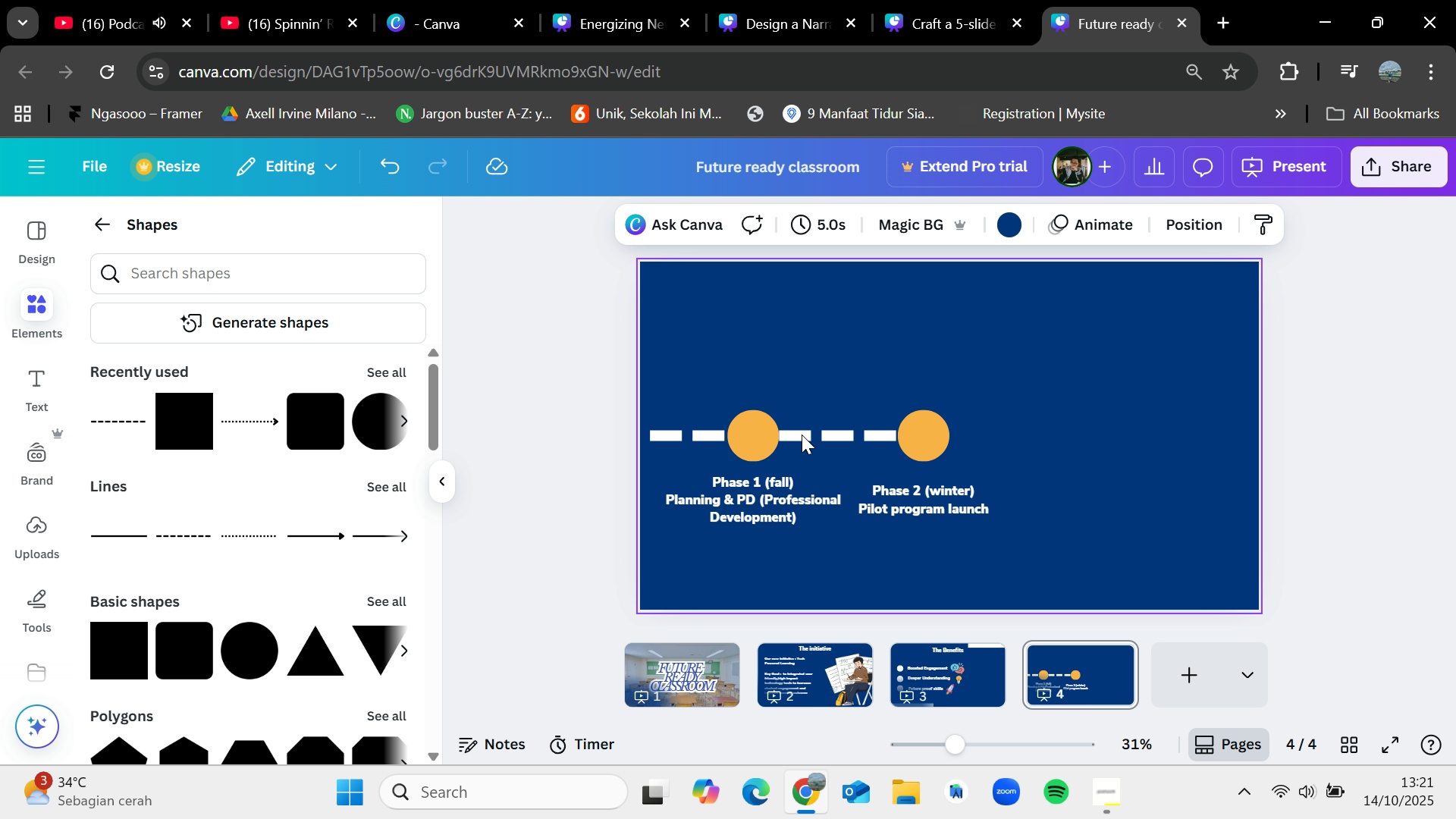 
left_click([802, 432])
 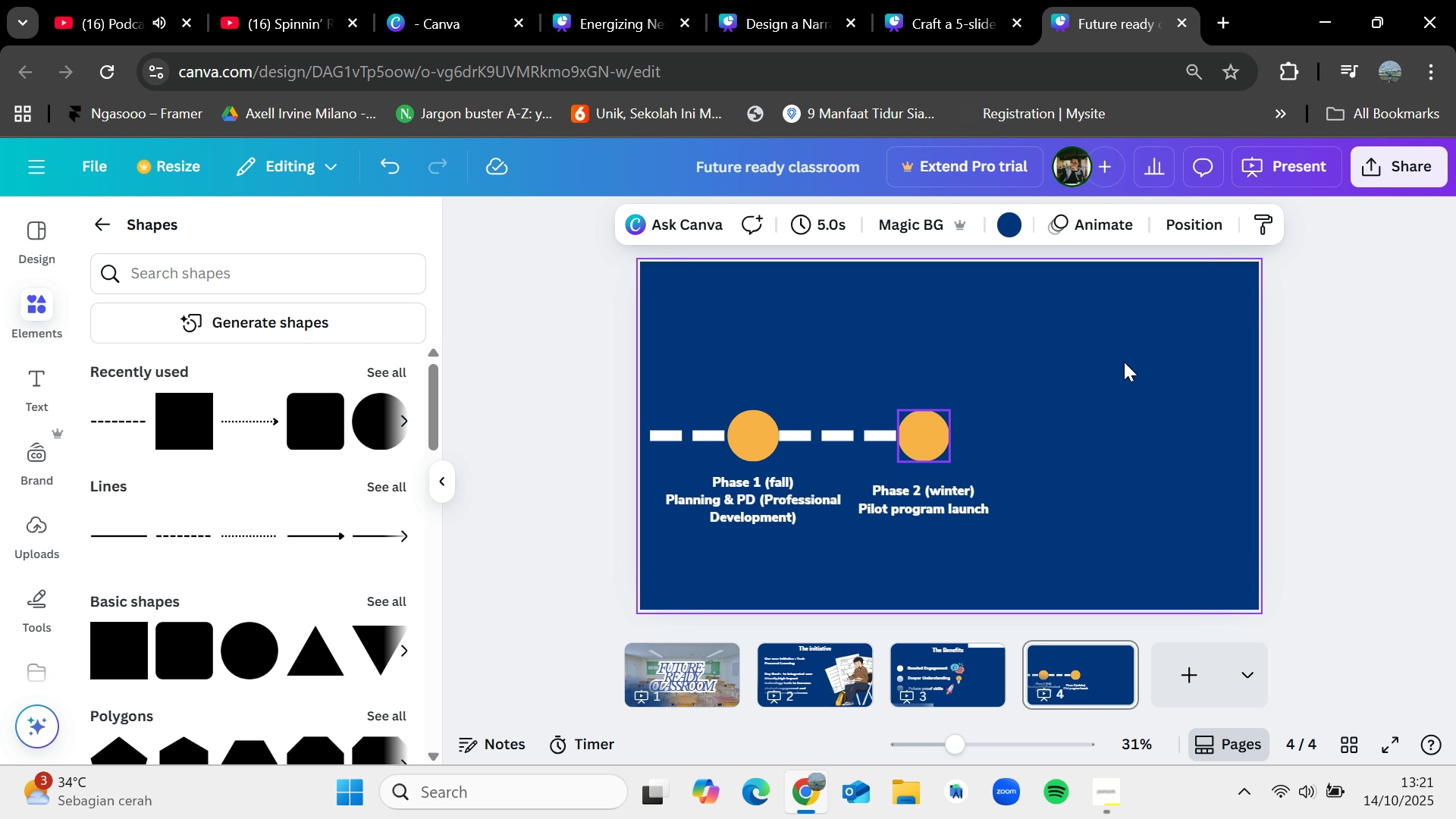 
double_click([1147, 361])
 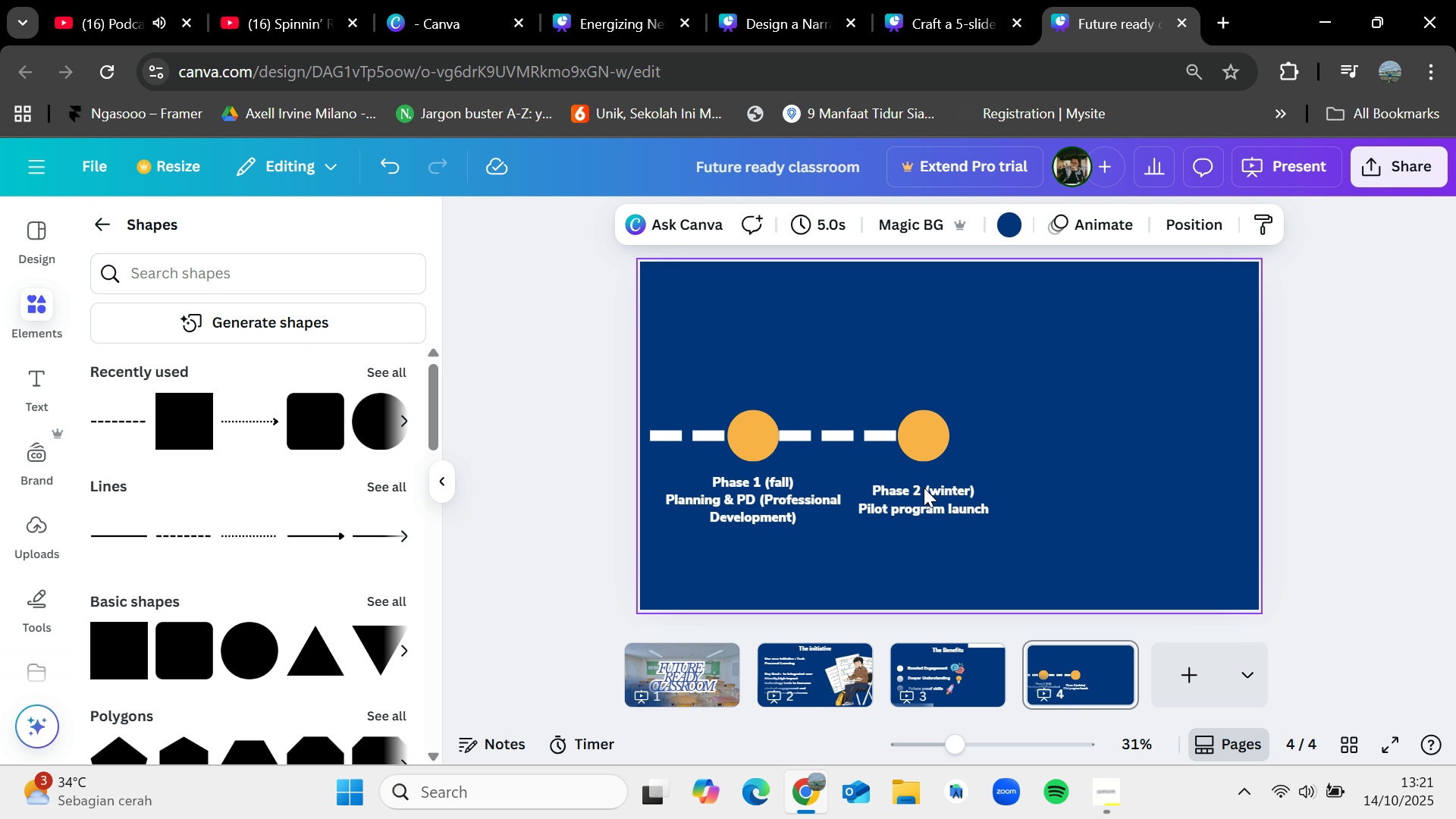 
left_click([930, 496])
 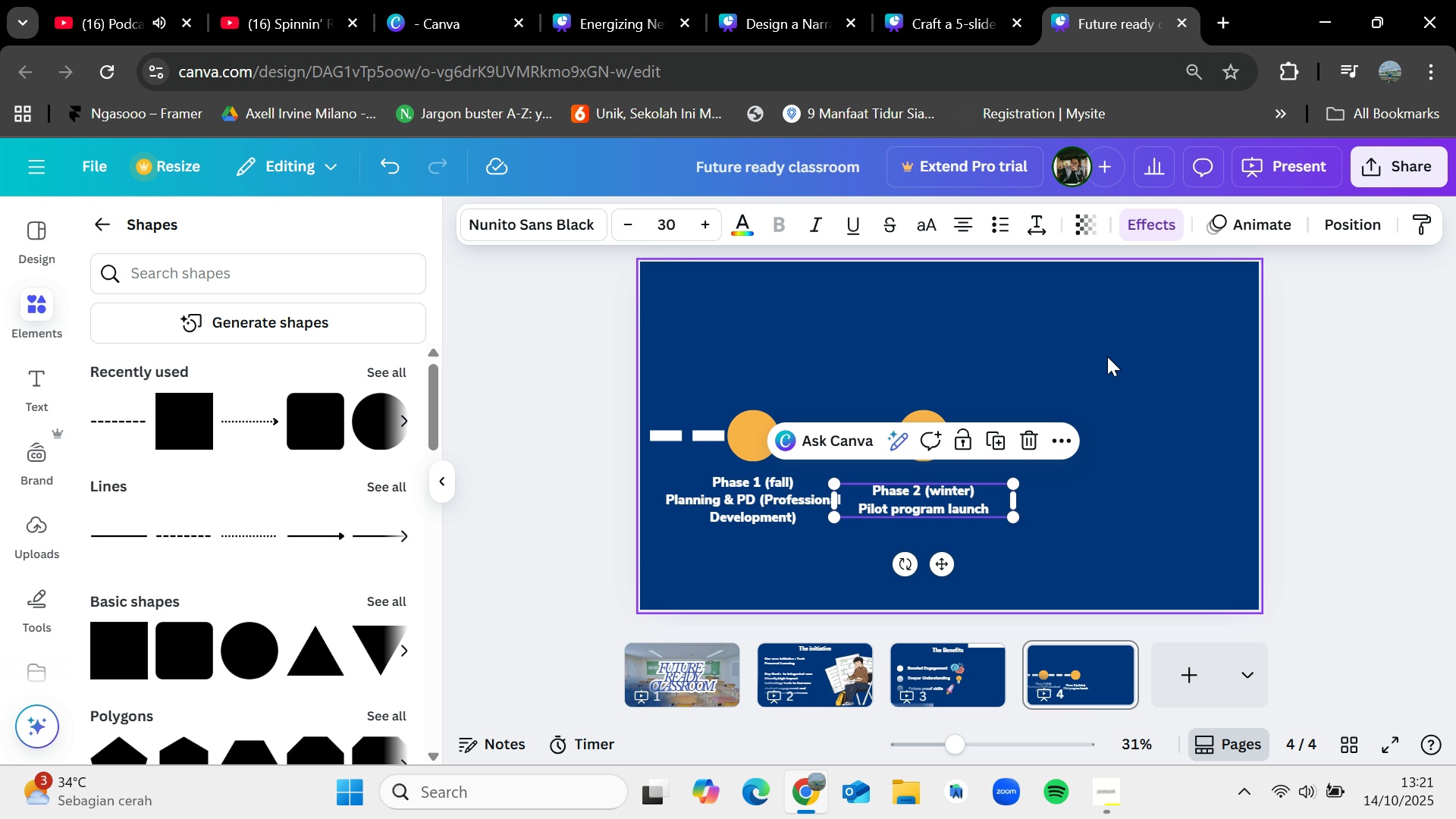 
left_click([1107, 356])
 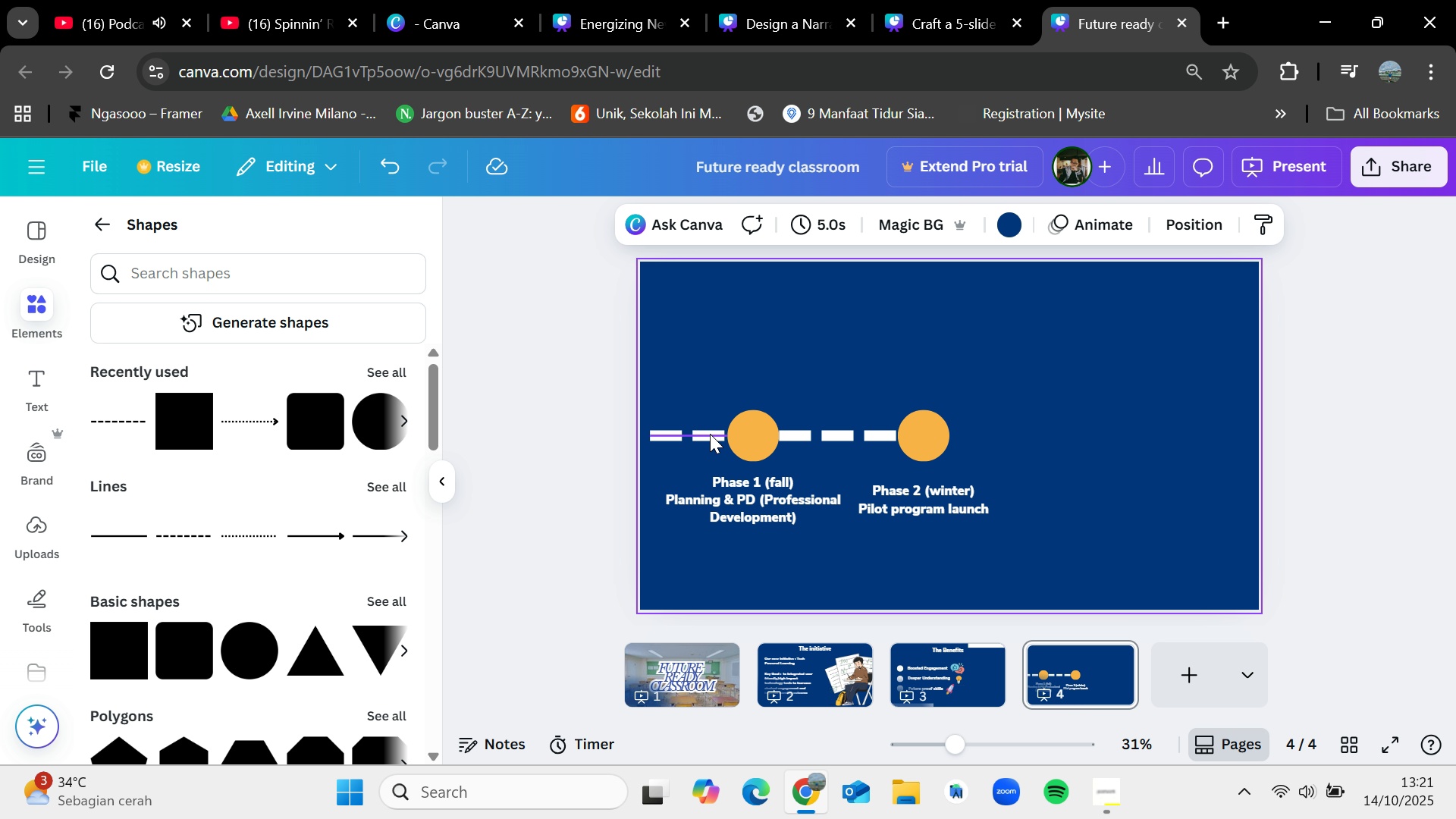 
left_click([710, 434])
 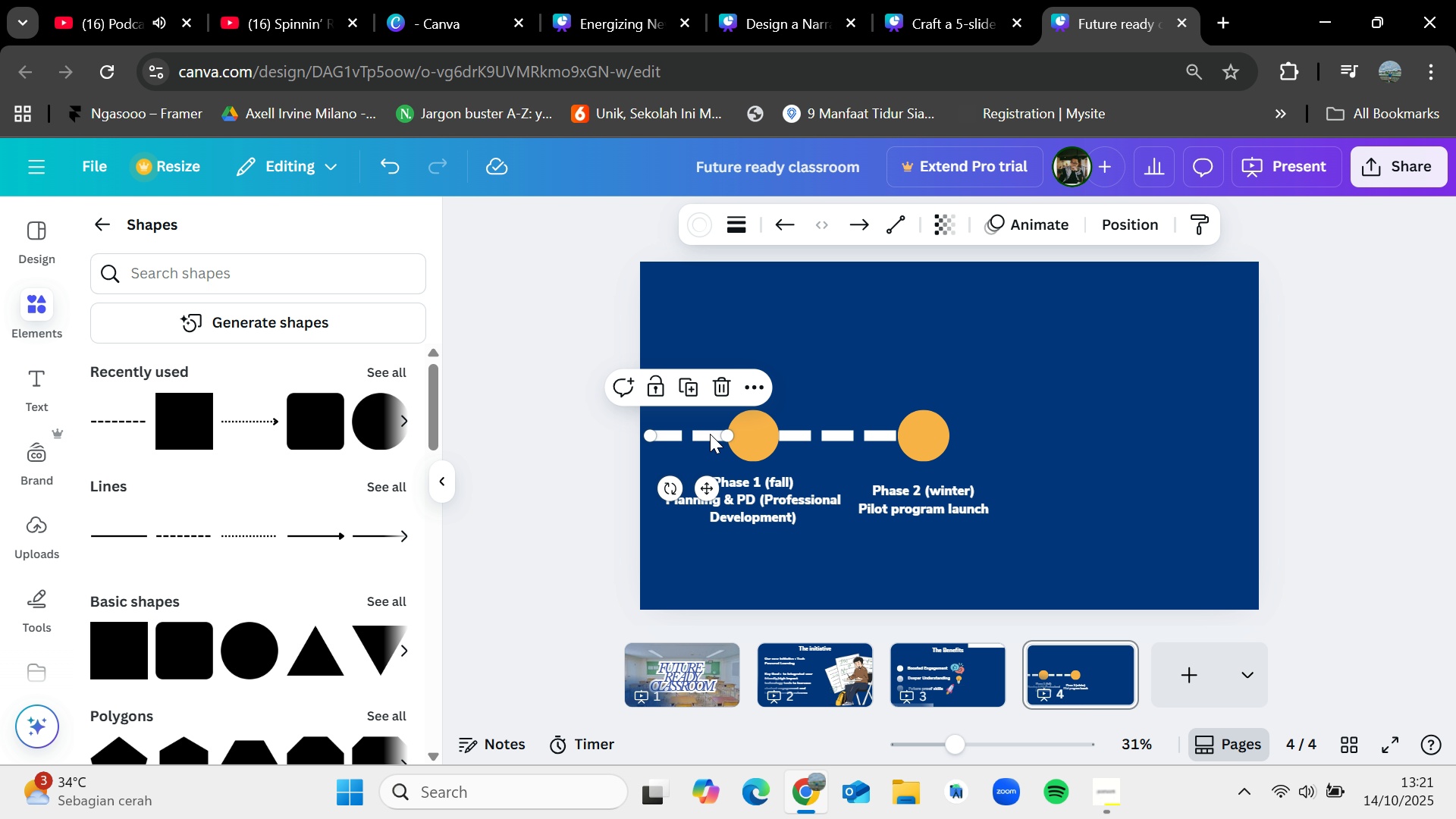 
key(Control+C)
 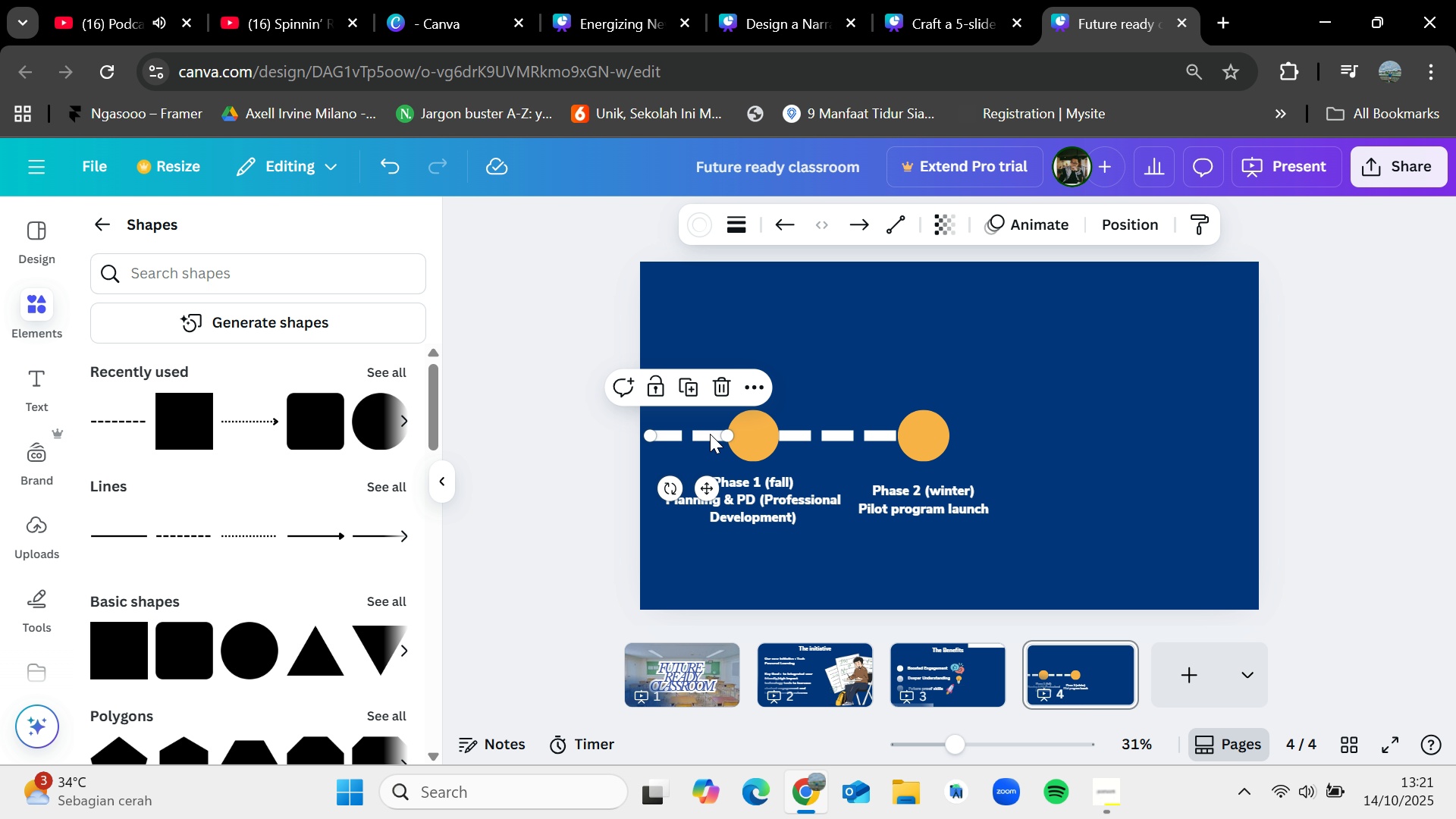 
key(Control+V)
 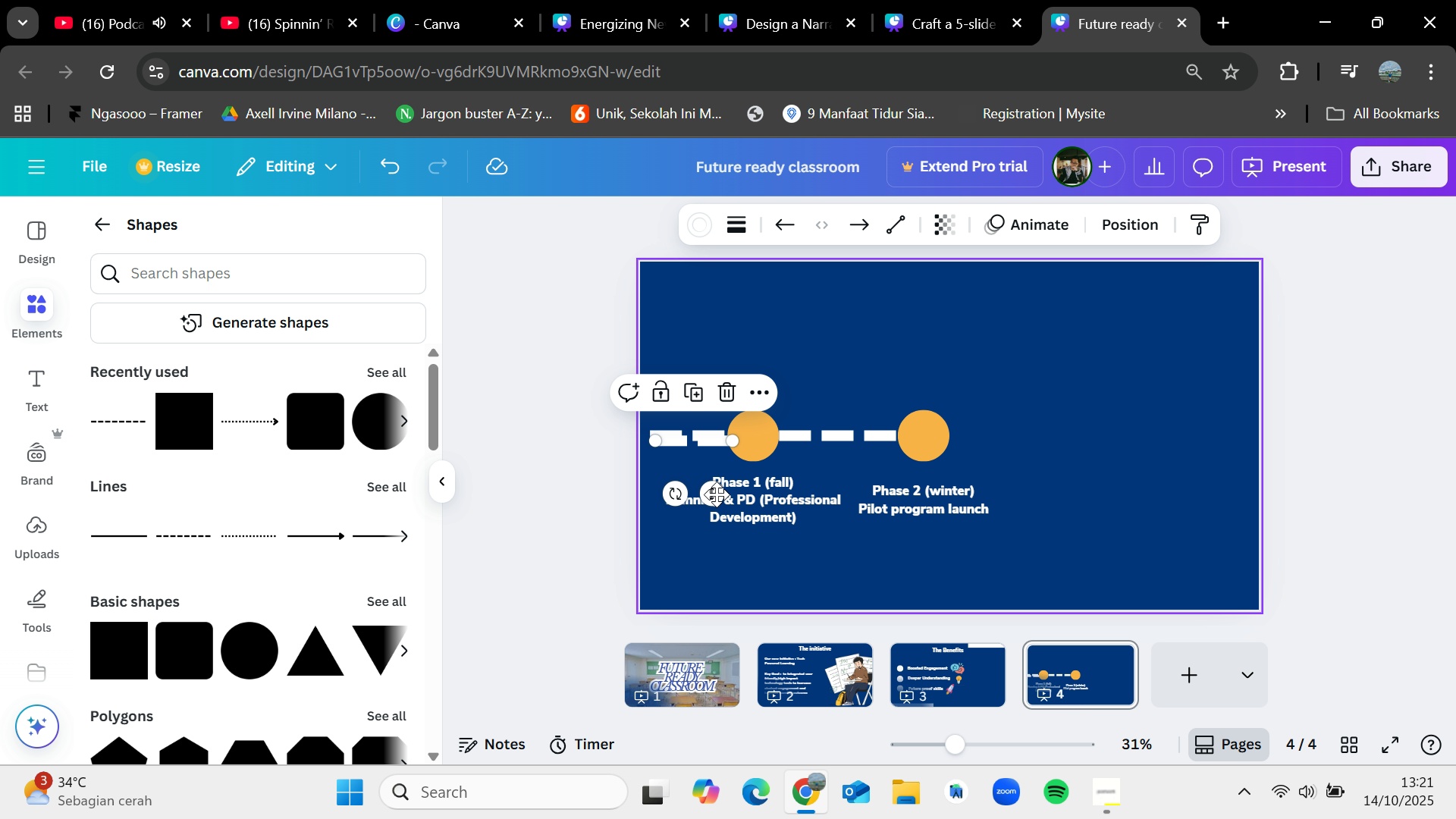 
left_click_drag(start_coordinate=[717, 499], to_coordinate=[1015, 492])
 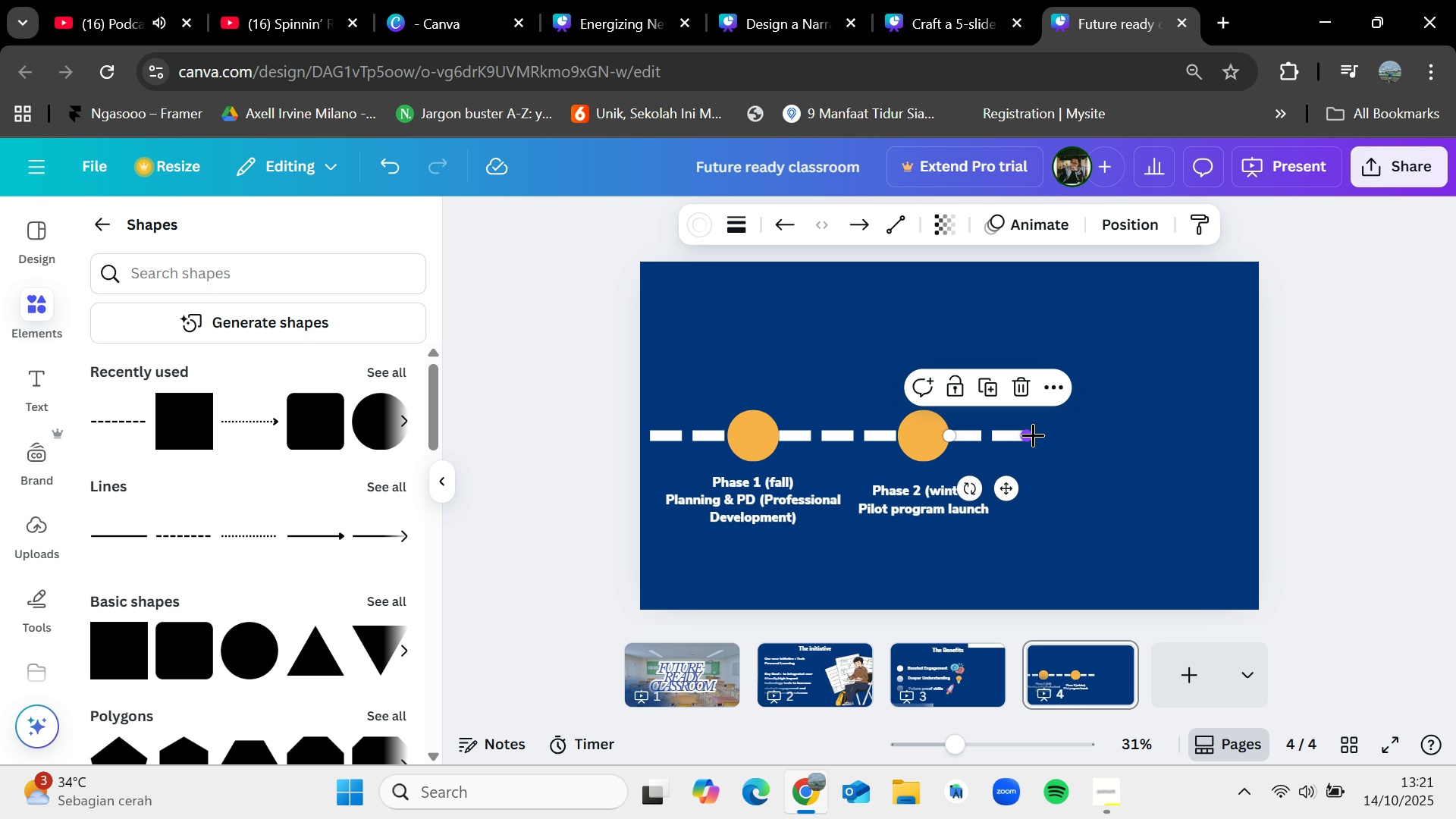 
left_click_drag(start_coordinate=[1031, 435], to_coordinate=[1050, 437])
 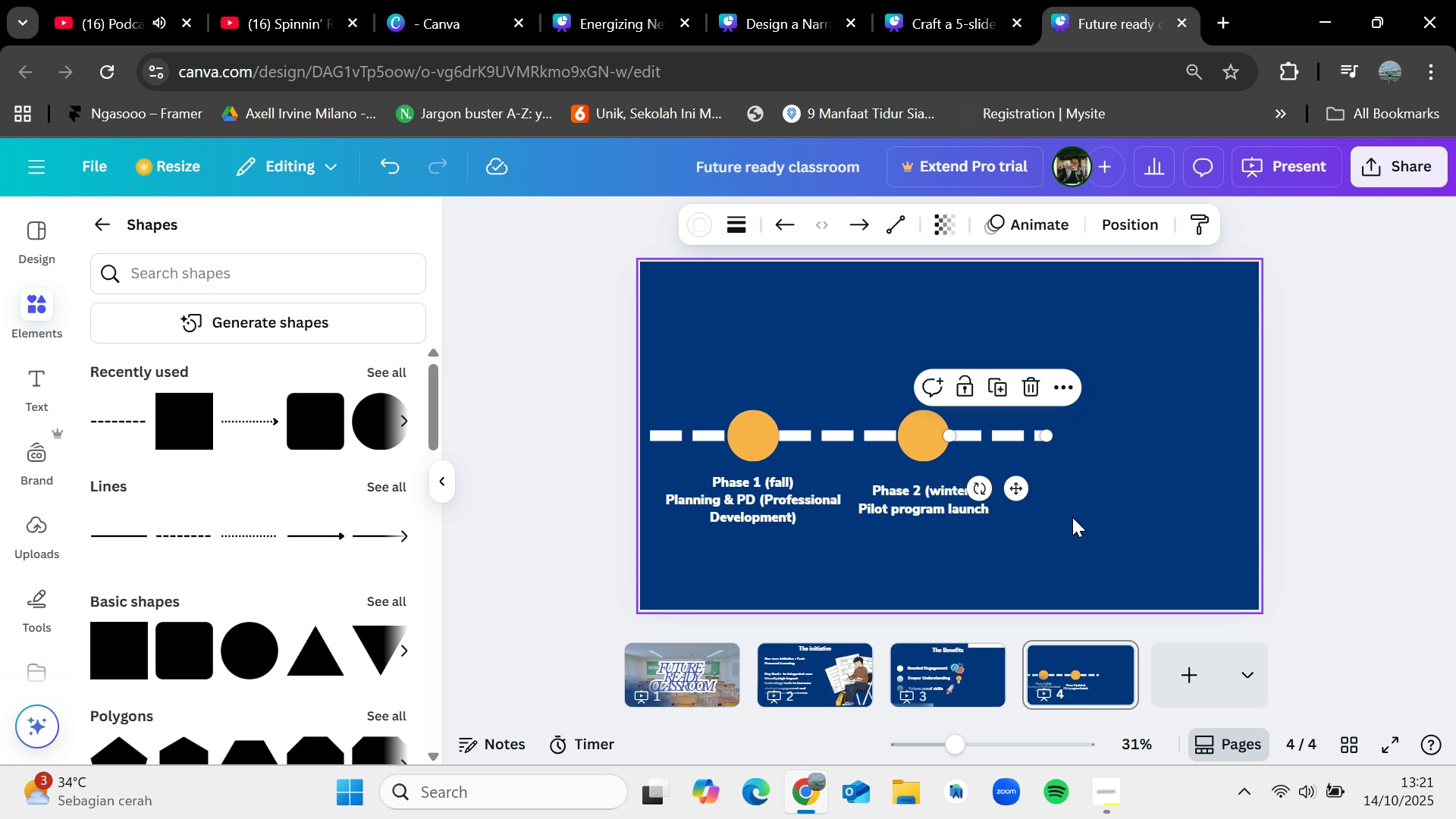 
left_click([1072, 517])
 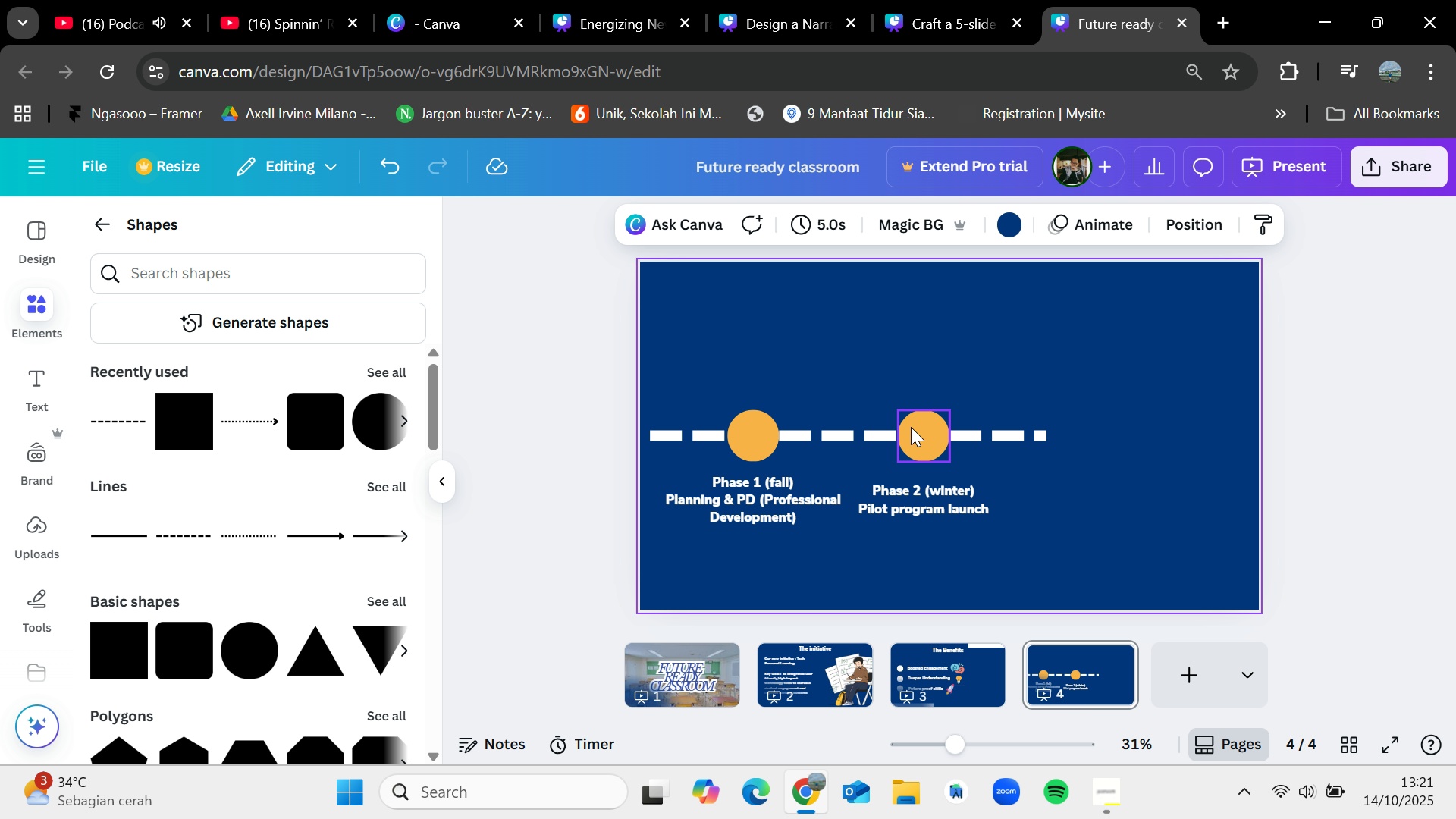 
left_click([918, 431])
 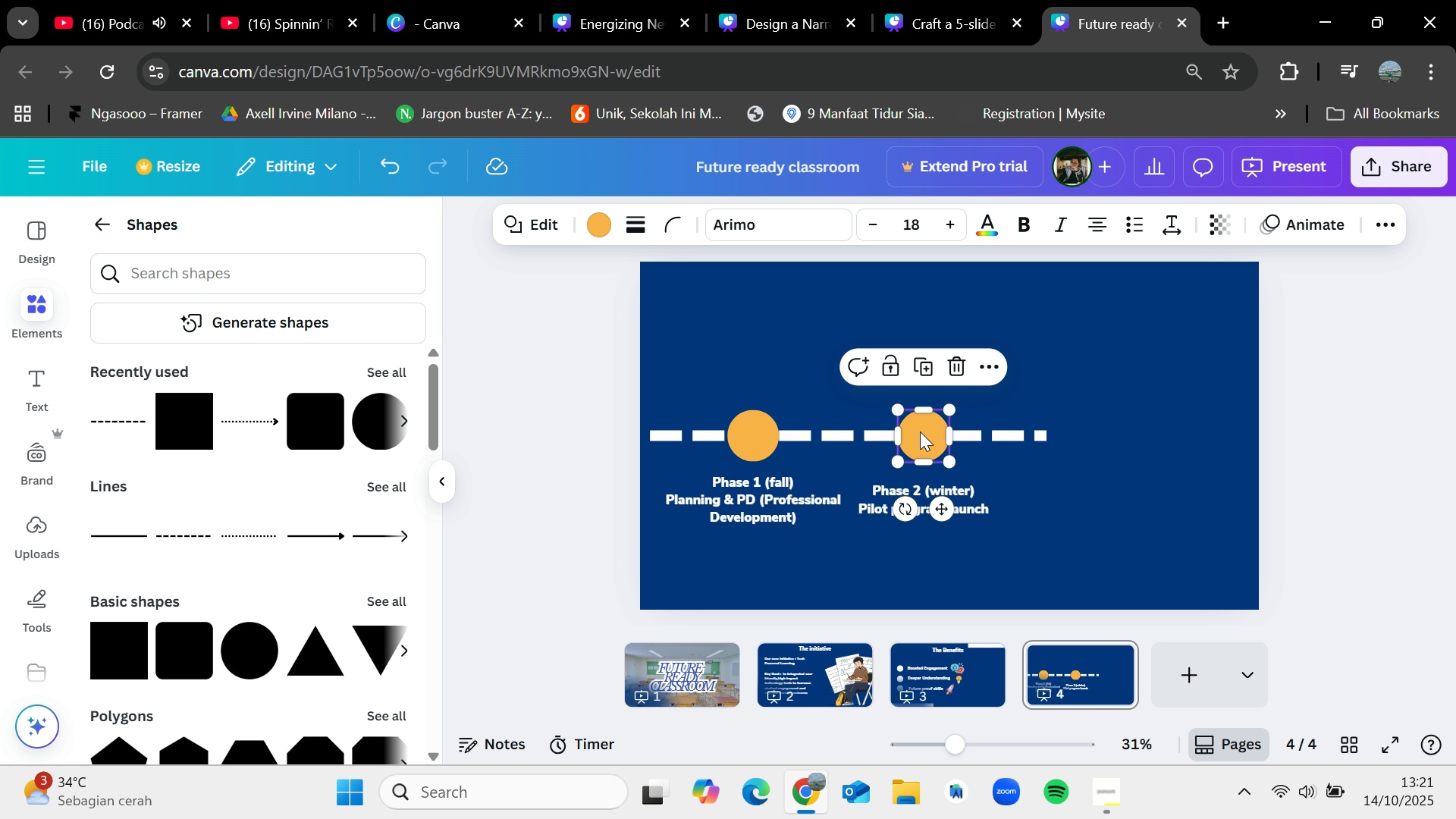 
key(Control+C)
 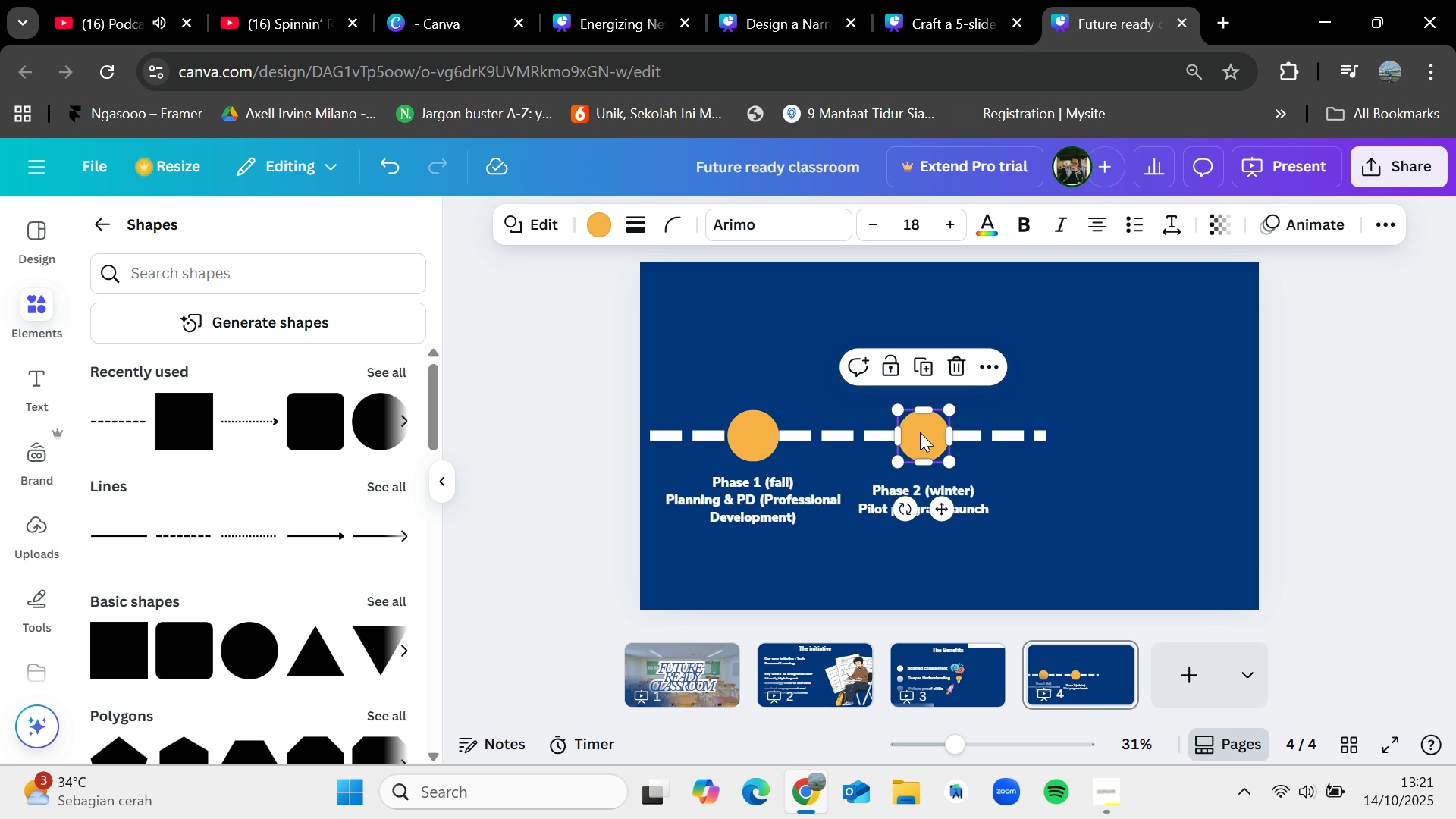 
key(Control+V)
 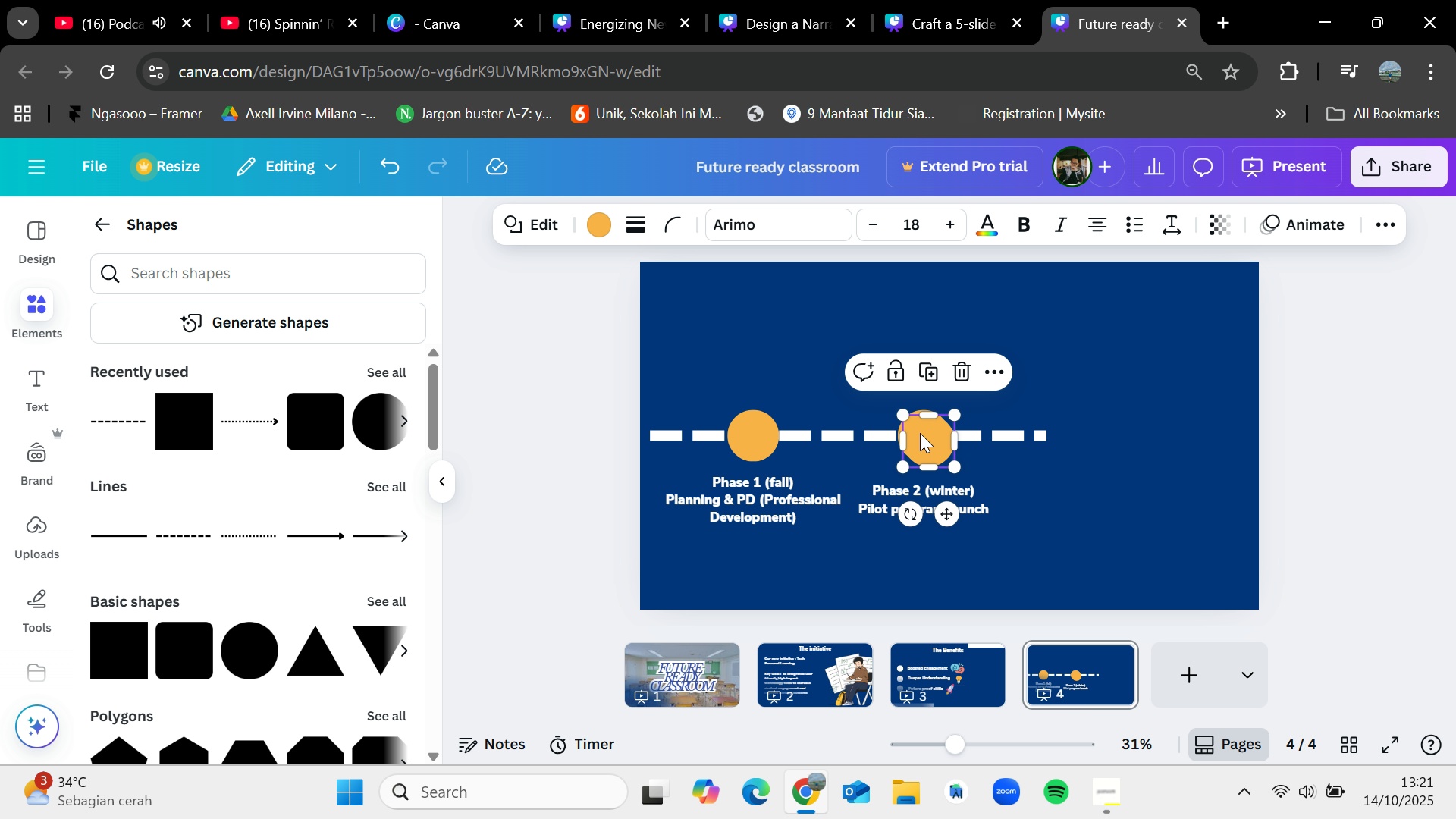 
left_click_drag(start_coordinate=[920, 435], to_coordinate=[1074, 431])
 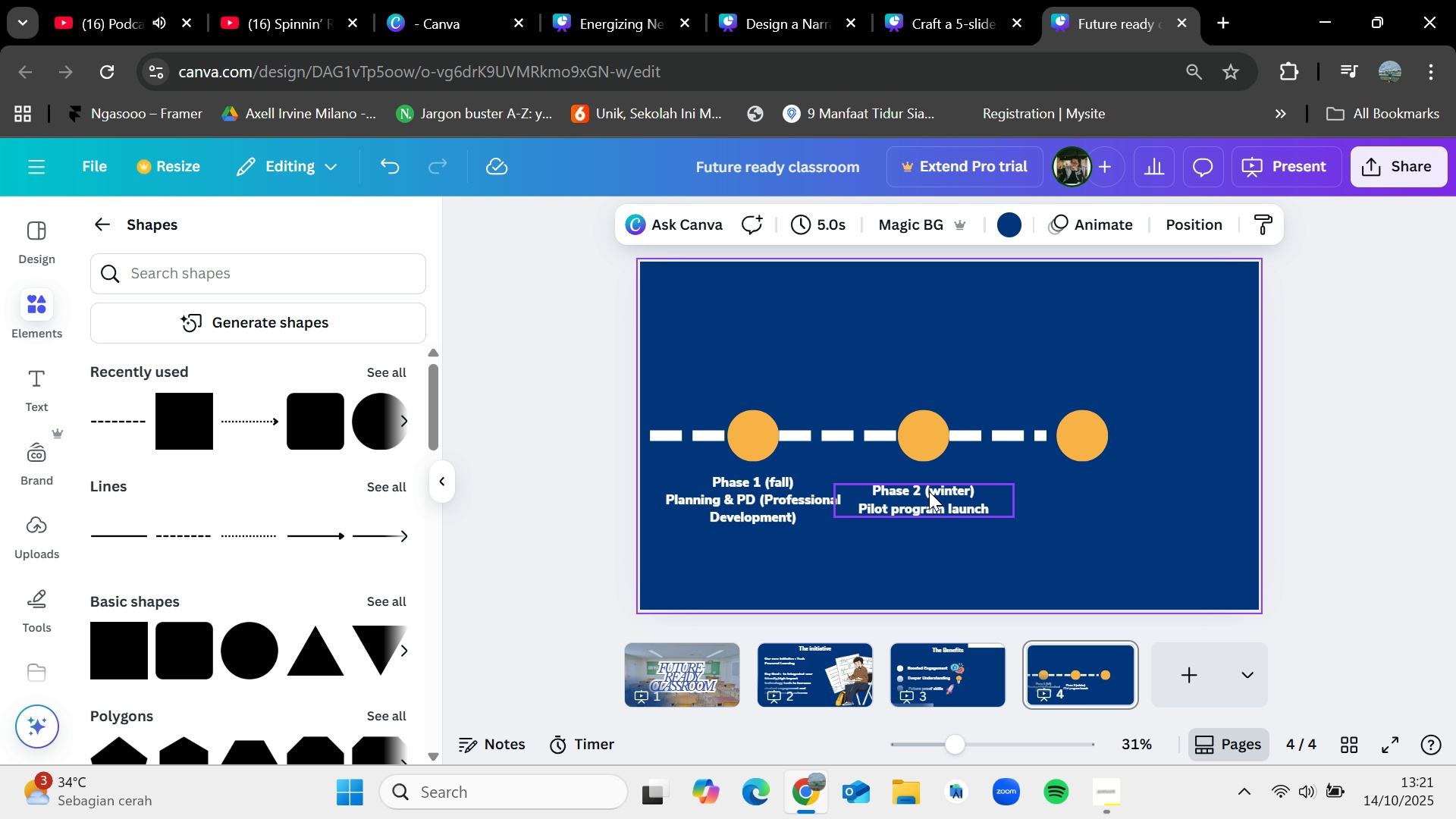 
left_click([929, 491])
 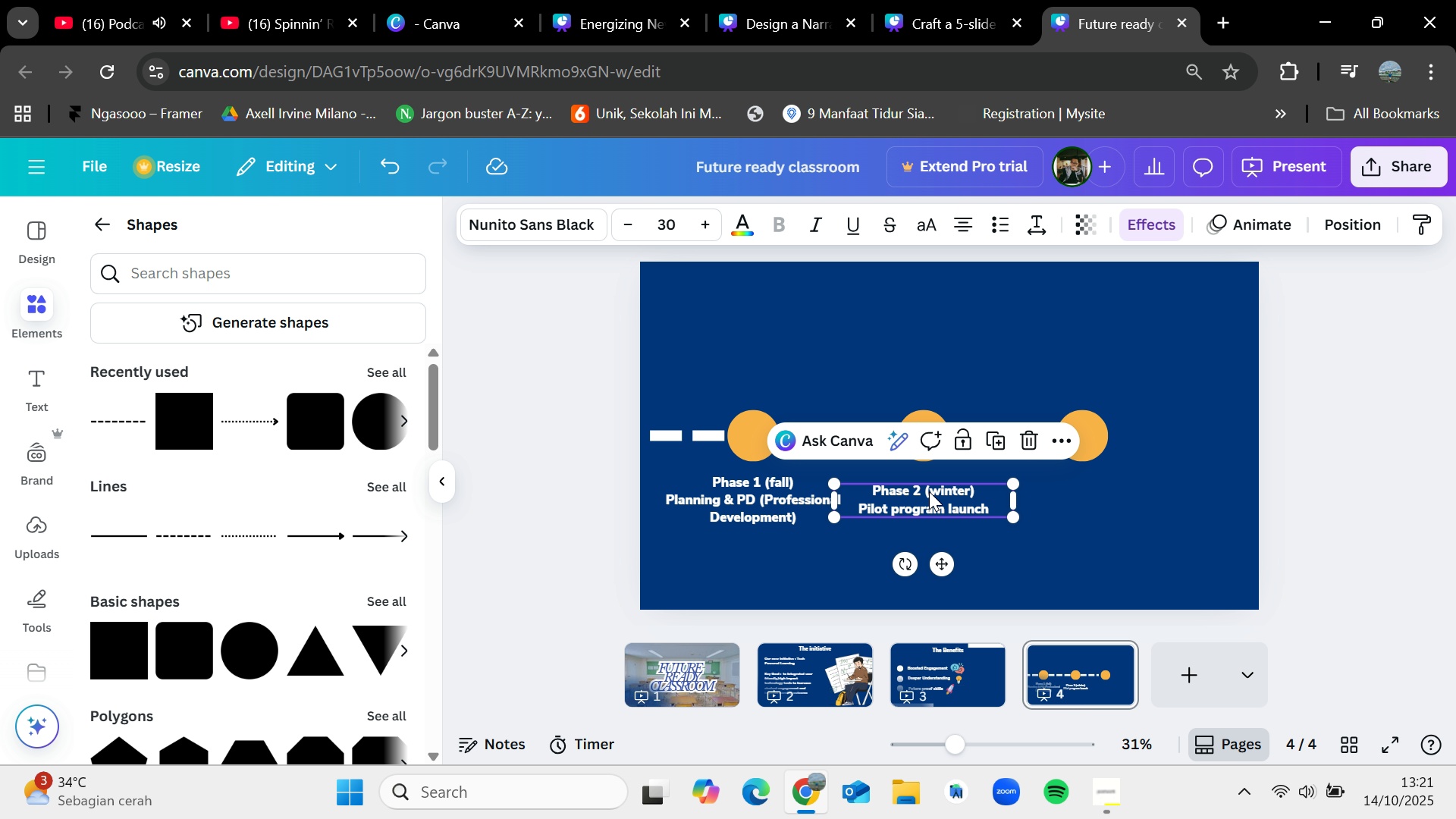 
key(Control+C)
 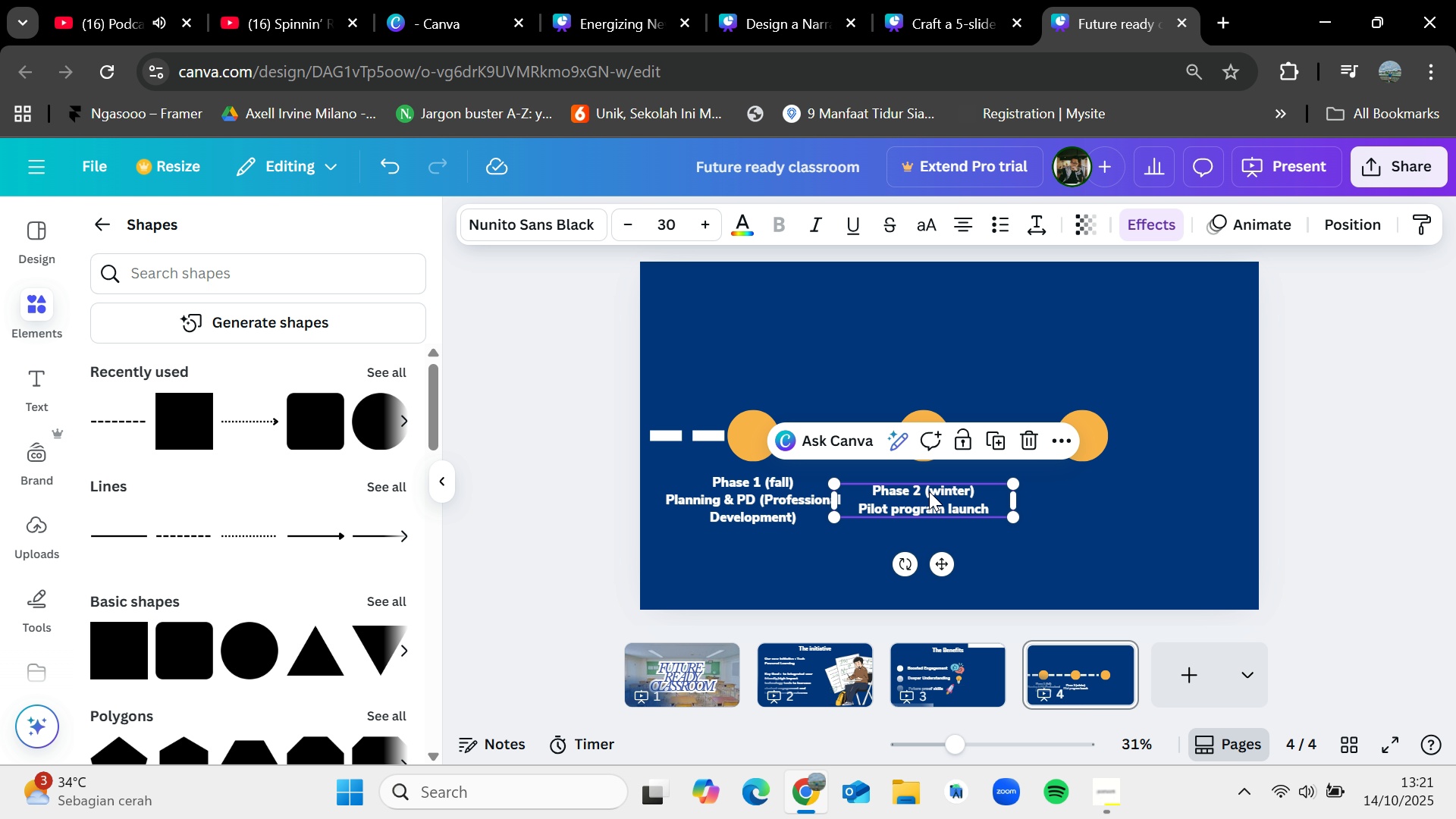 
key(Control+V)
 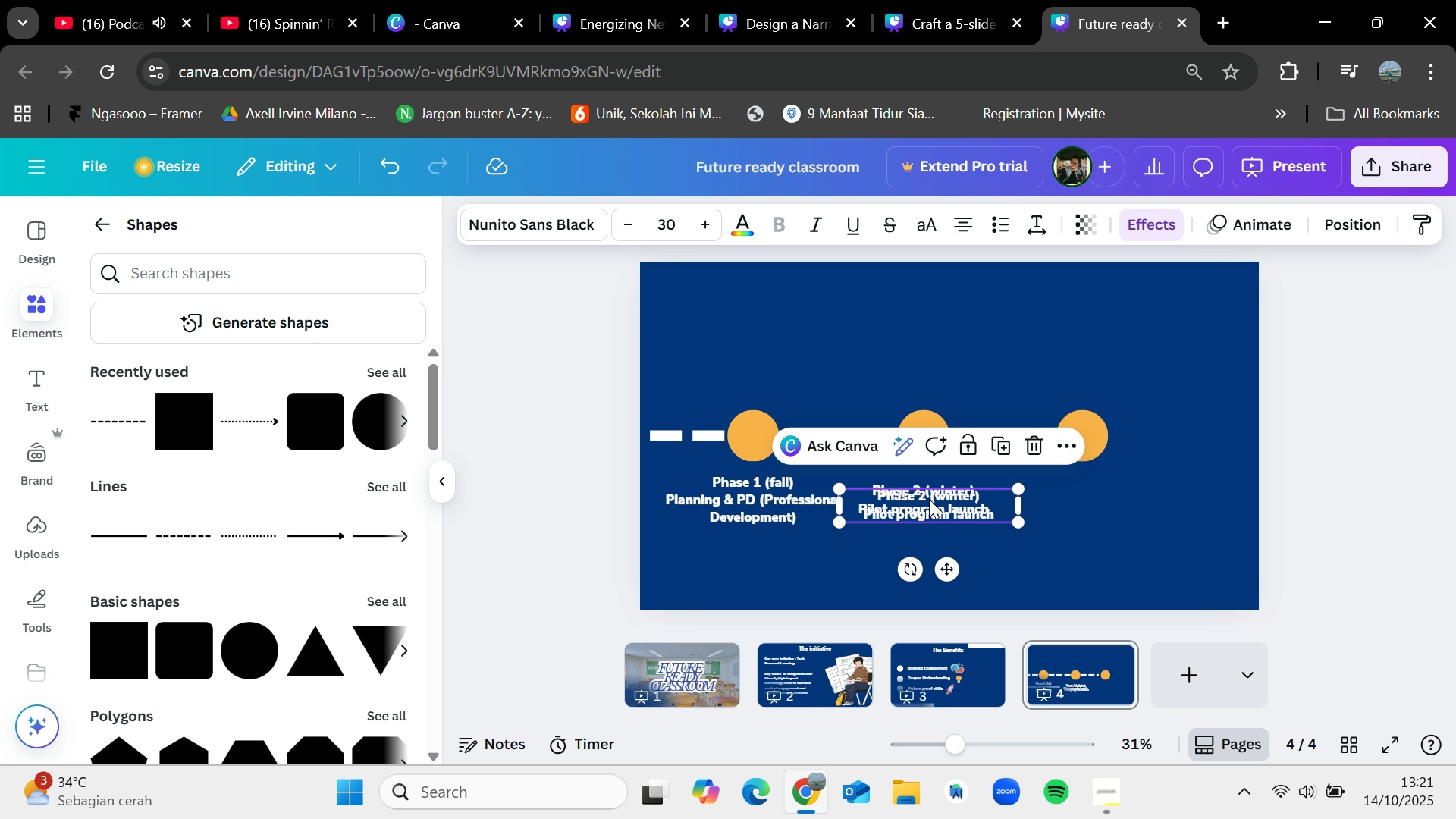 
left_click_drag(start_coordinate=[929, 500], to_coordinate=[1084, 490])
 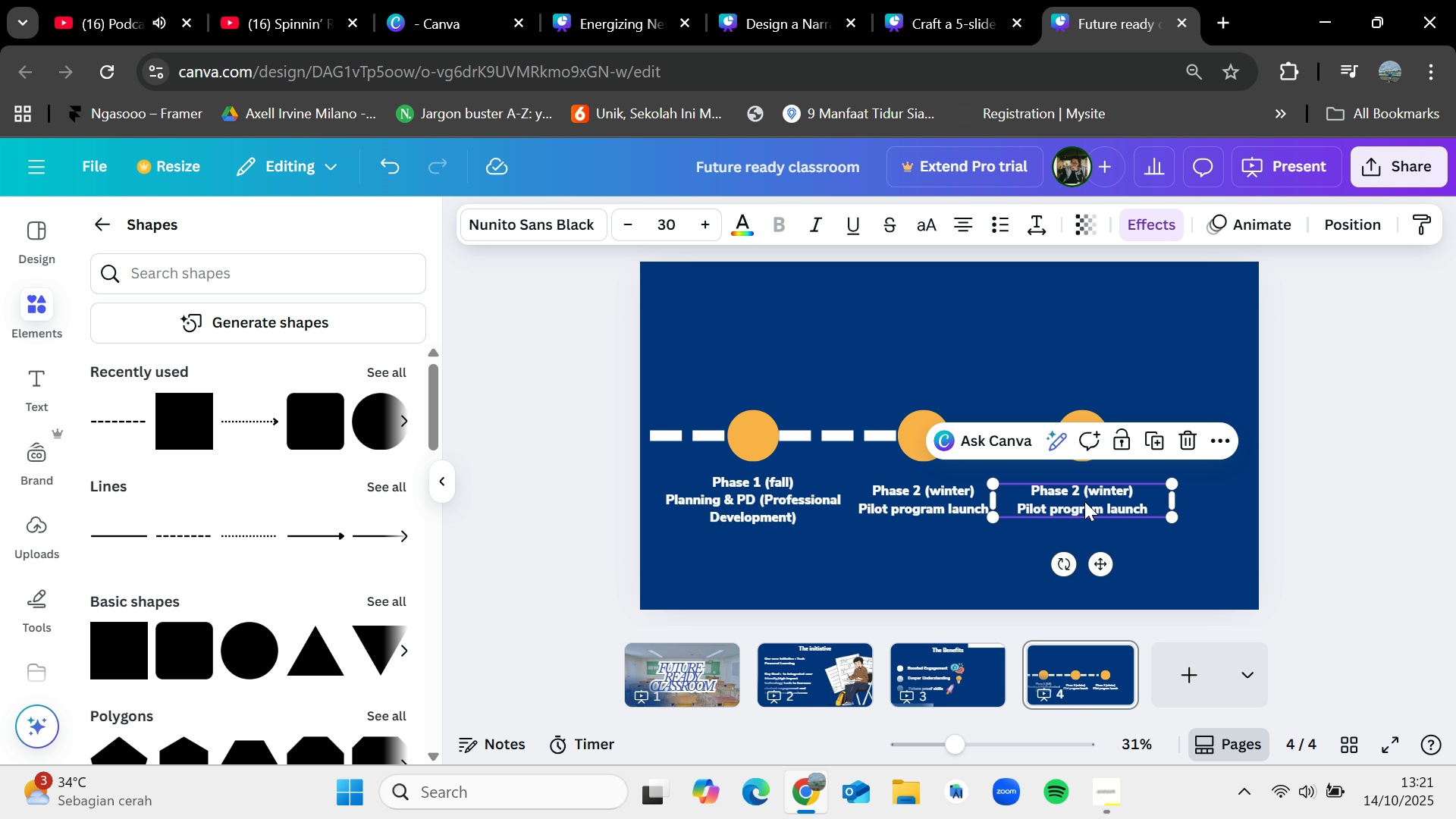 
double_click([1085, 501])
 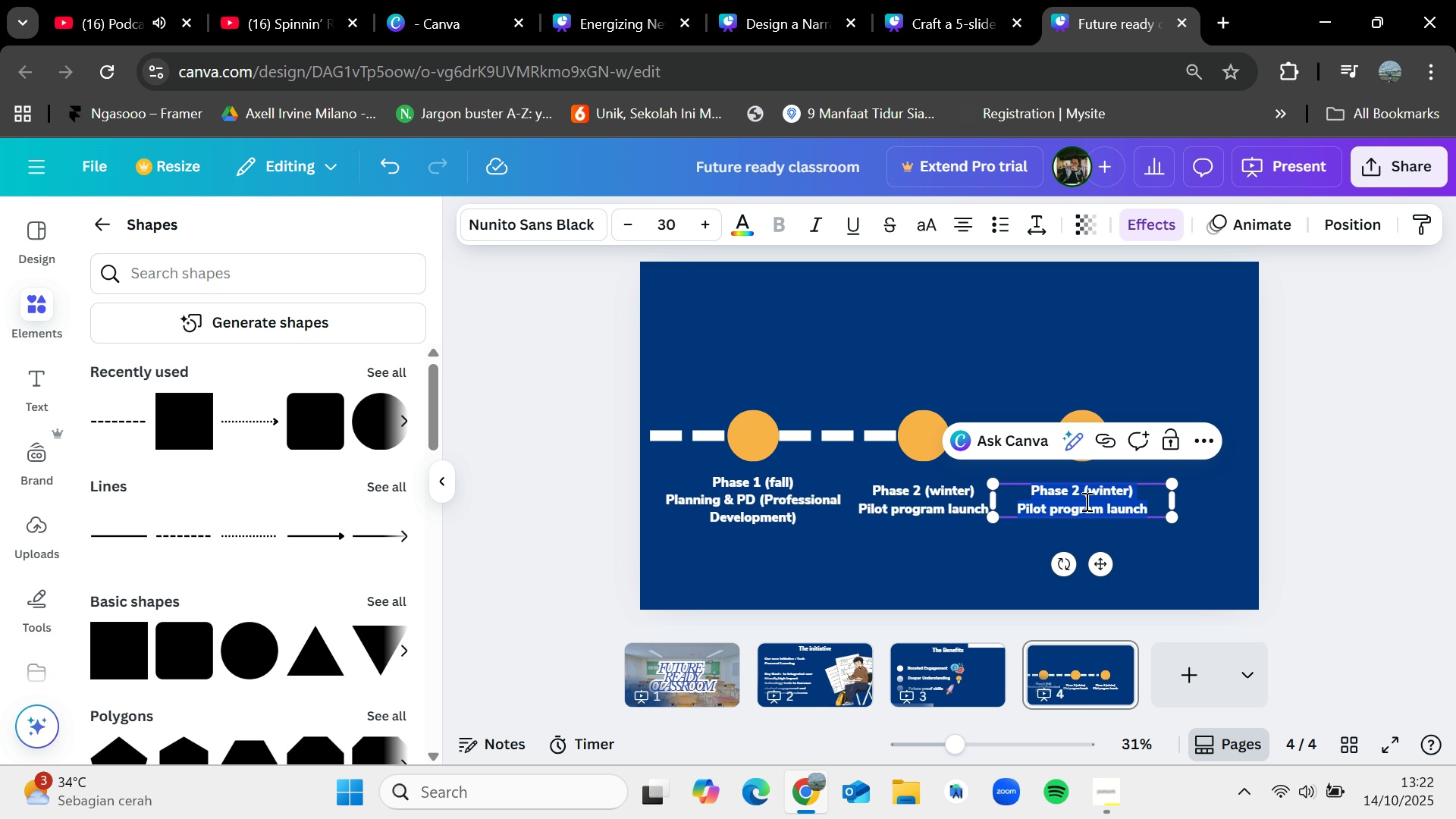 
wait(6.6)
 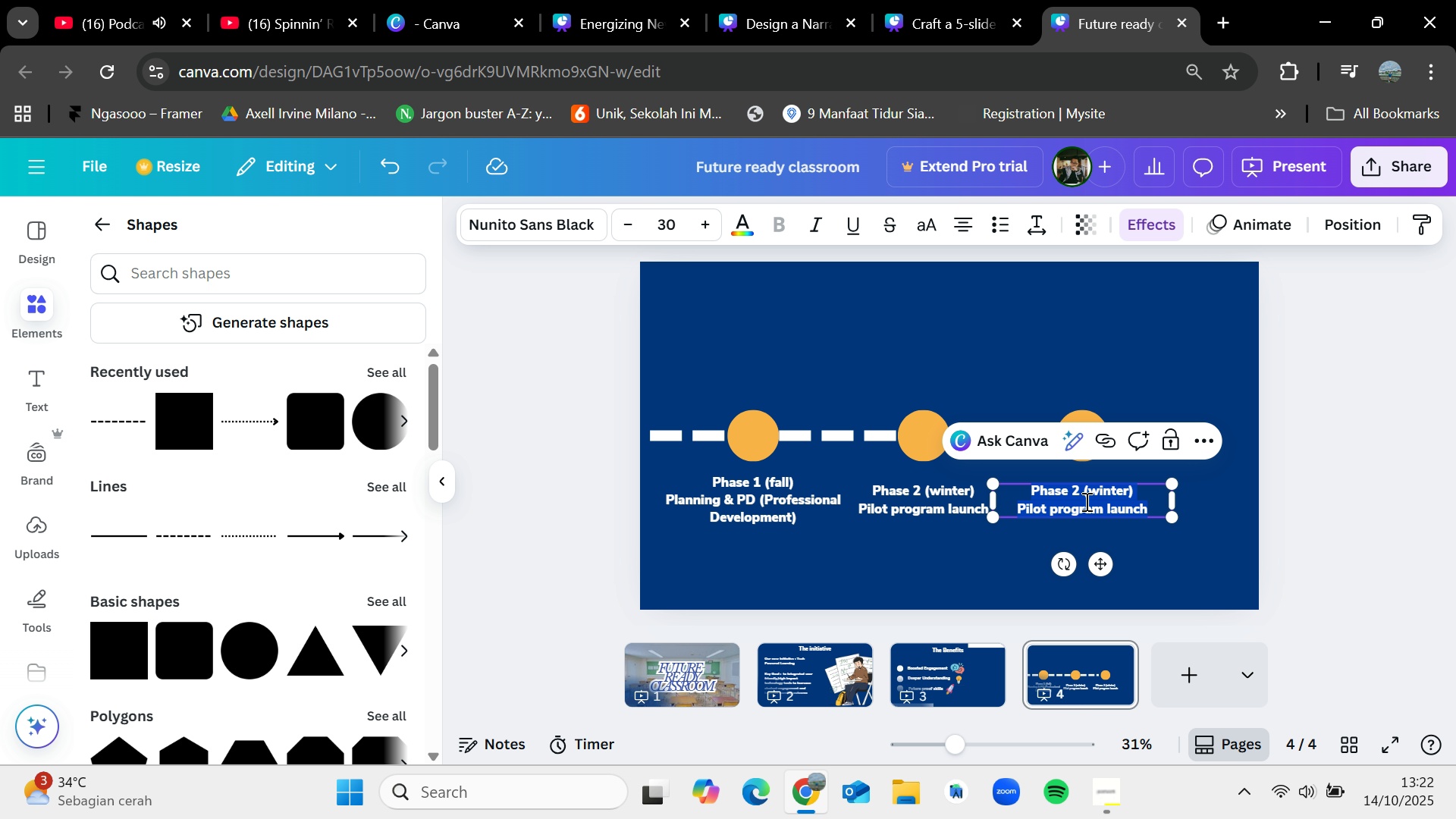 
key(Backspace)
type(Phase 3 (Spring))
 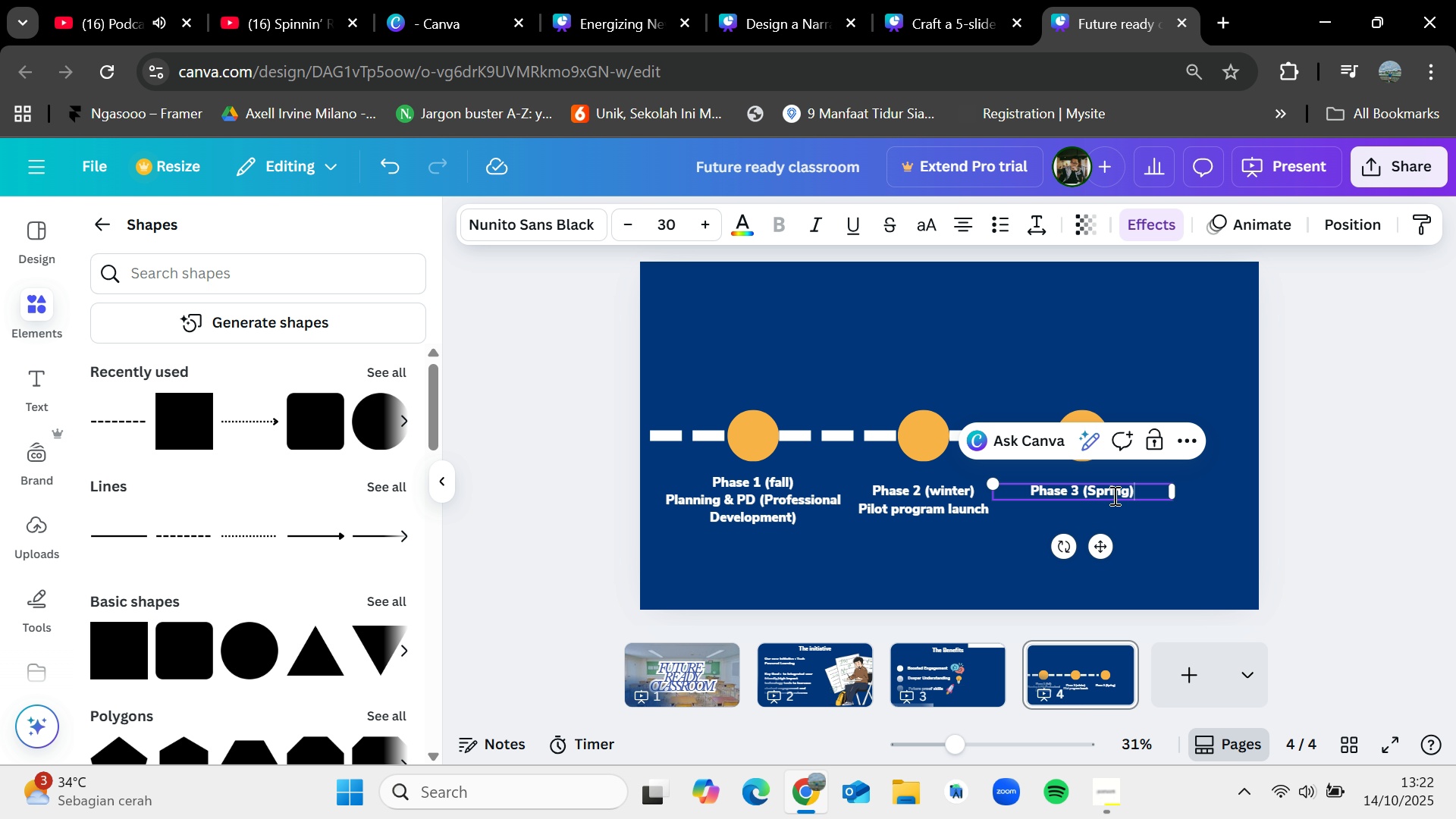 
 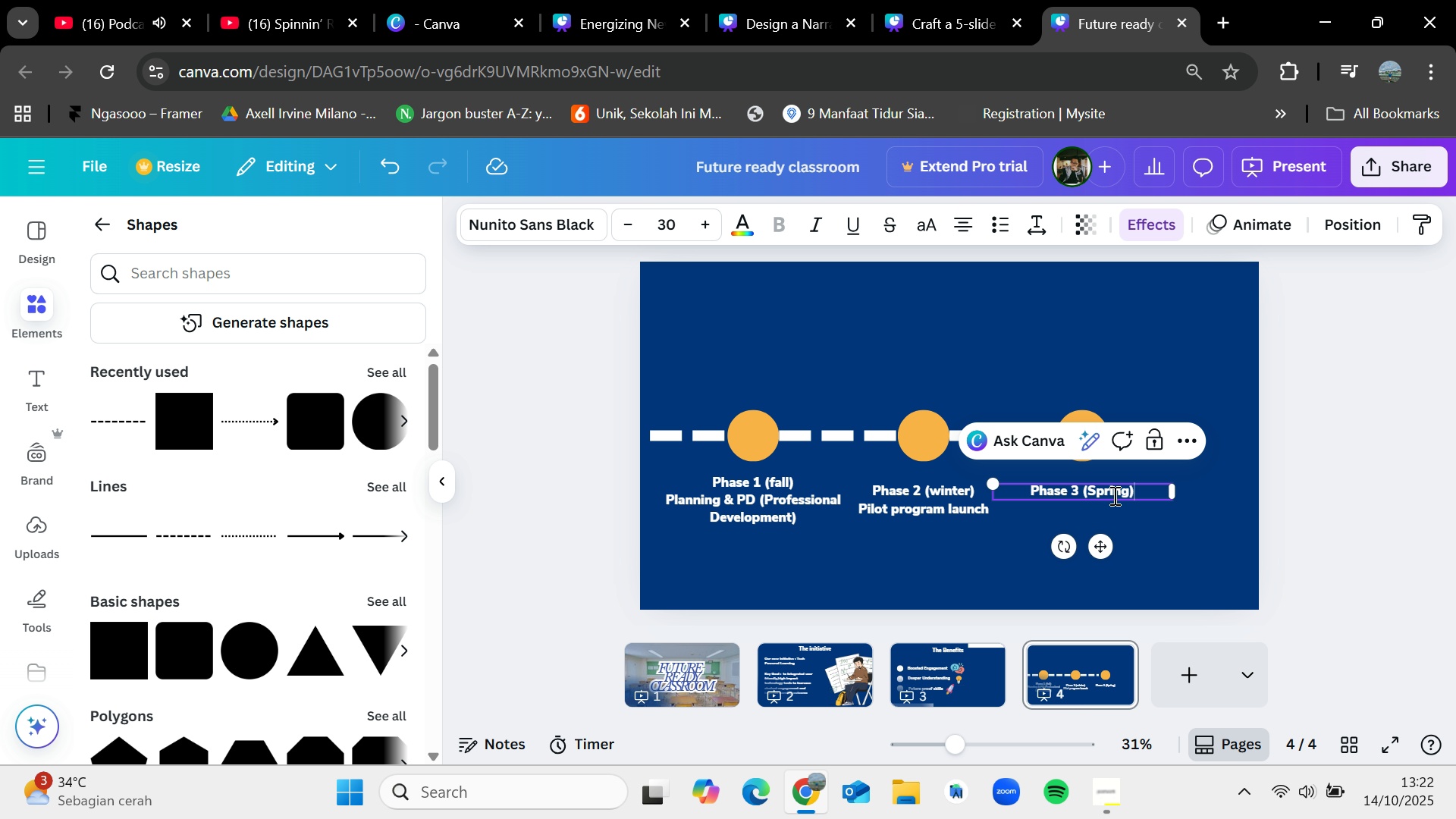 
key(Enter)
 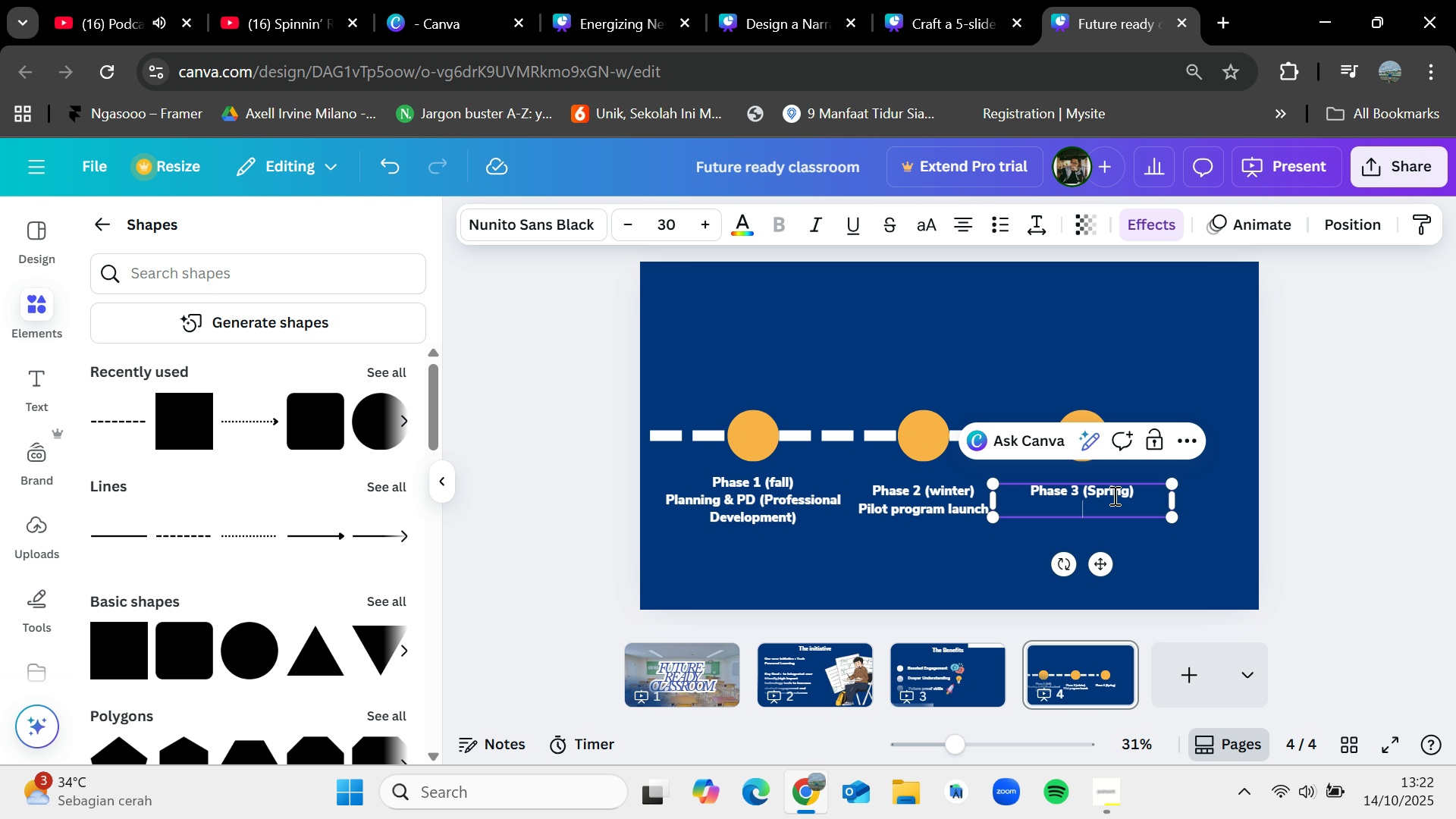 
type(District Wide Rollout)
 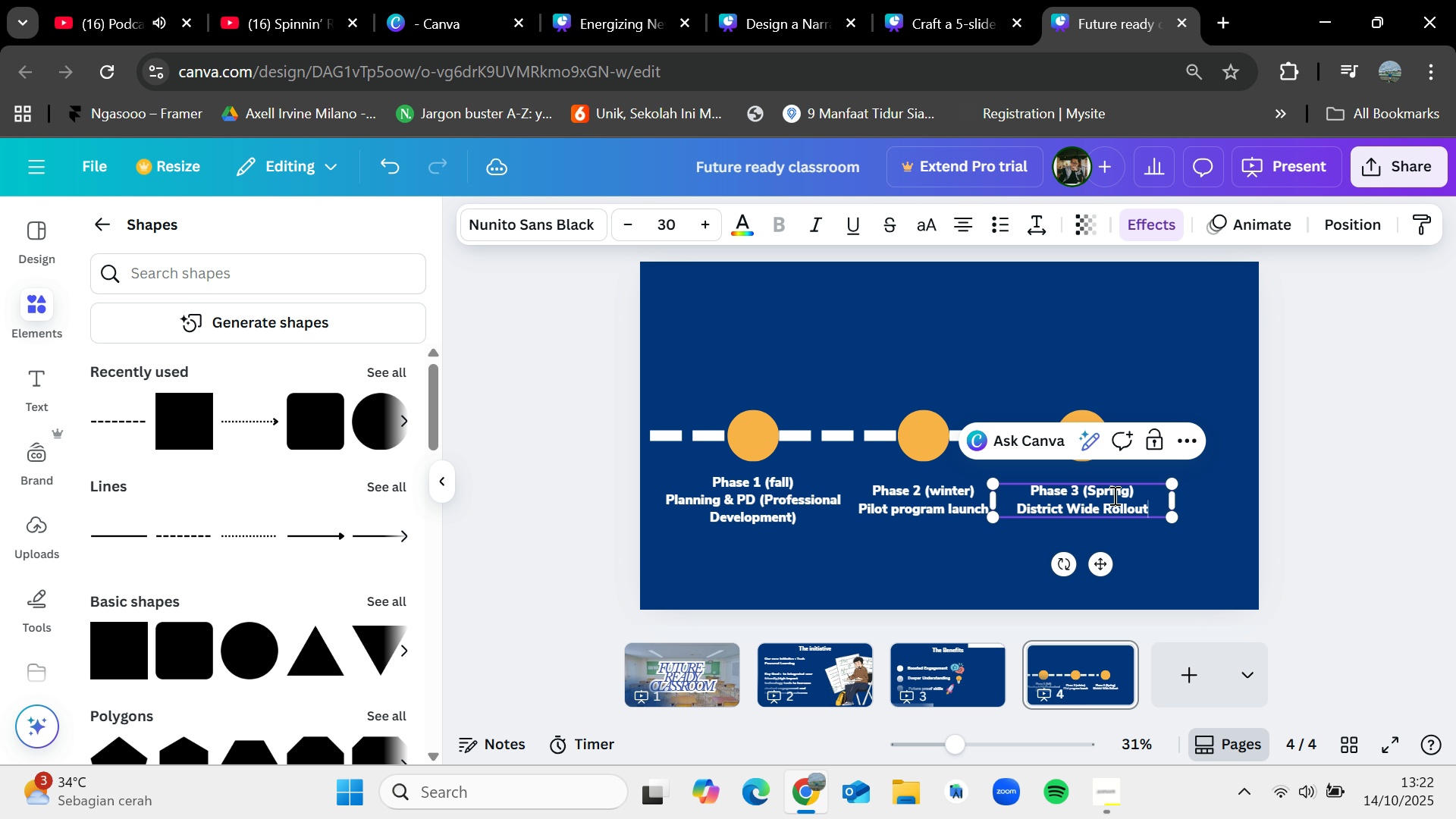 
left_click([940, 557])
 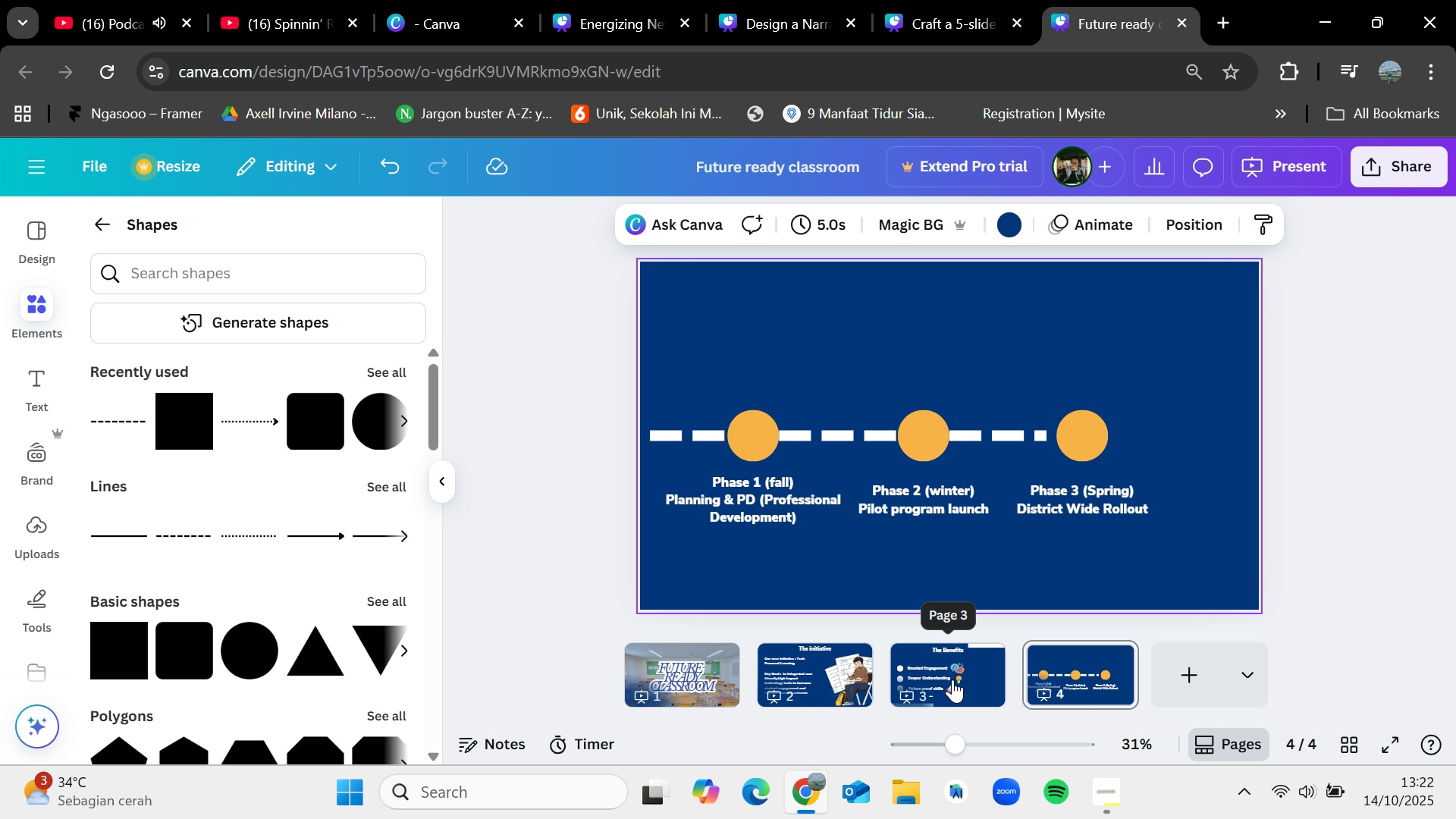 
left_click([952, 679])
 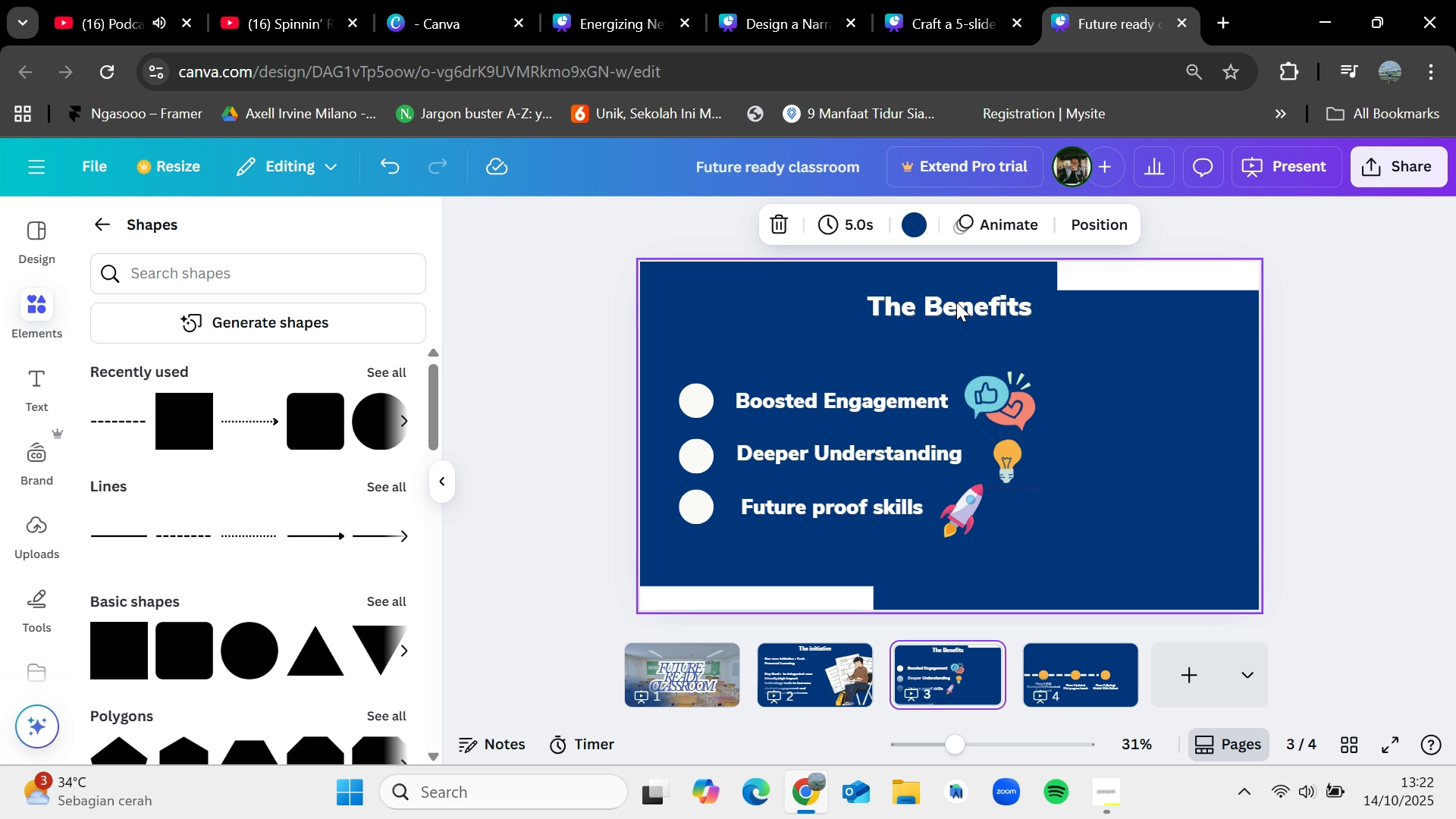 
left_click([956, 298])
 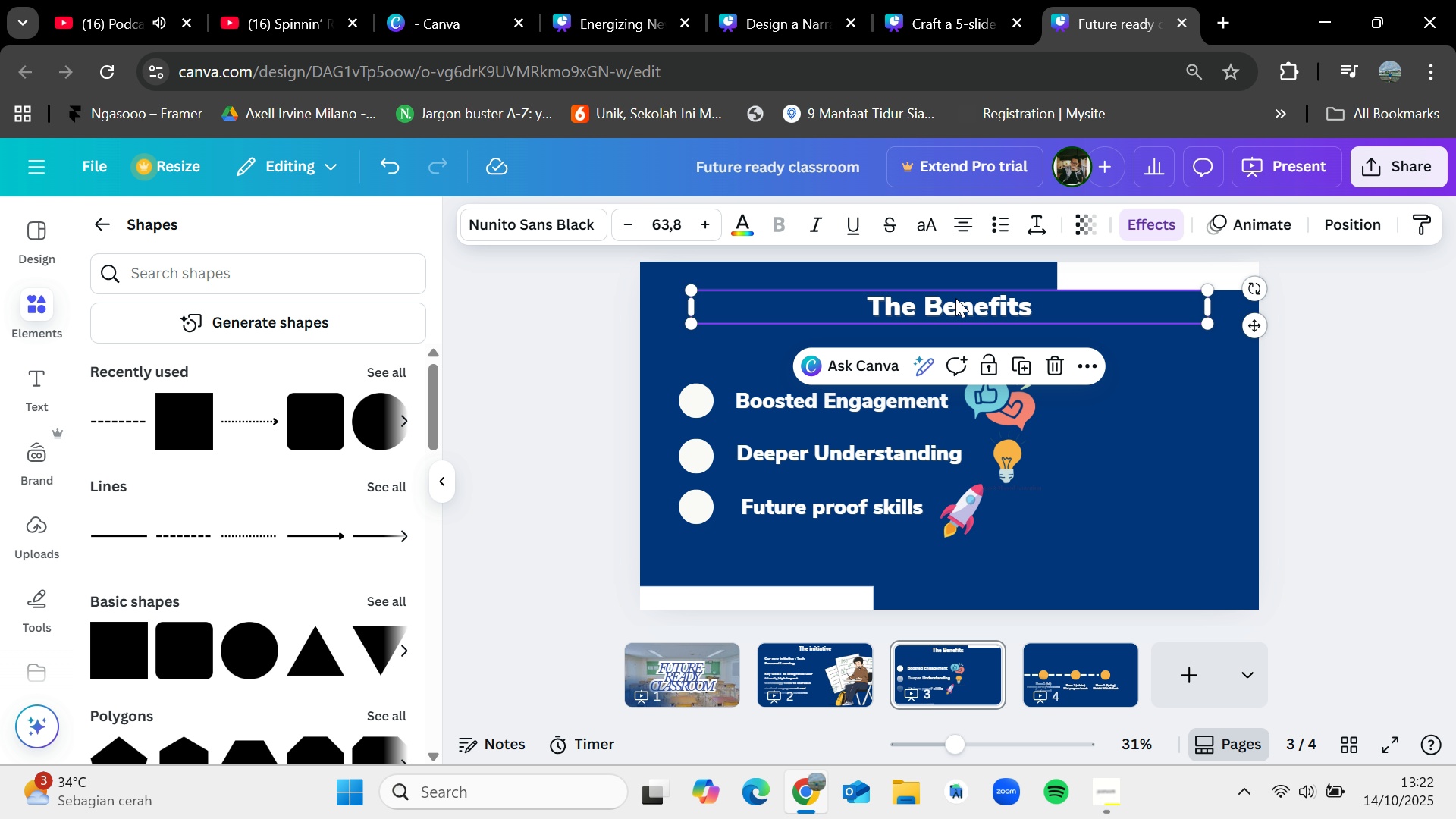 
key(Control+C)
 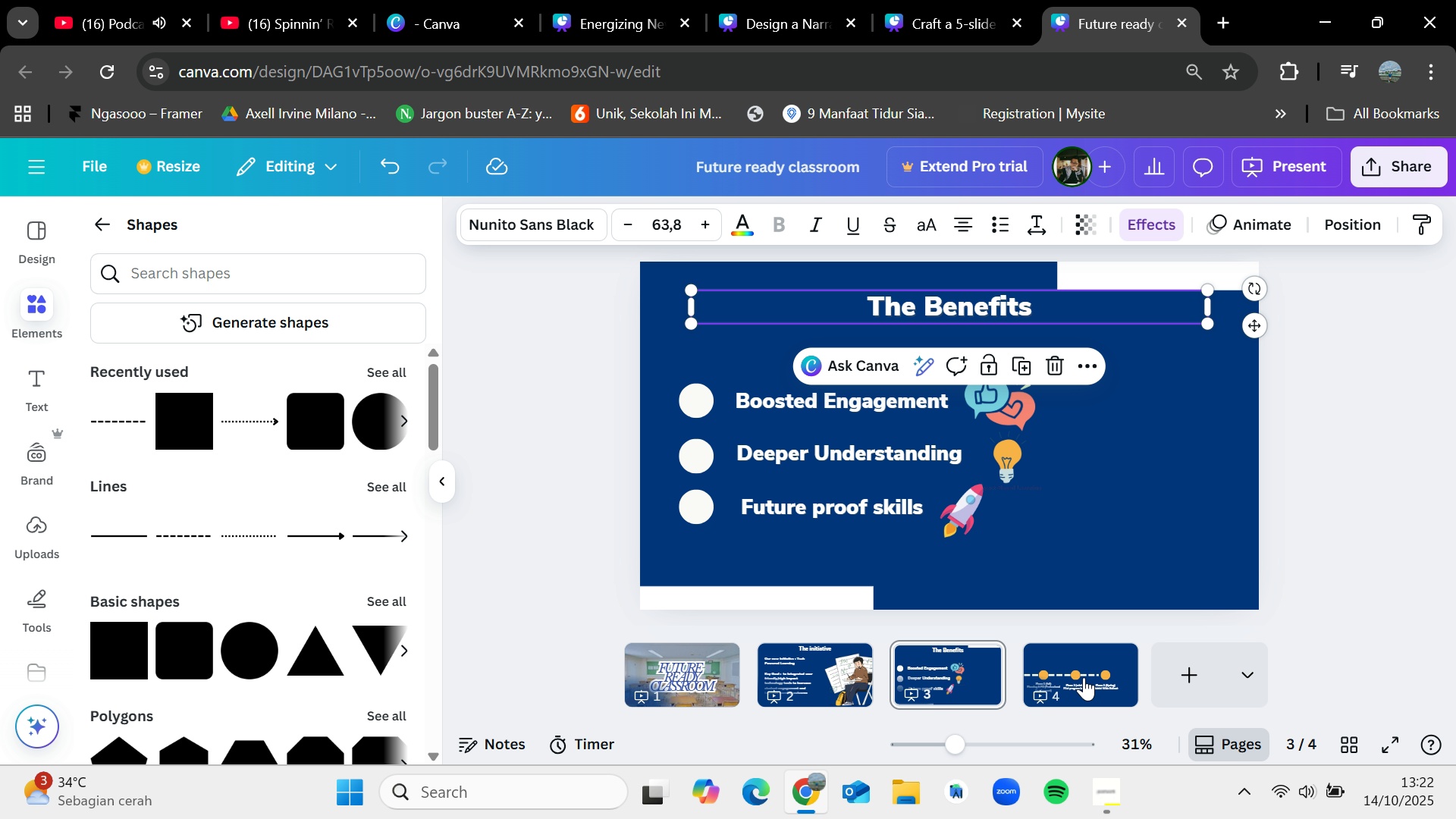 
left_click([1084, 676])
 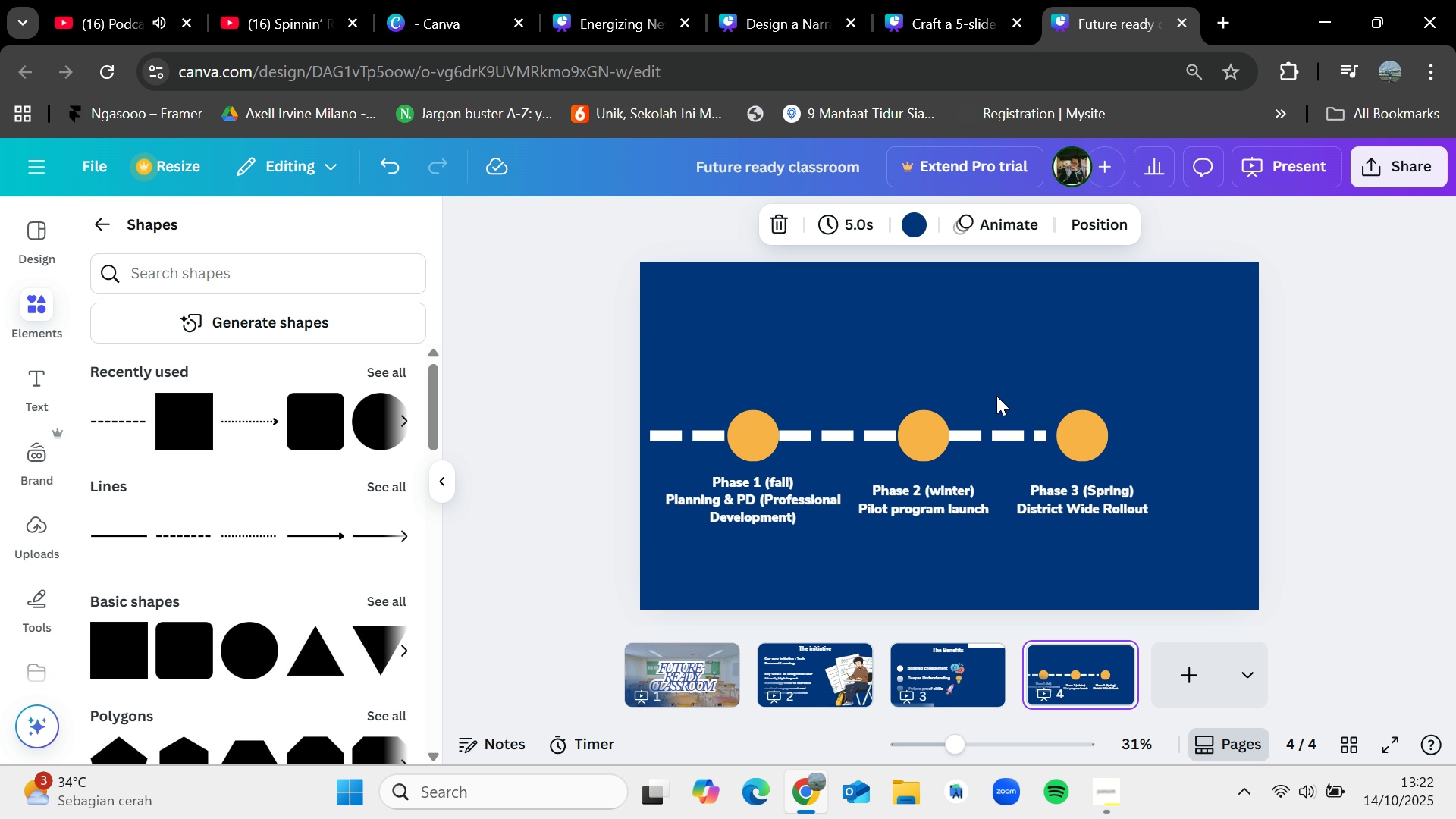 
key(Control+V)
 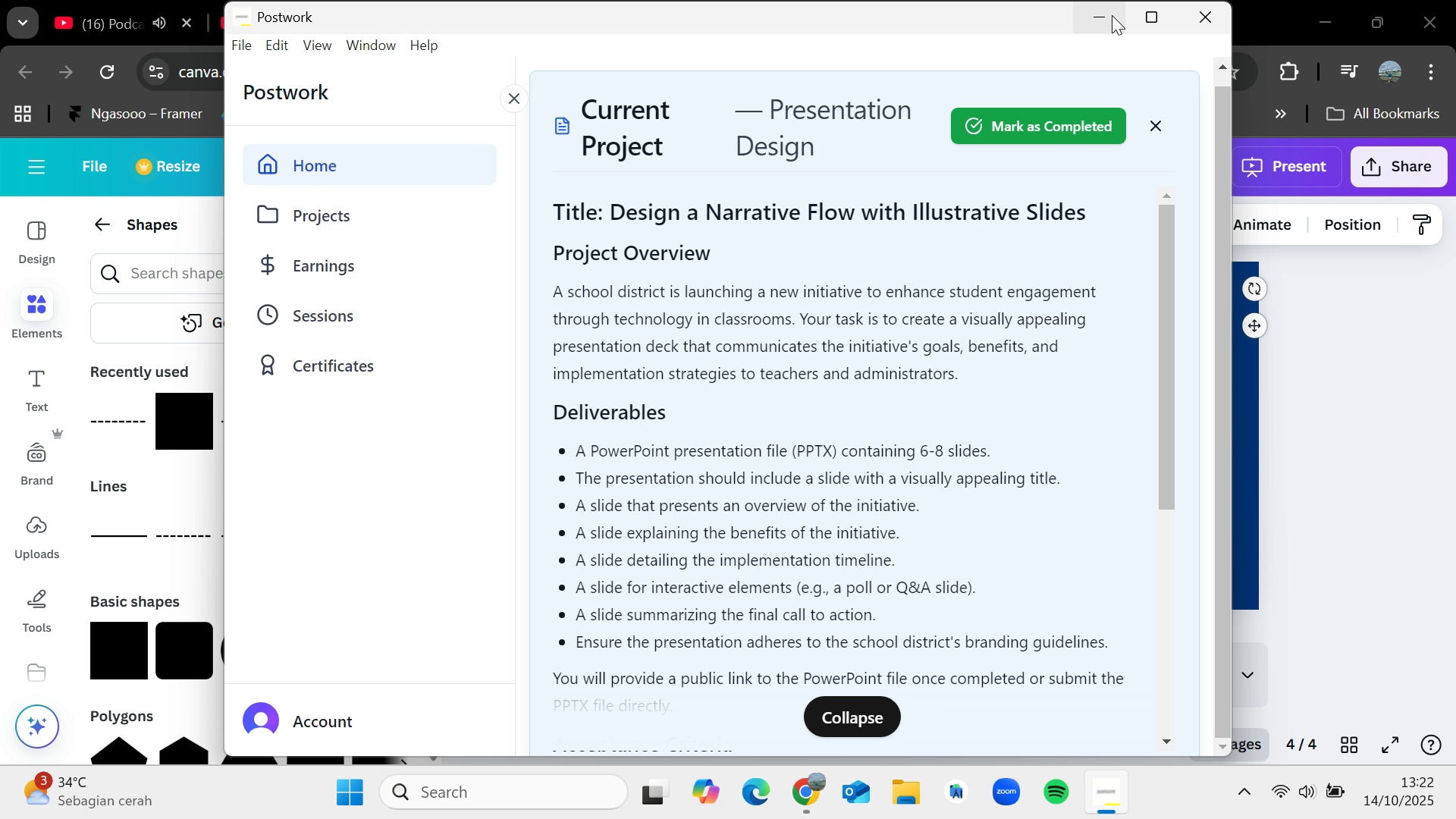 
wait(5.1)
 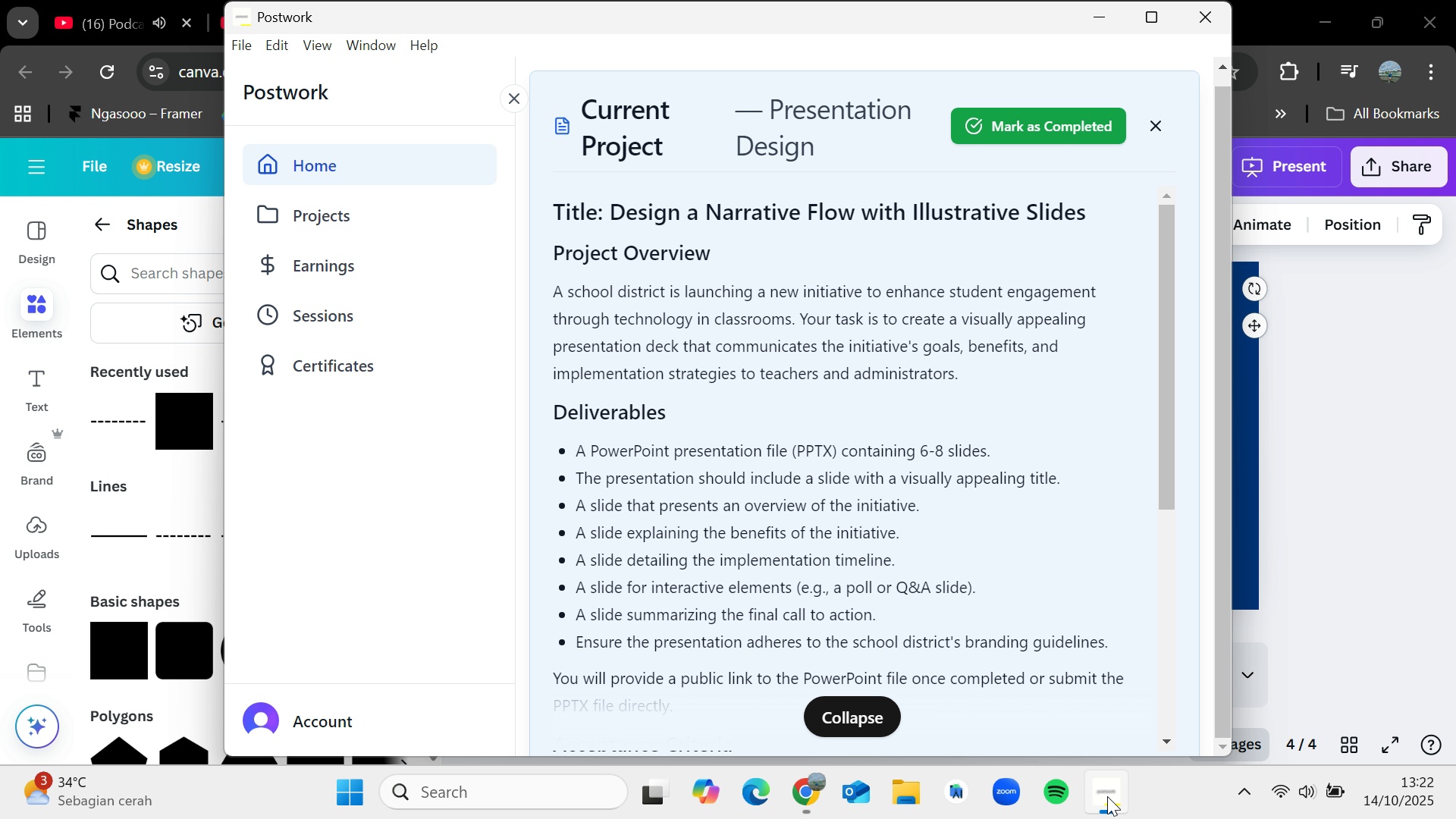 
double_click([1030, 304])
 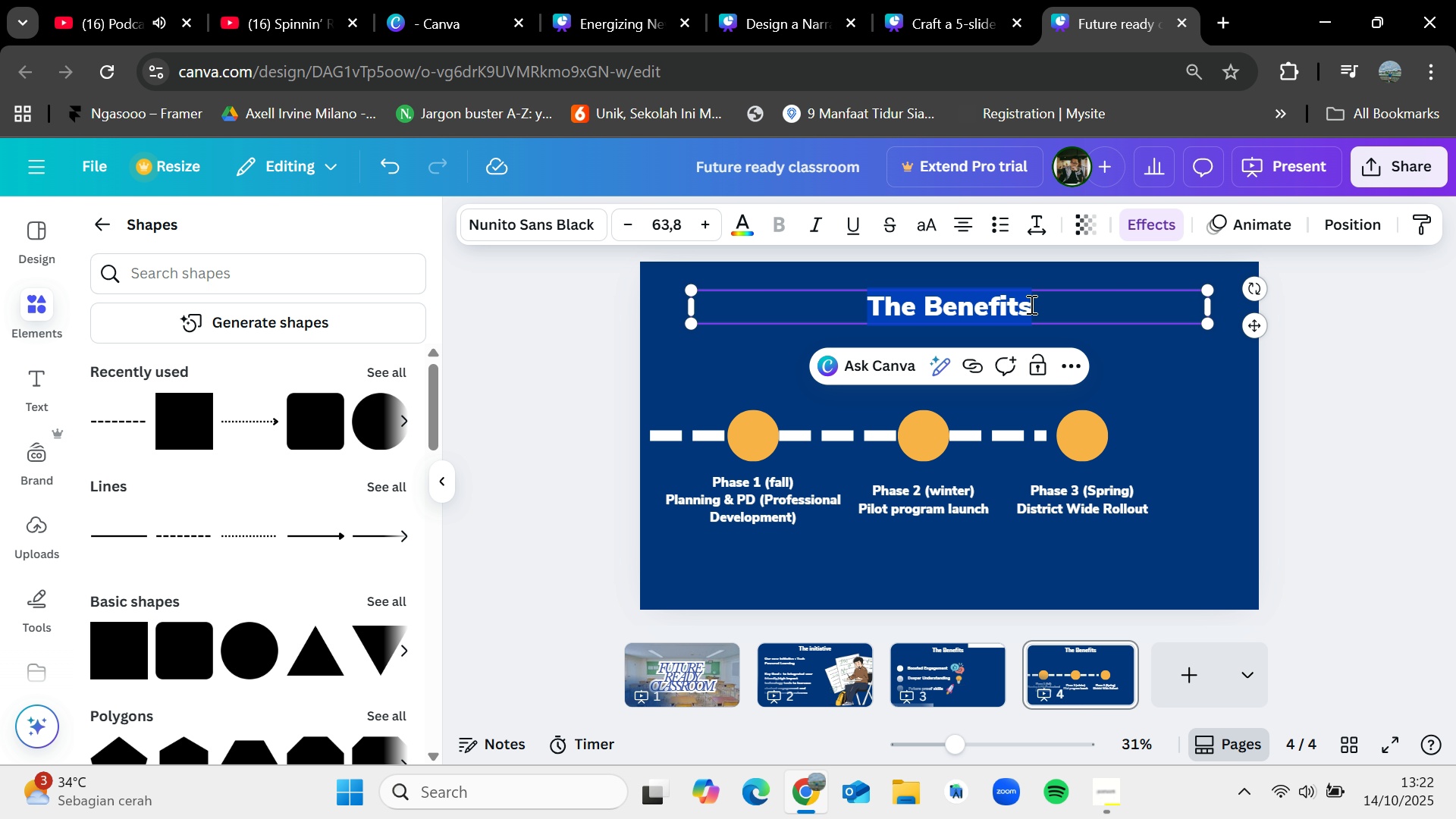 
key(Backspace)
type(t)
key(Backspace)
type(Timeline)
 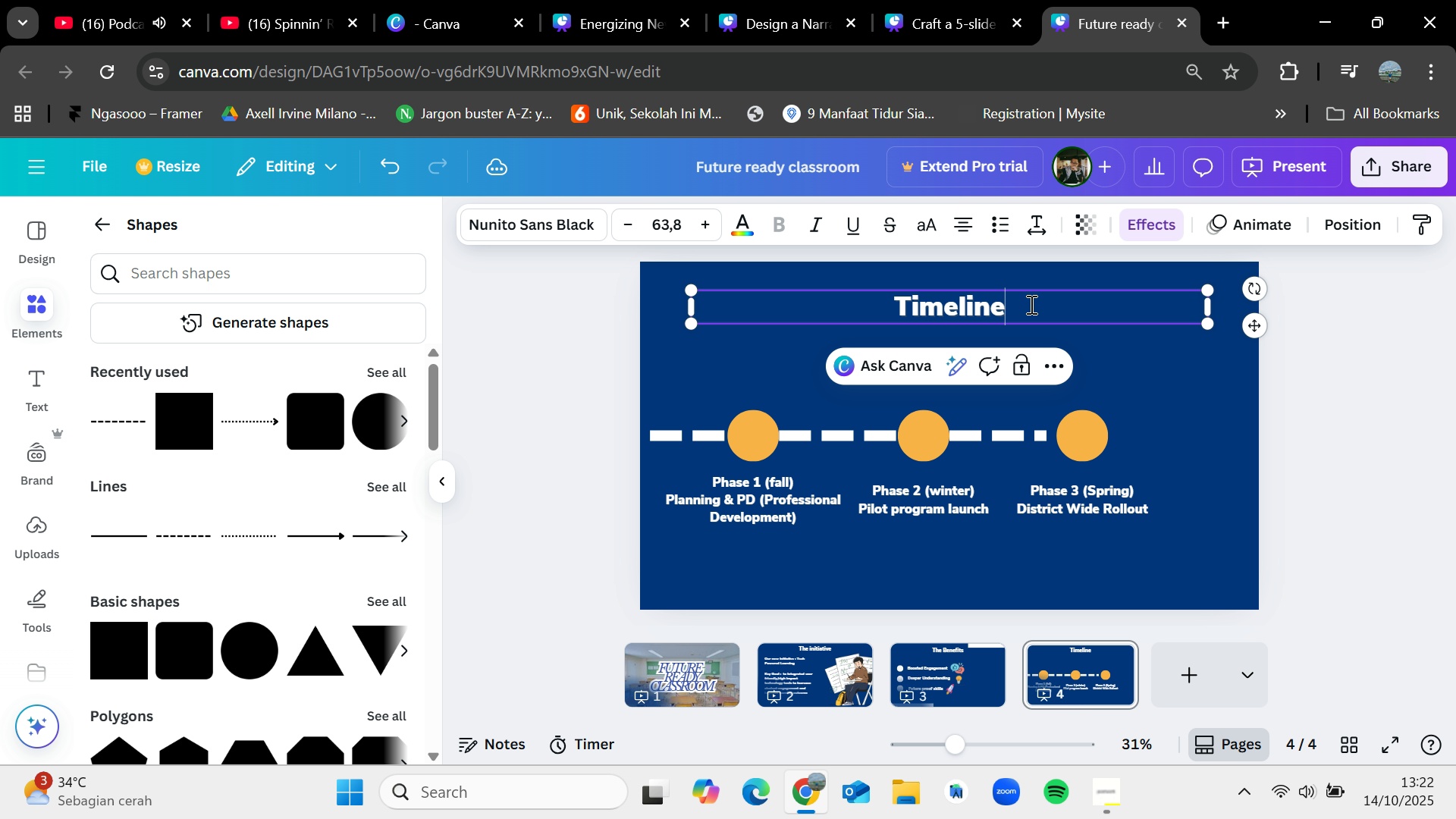 
left_click([1455, 407])
 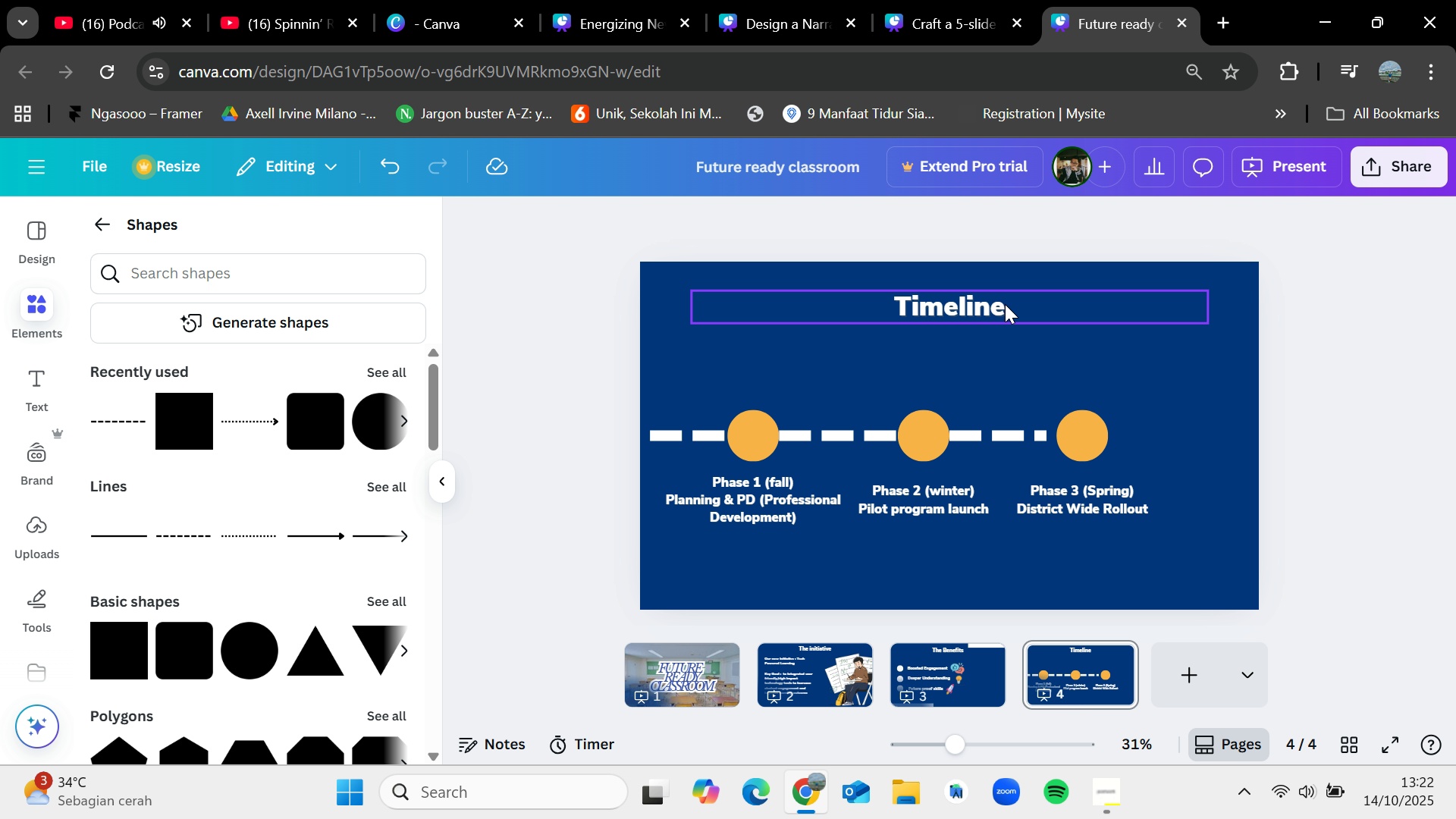 
left_click_drag(start_coordinate=[1003, 305], to_coordinate=[1003, 297])
 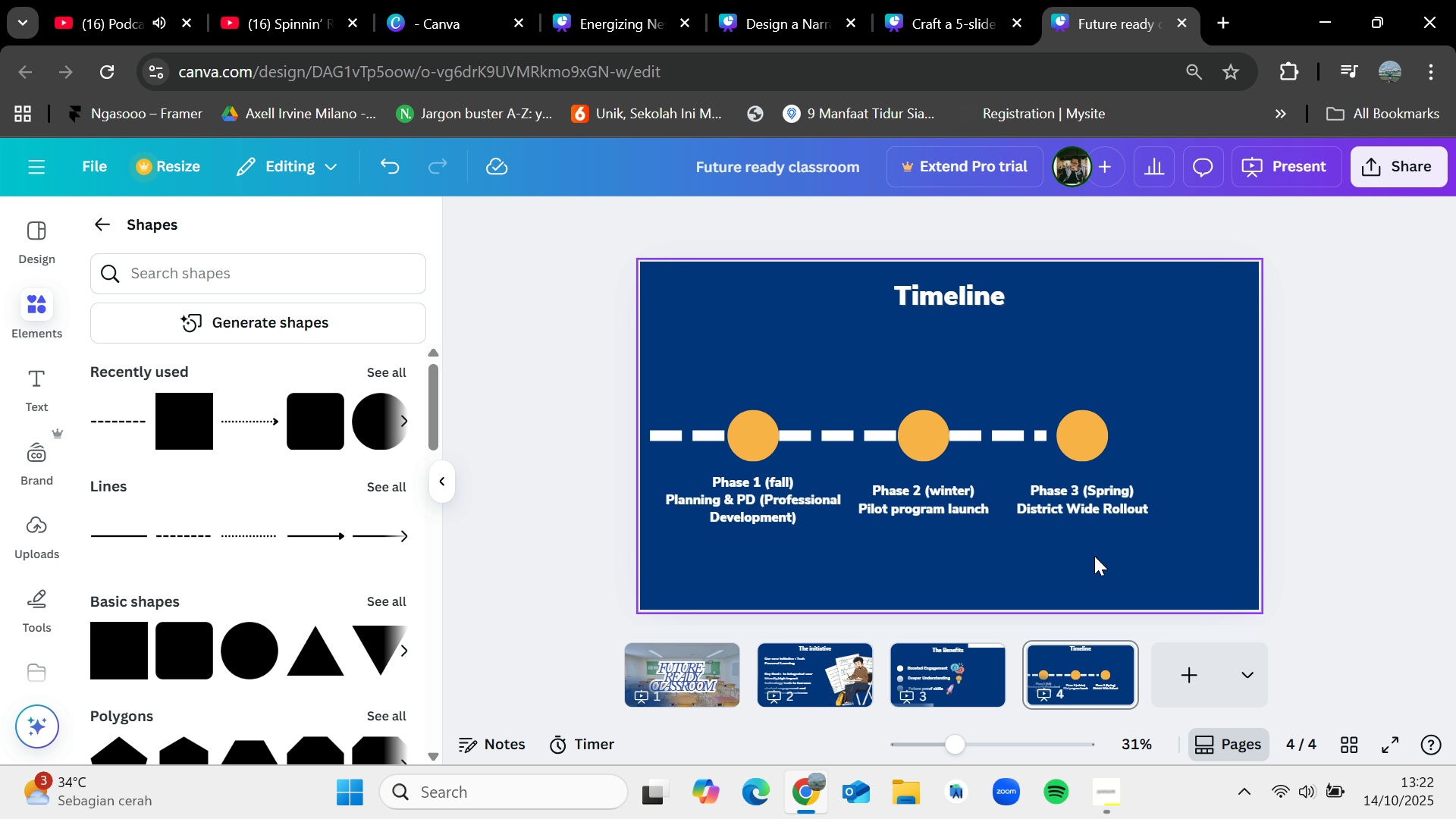 
left_click_drag(start_coordinate=[1048, 573], to_coordinate=[731, 364])
 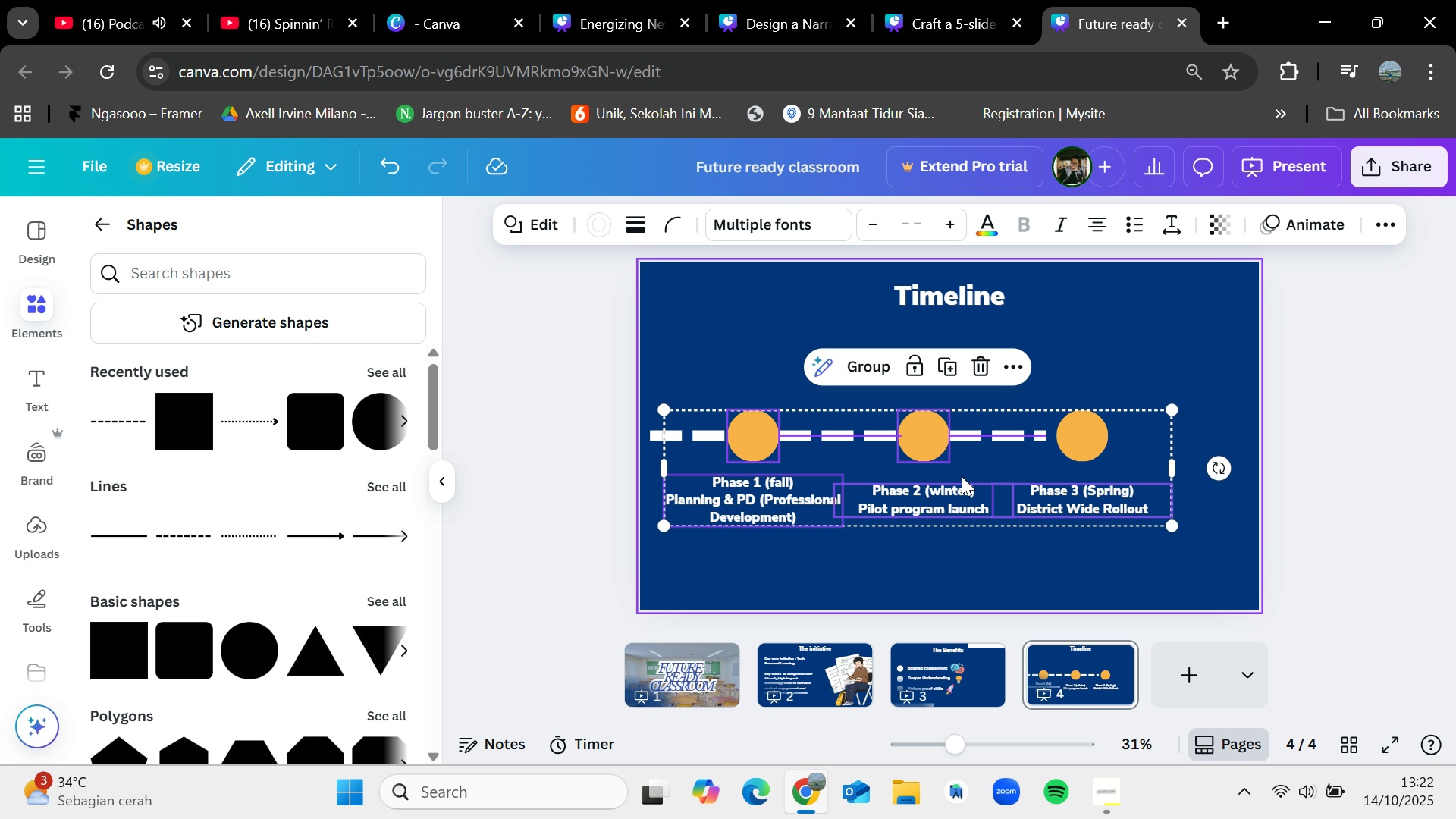 
left_click_drag(start_coordinate=[980, 464], to_coordinate=[978, 424])
 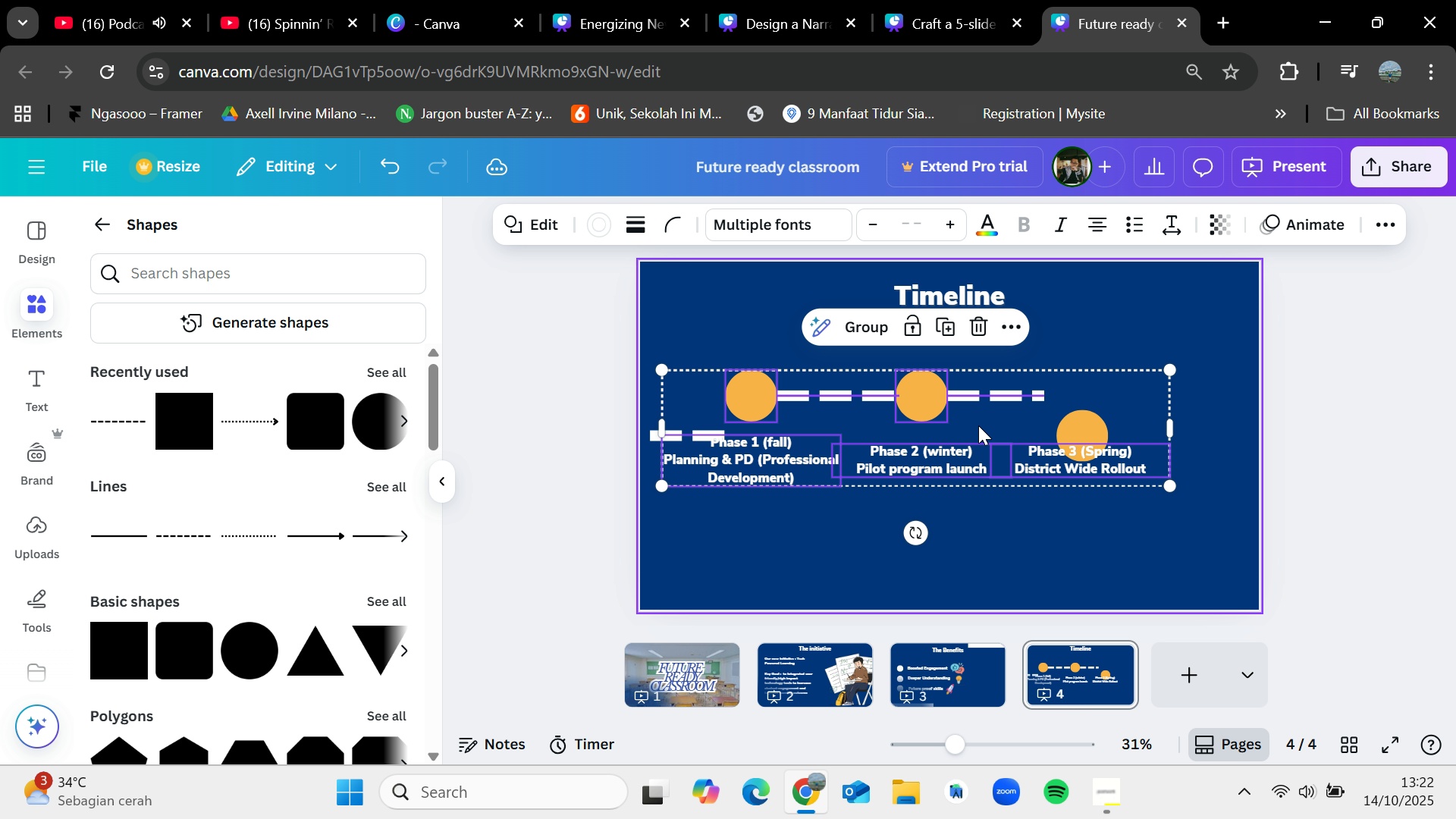 
key(Control+ControlLeft)
 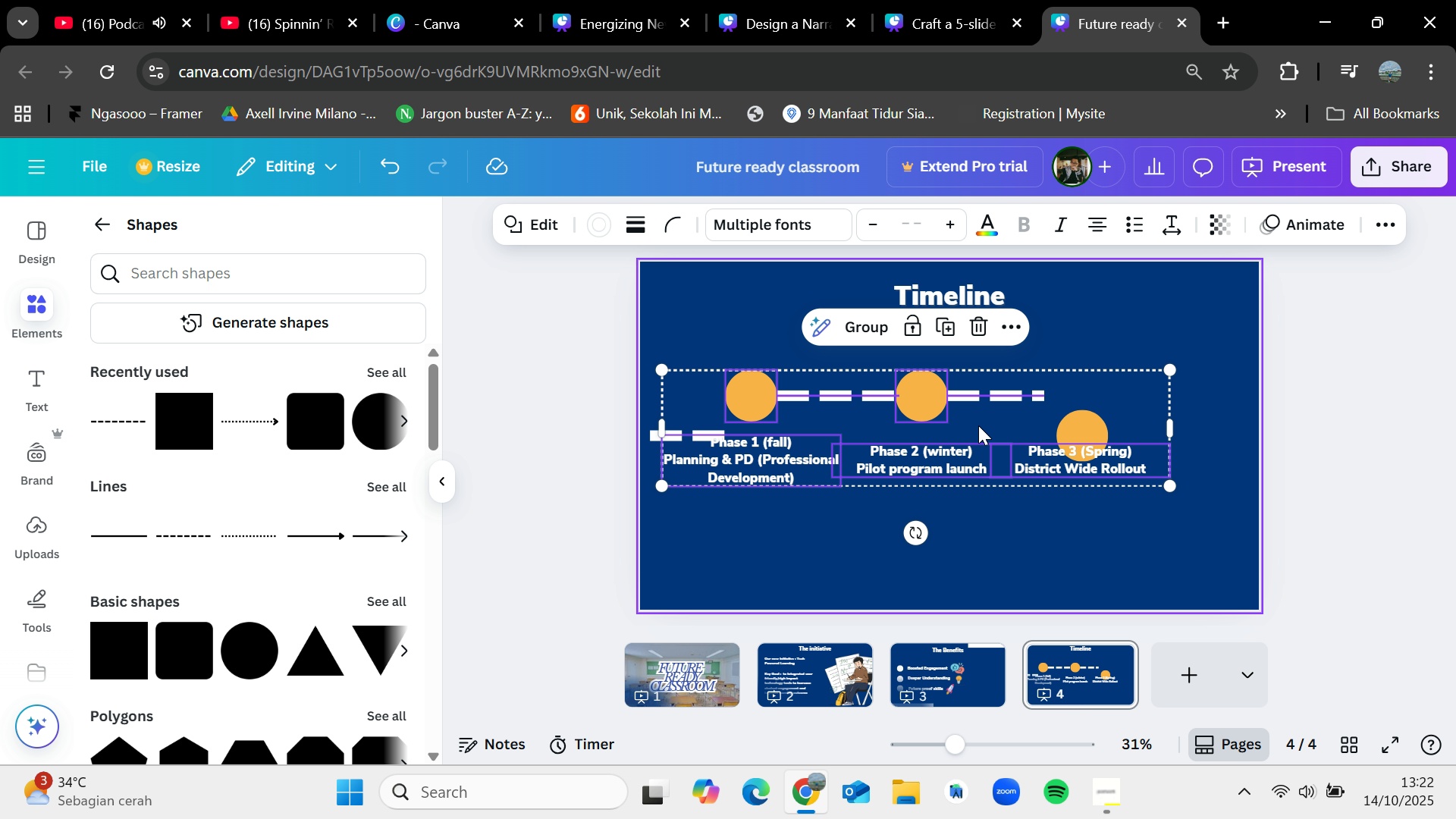 
key(Control+Z)
 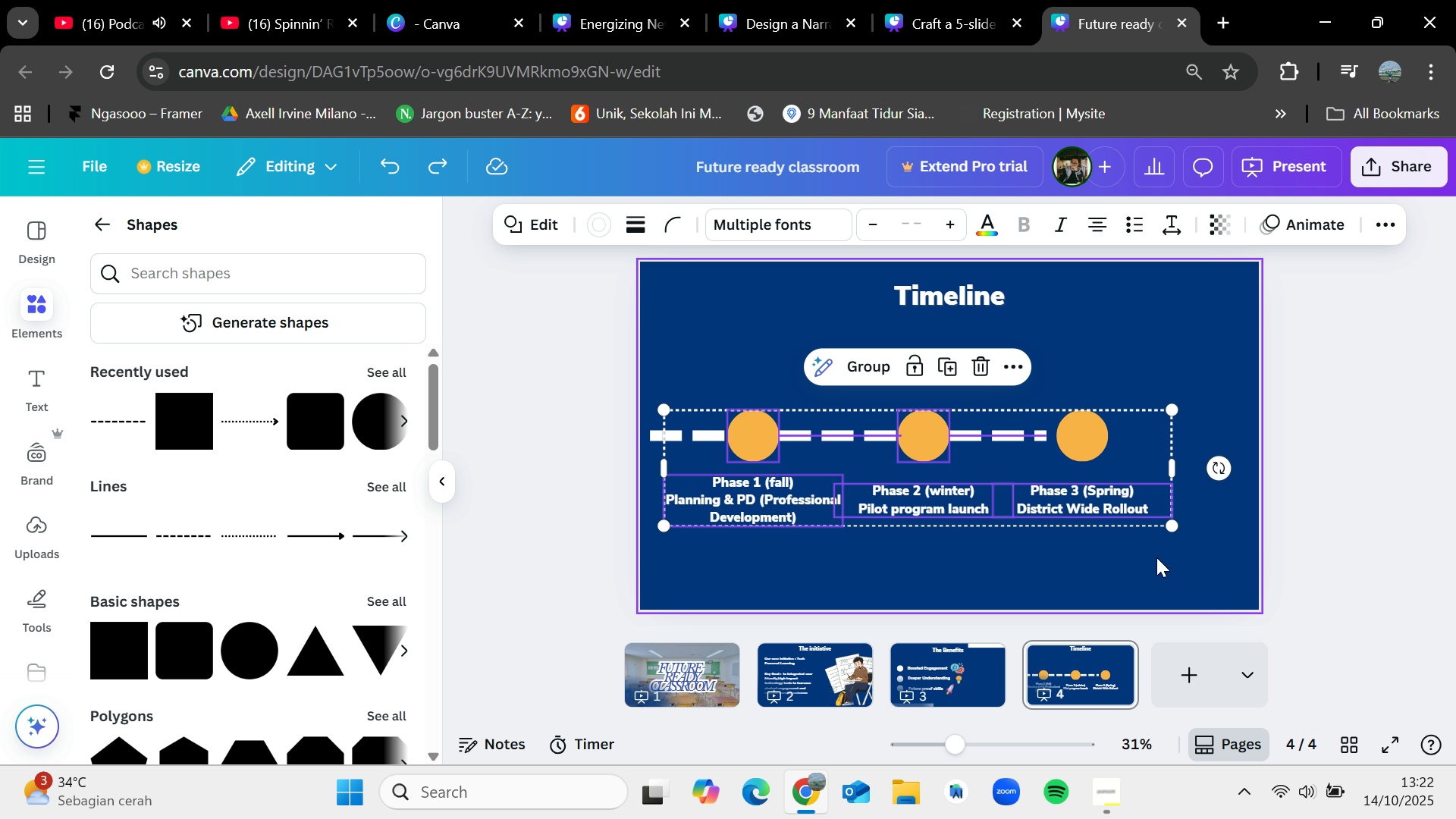 
left_click([1157, 559])
 